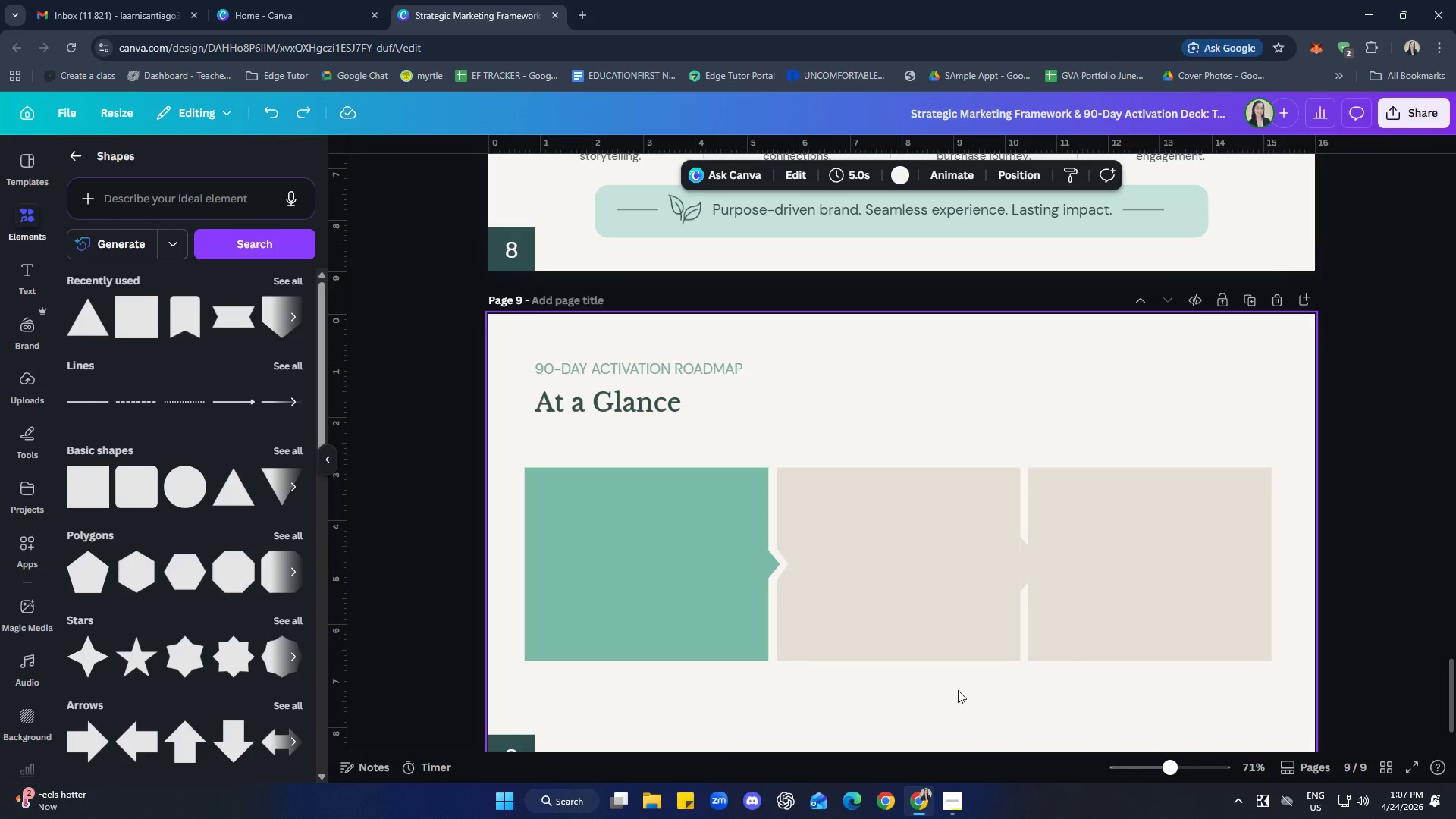 
key(Control+Z)
 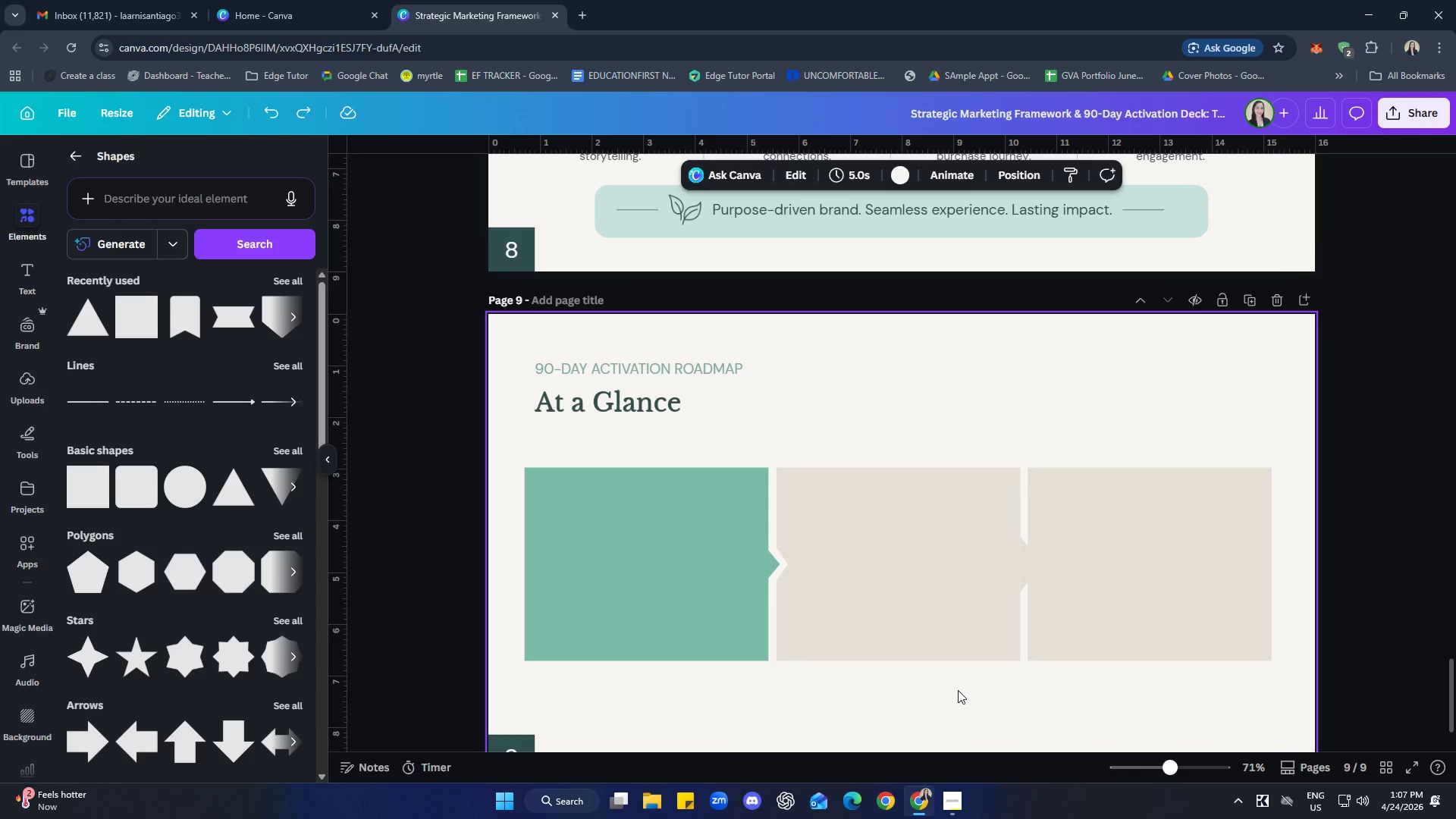 
key(Control+Z)
 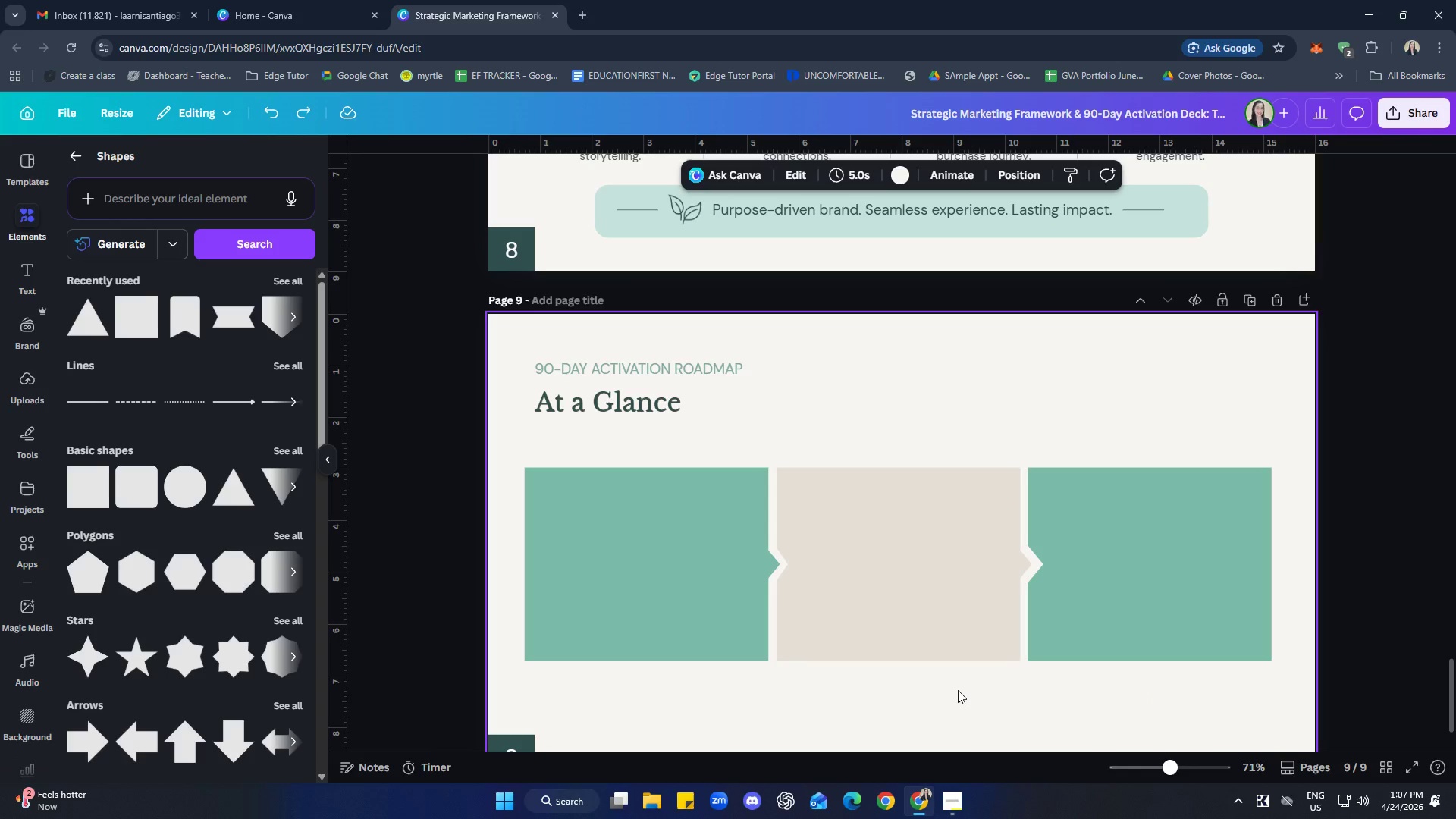 
key(Control+Z)
 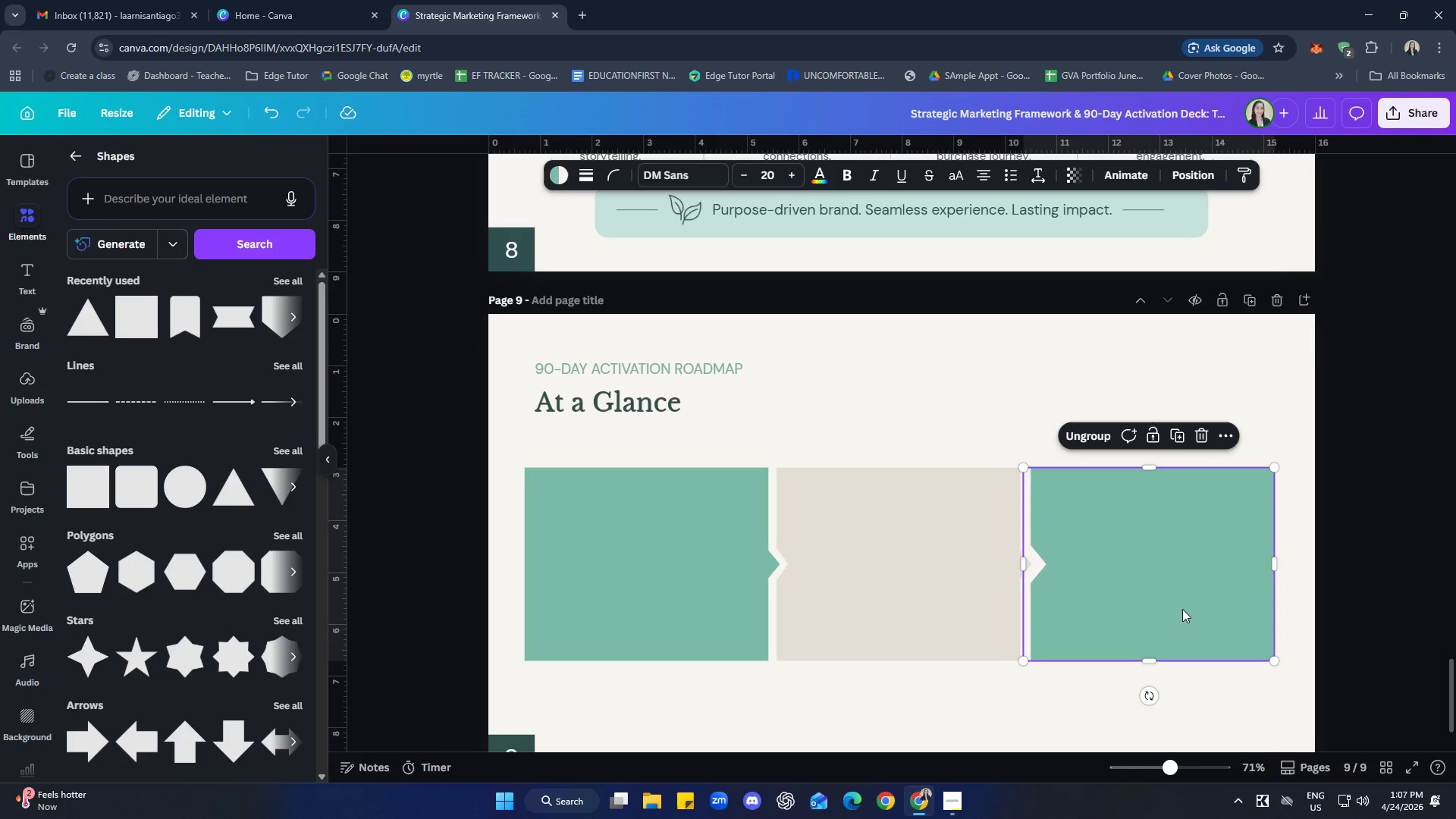 
wait(7.14)
 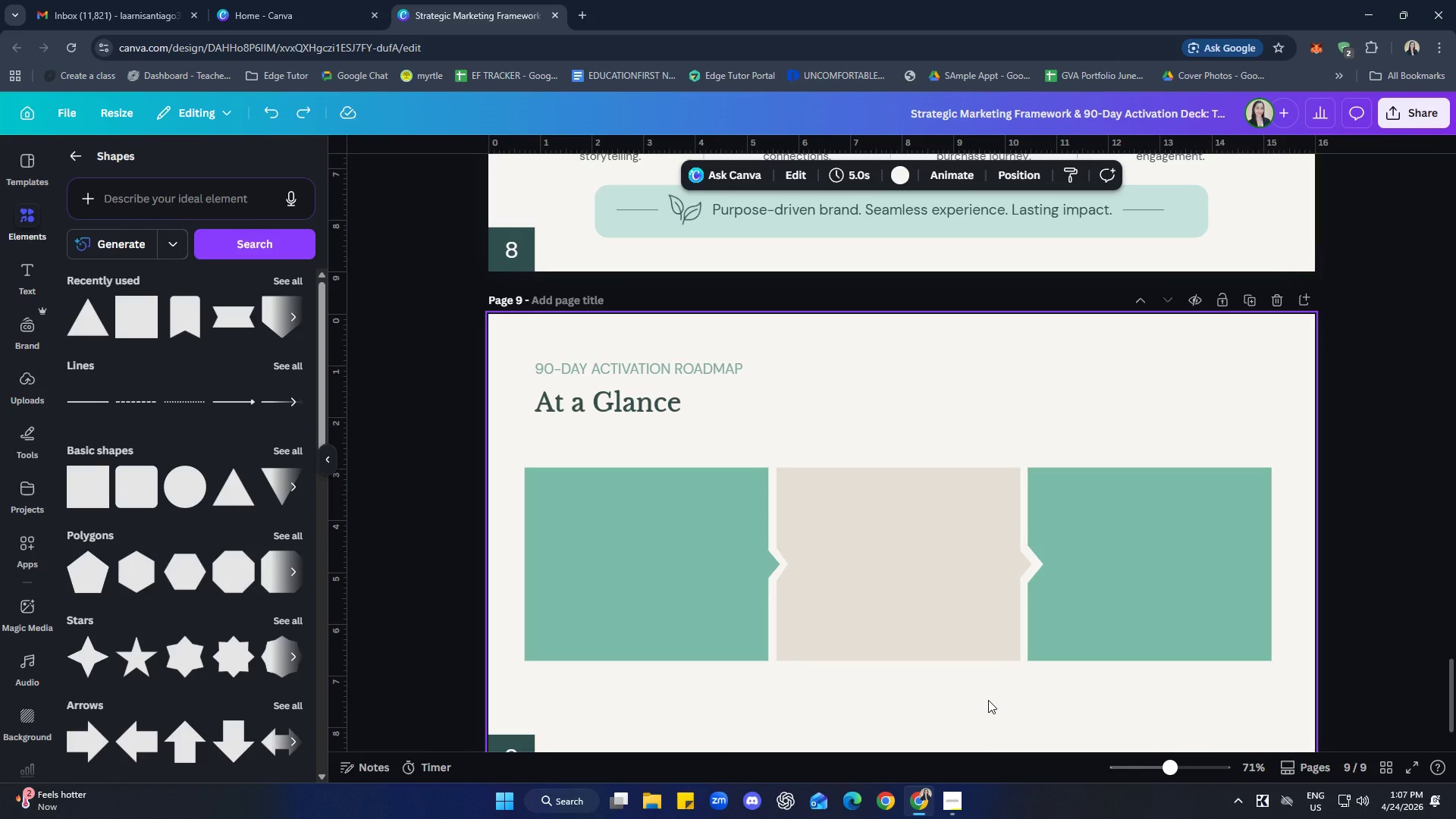 
double_click([1180, 610])
 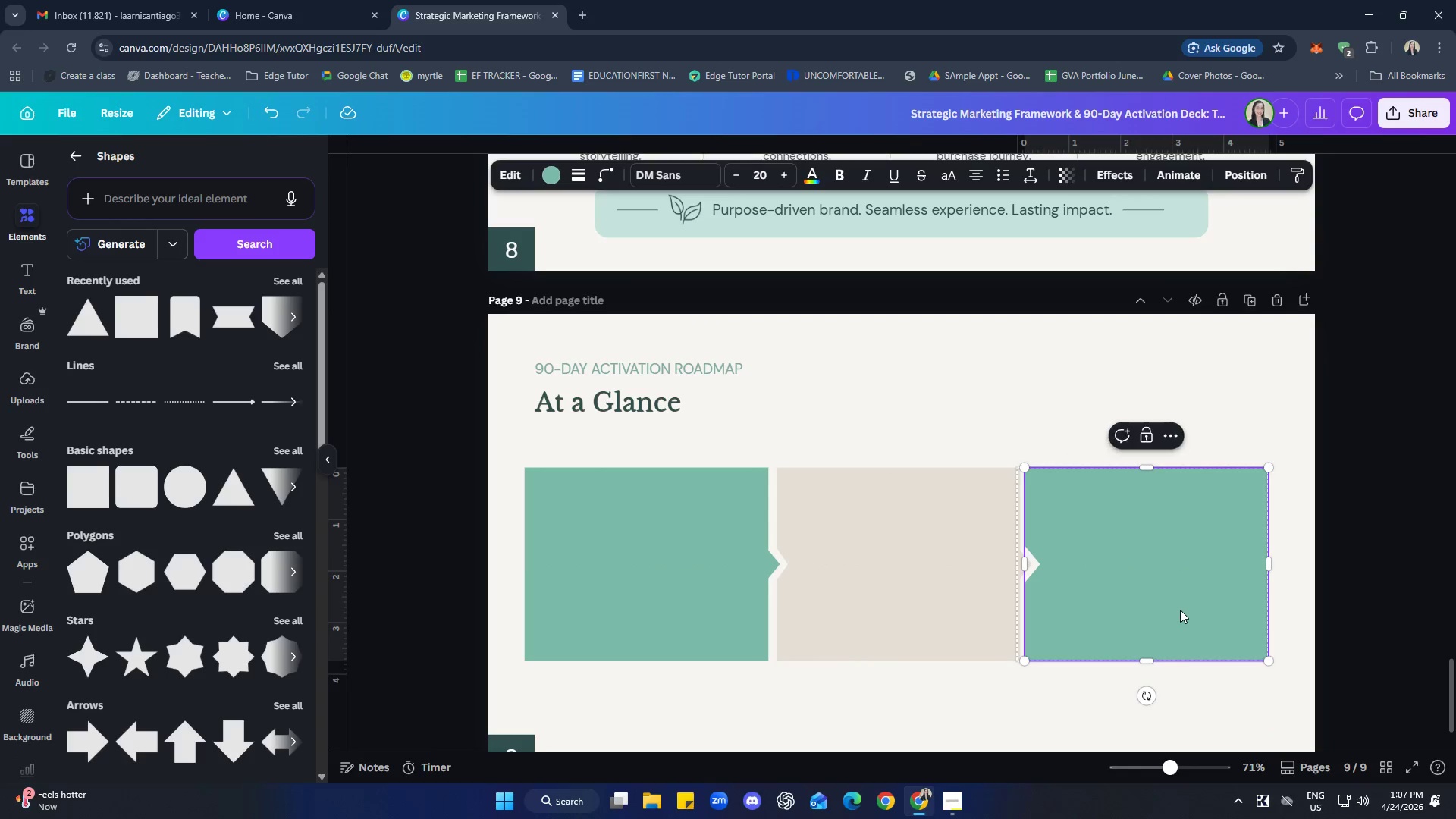 
triple_click([1180, 610])
 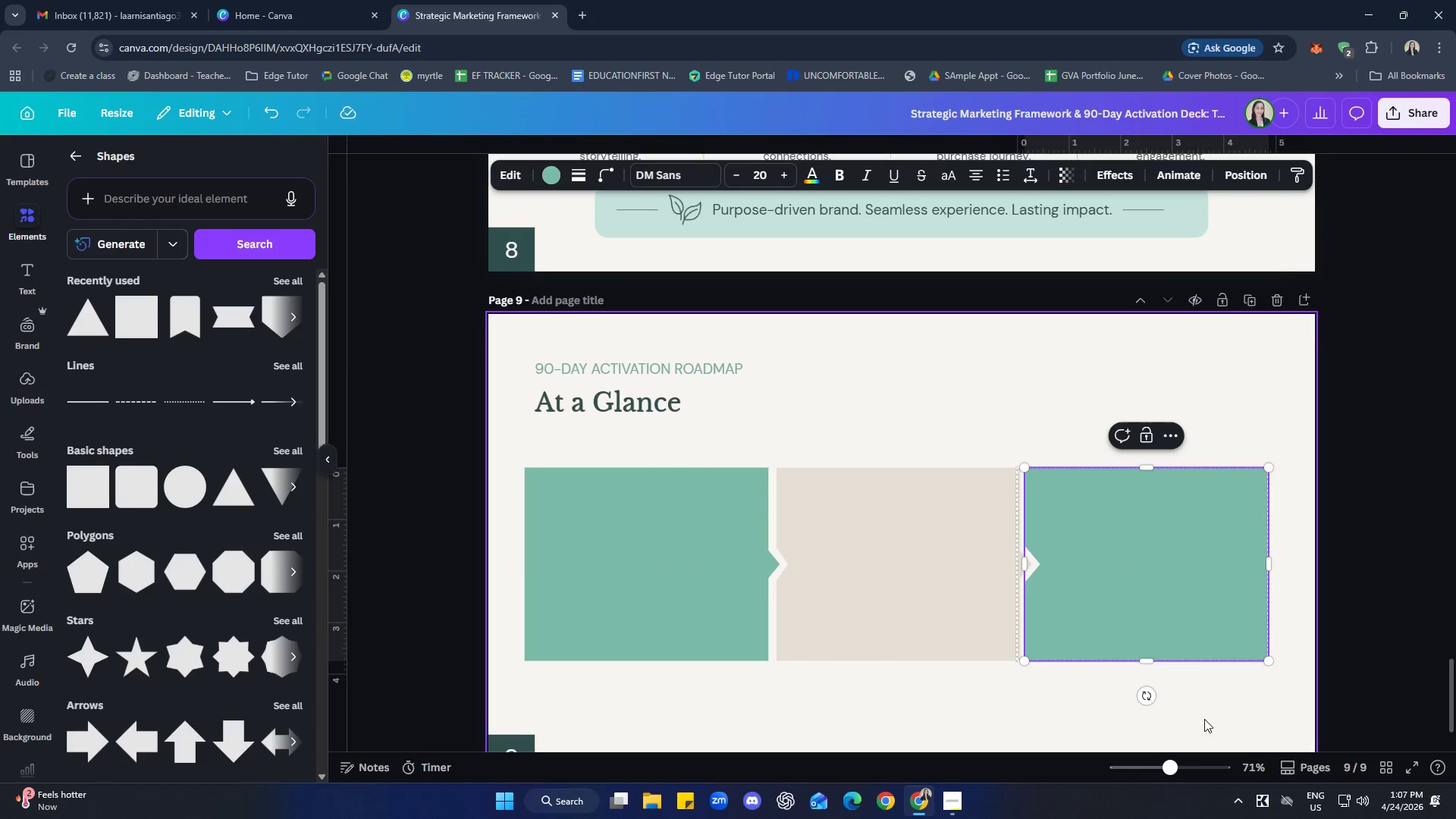 
left_click([1203, 732])
 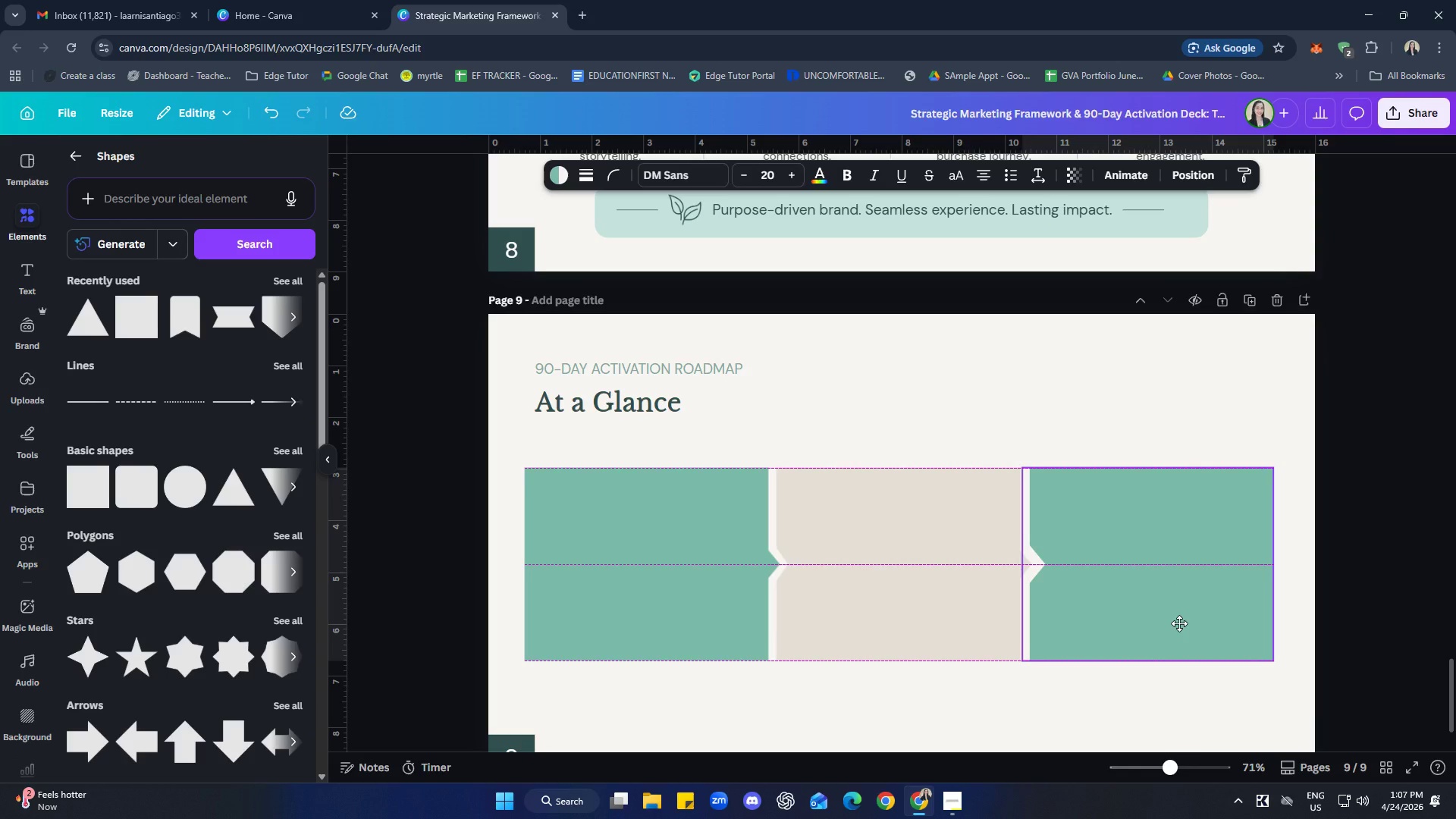 
wait(8.59)
 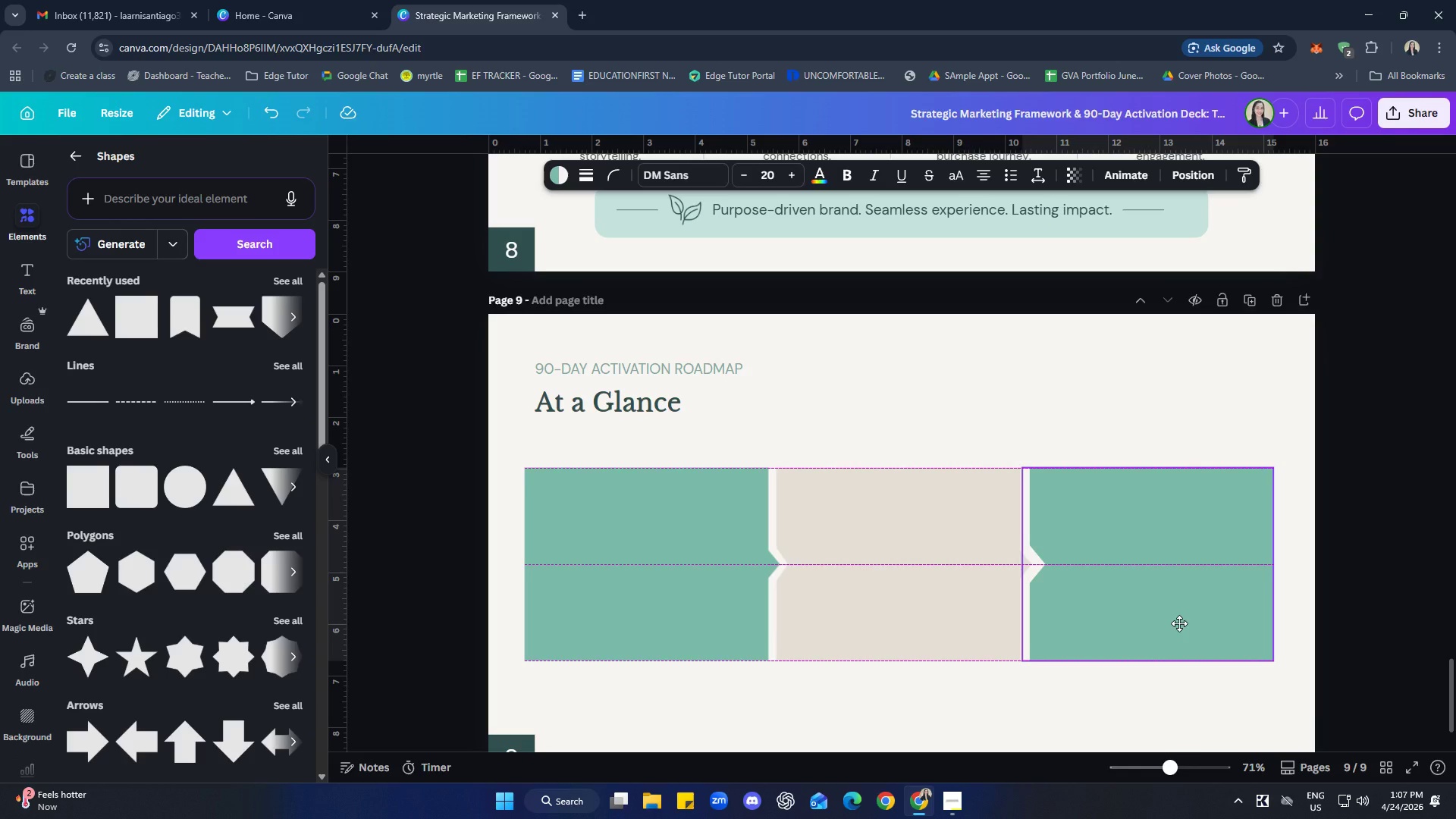 
key(ArrowRight)
 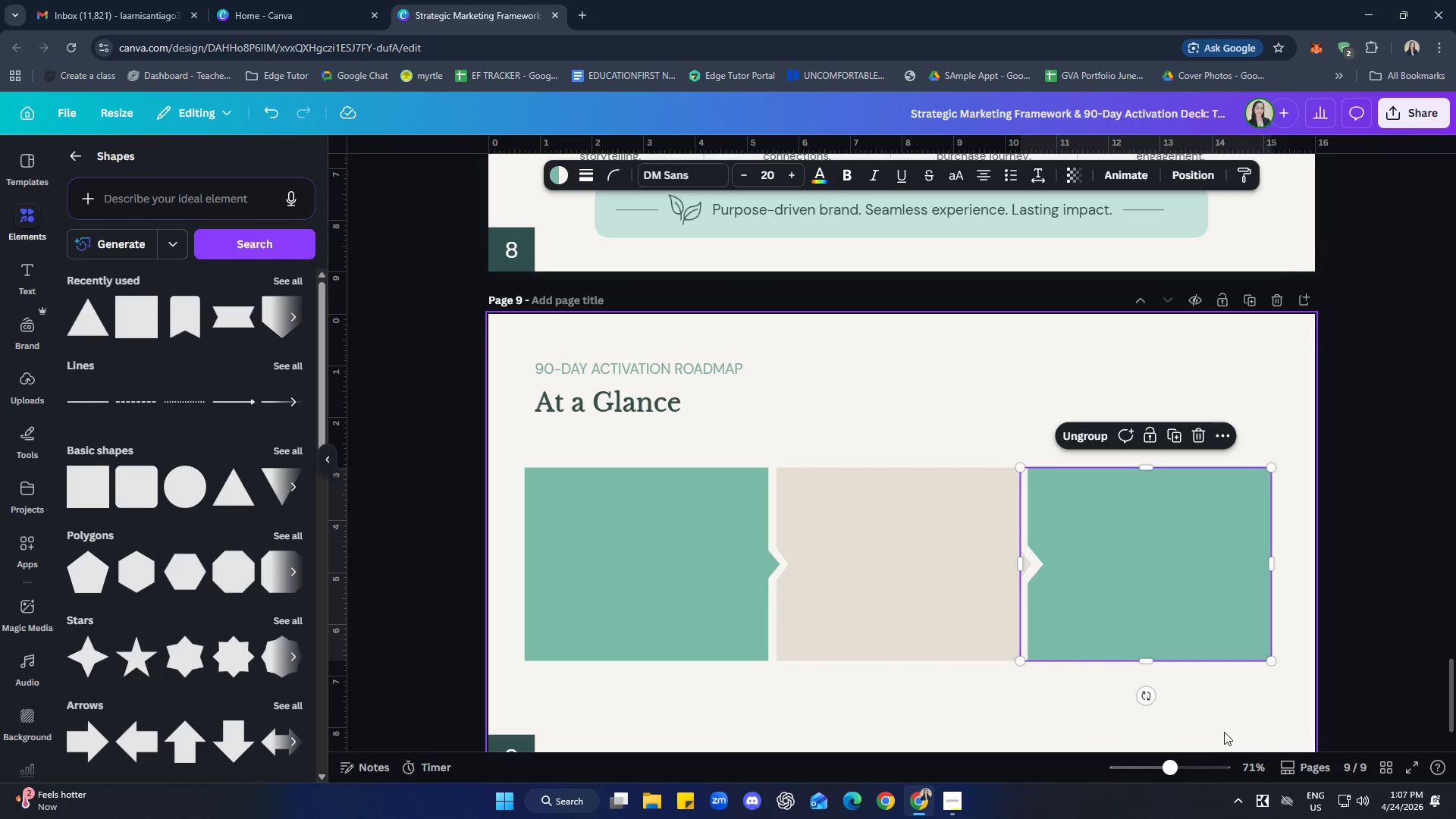 
left_click([1198, 724])
 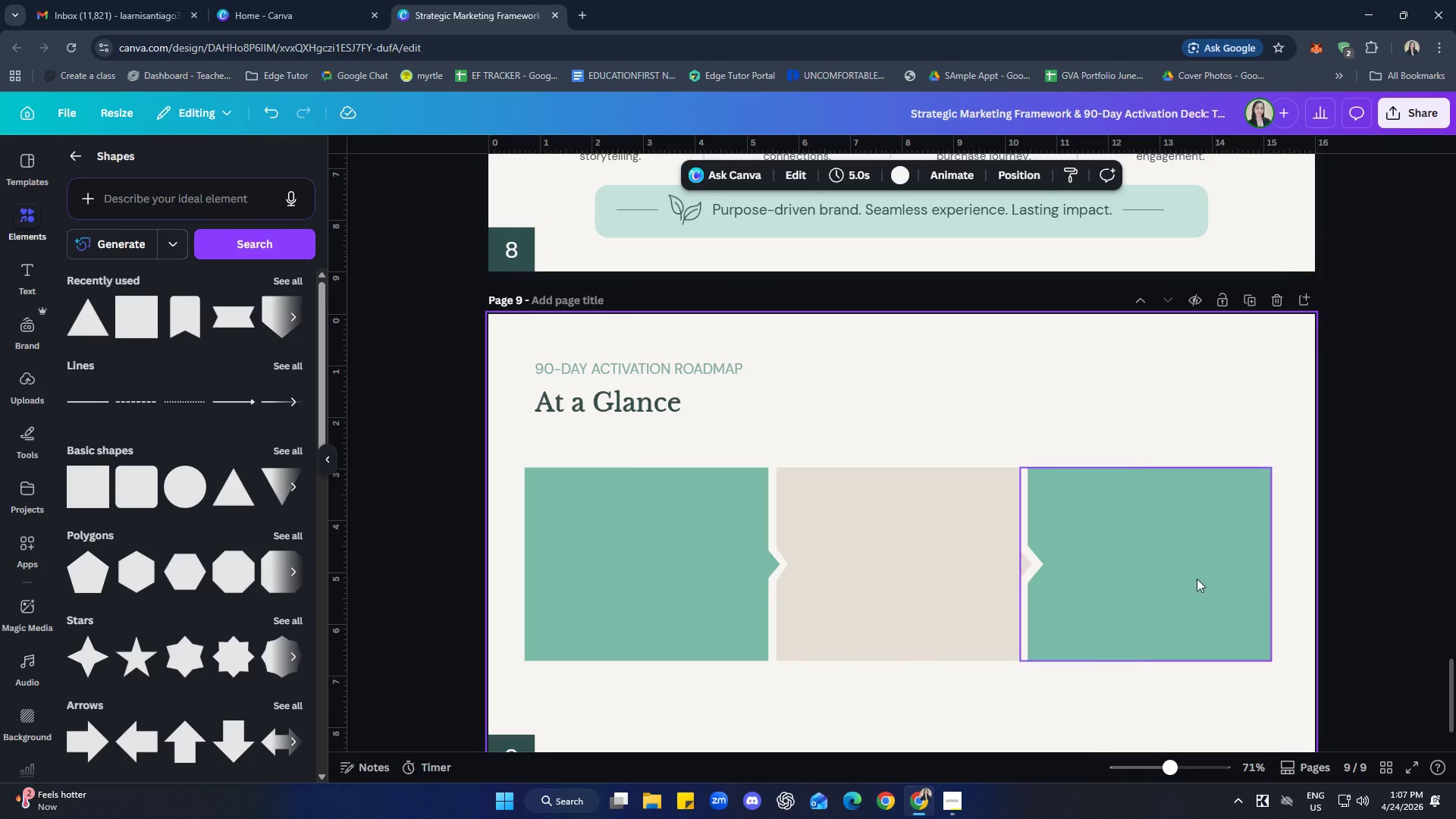 
left_click([1196, 569])
 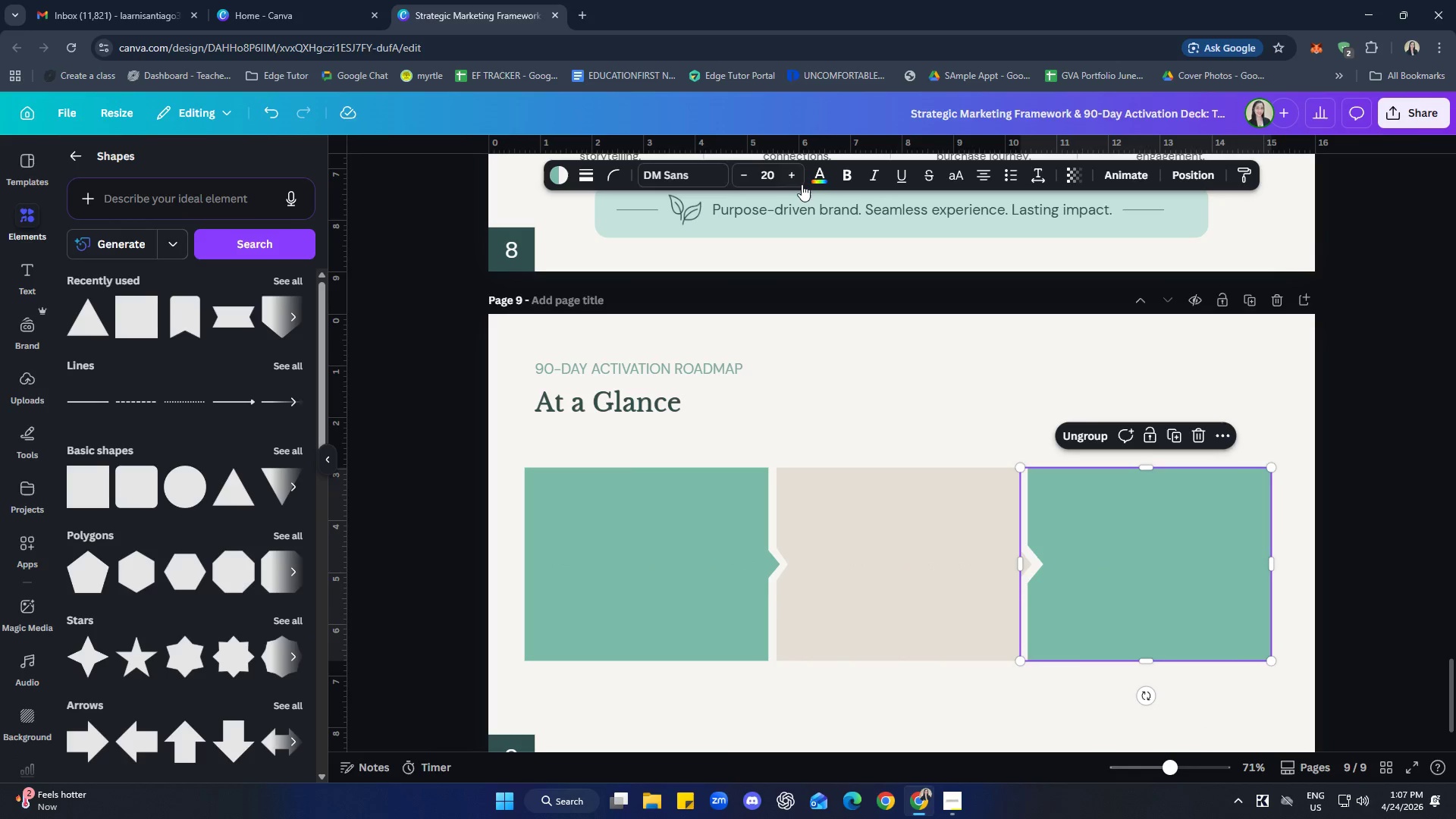 
left_click([810, 176])
 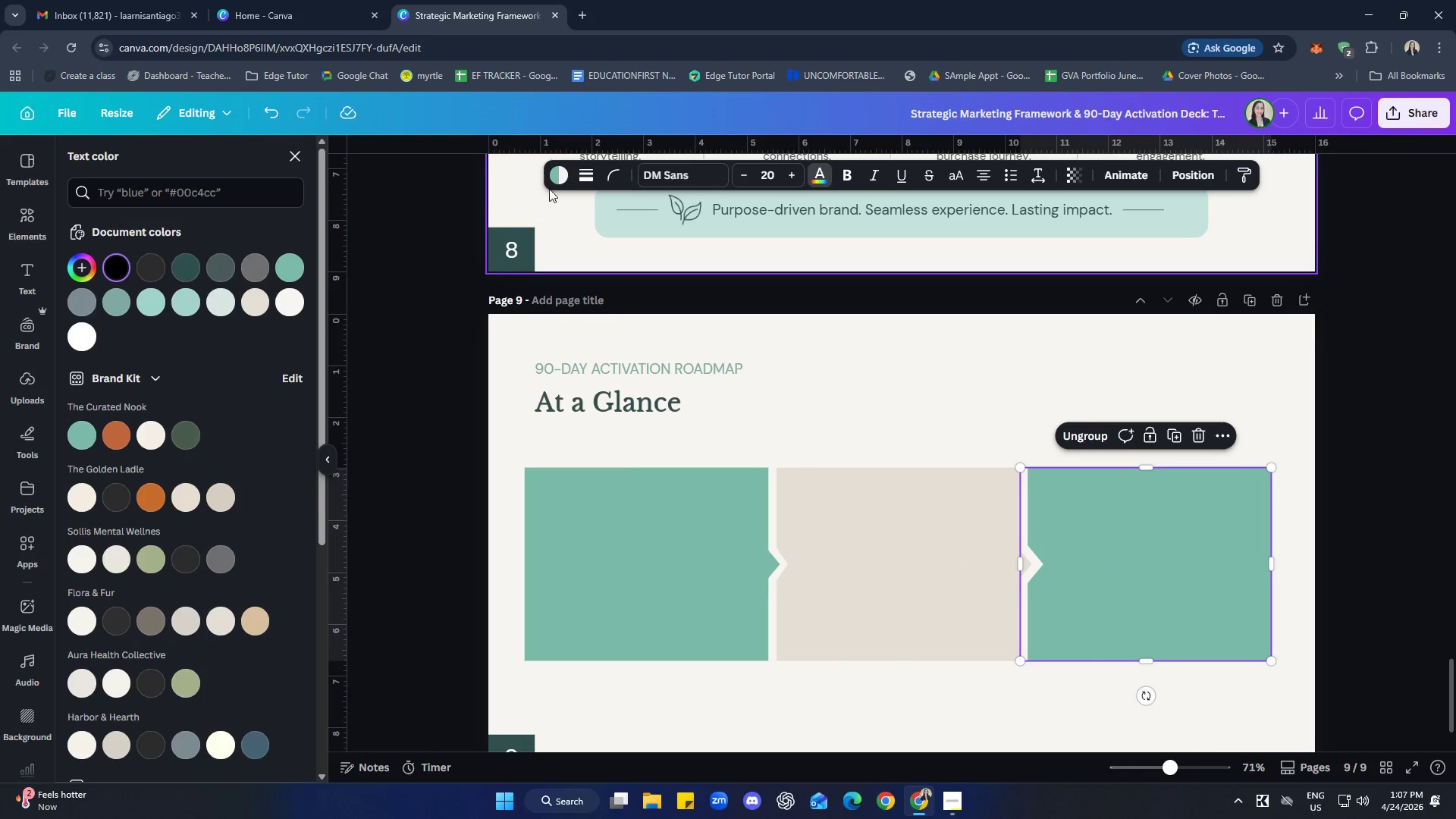 
left_click([558, 173])
 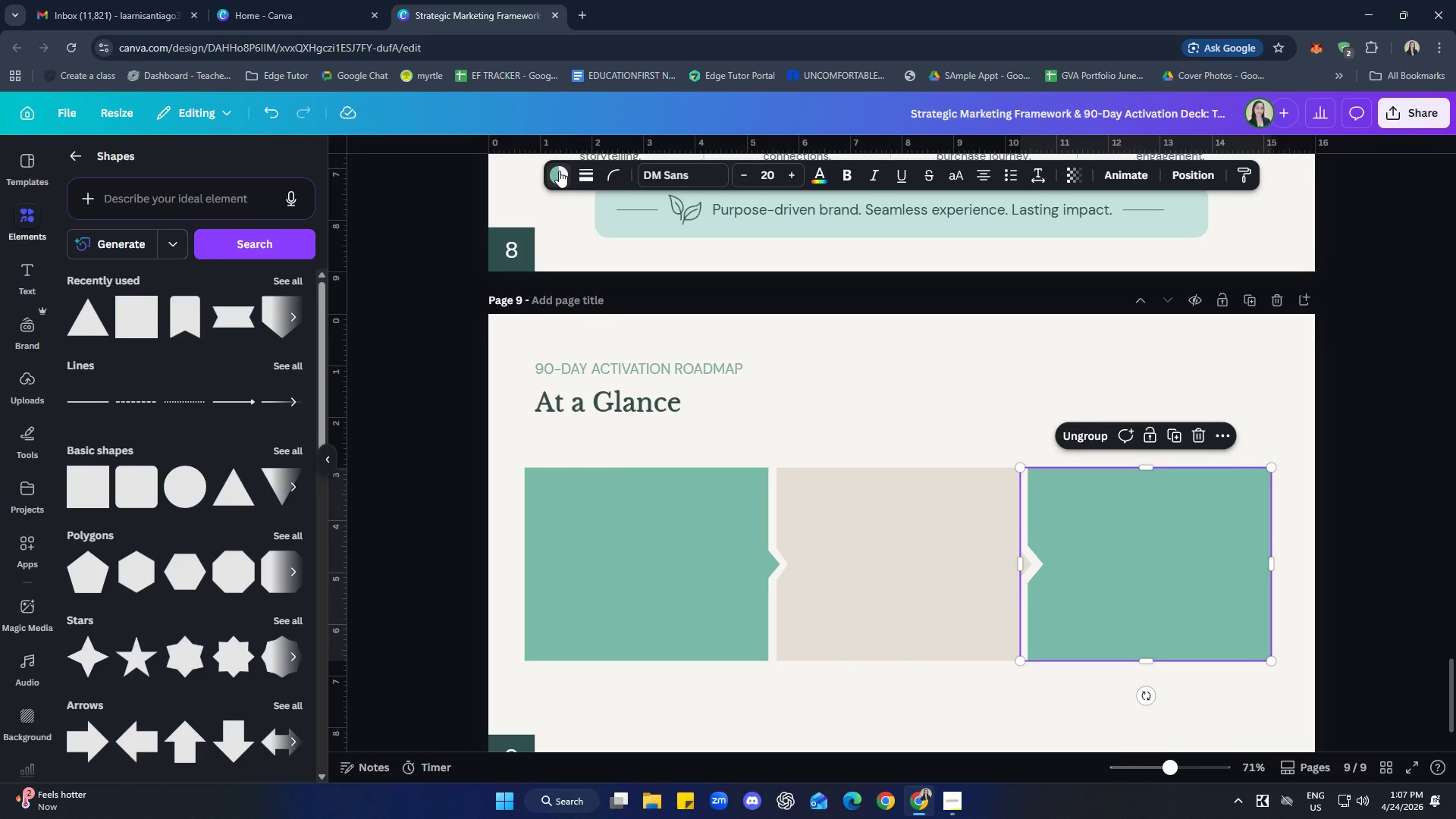 
left_click([821, 177])
 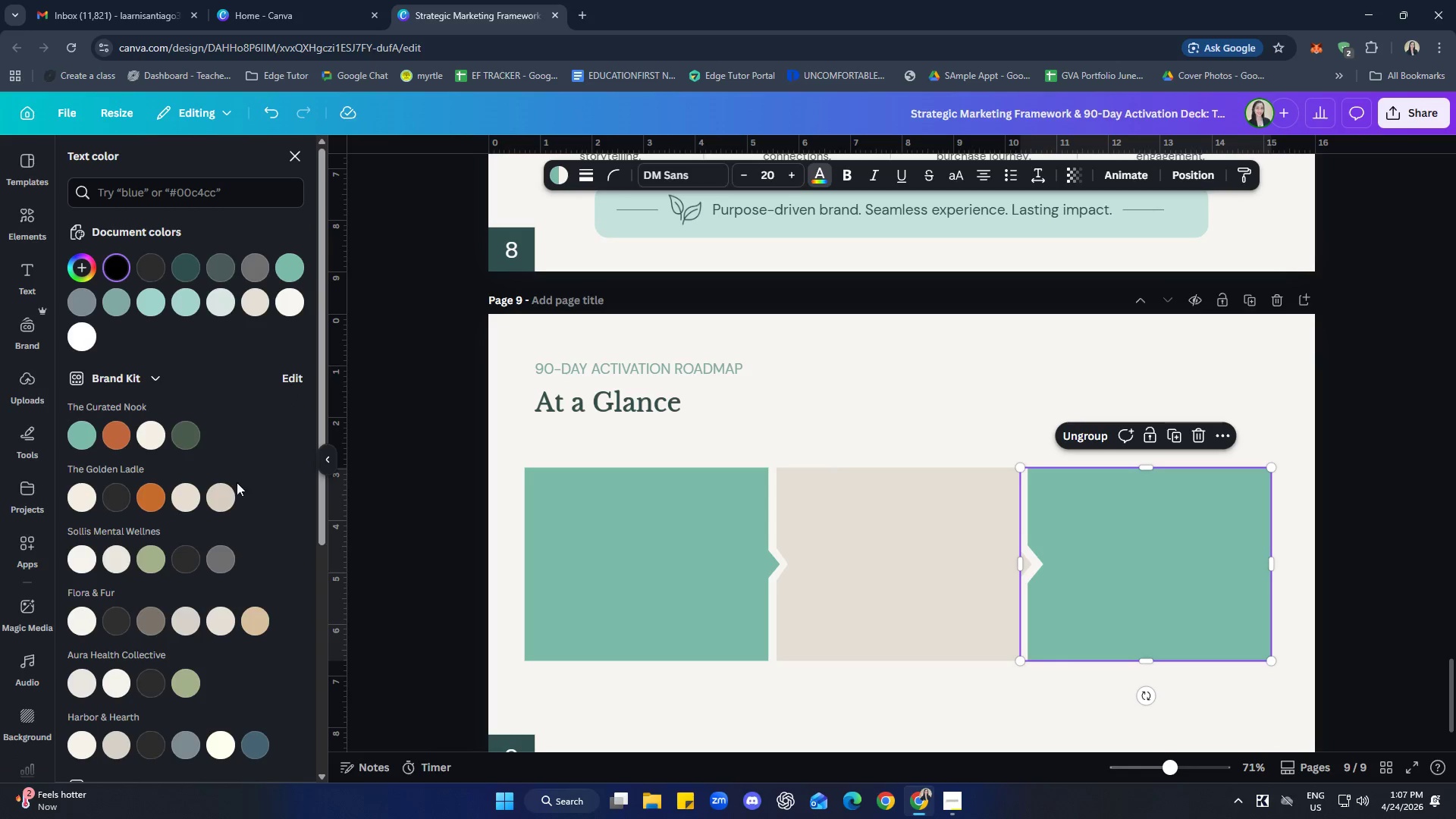 
left_click([229, 500])
 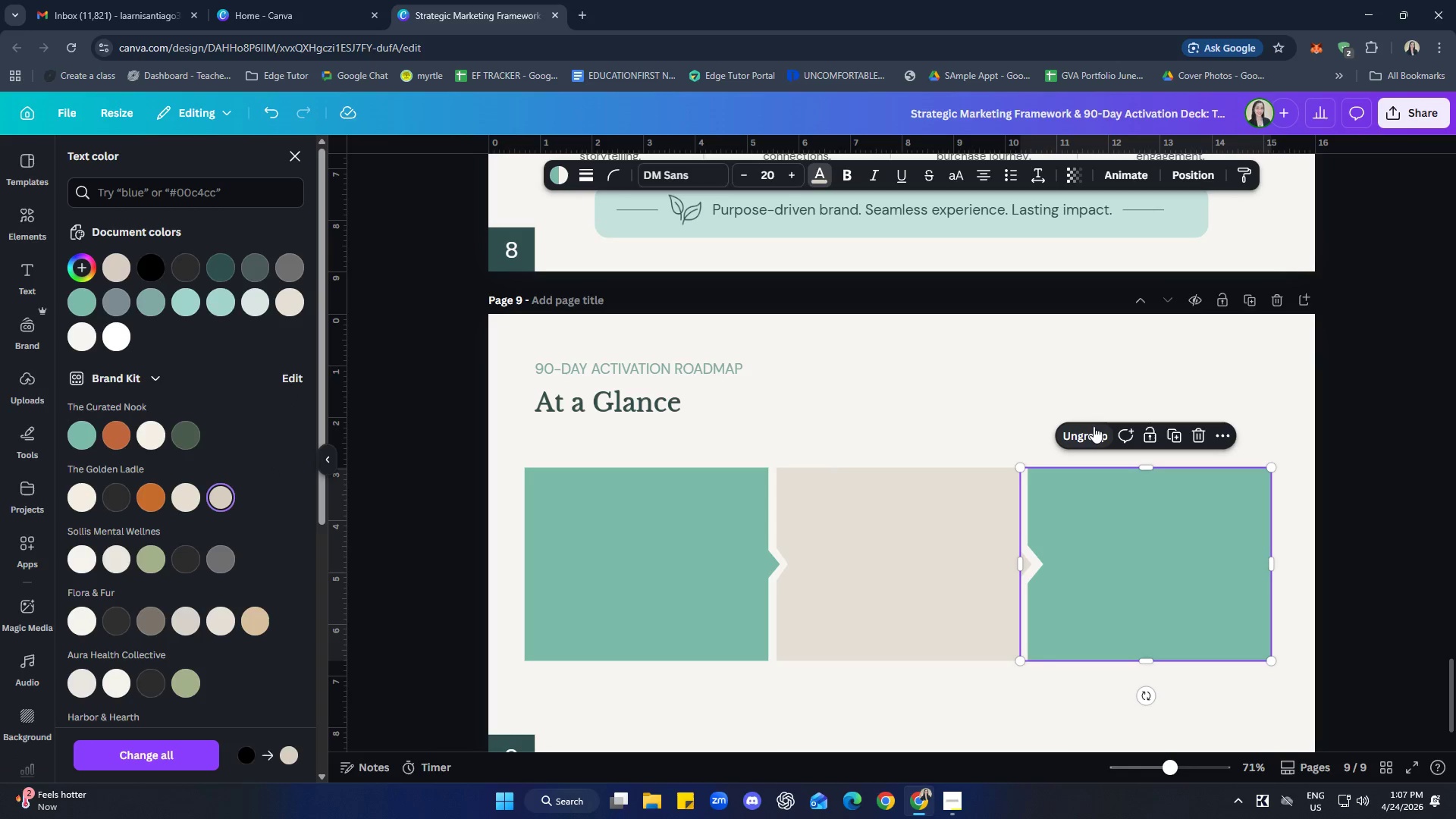 
left_click([1197, 708])
 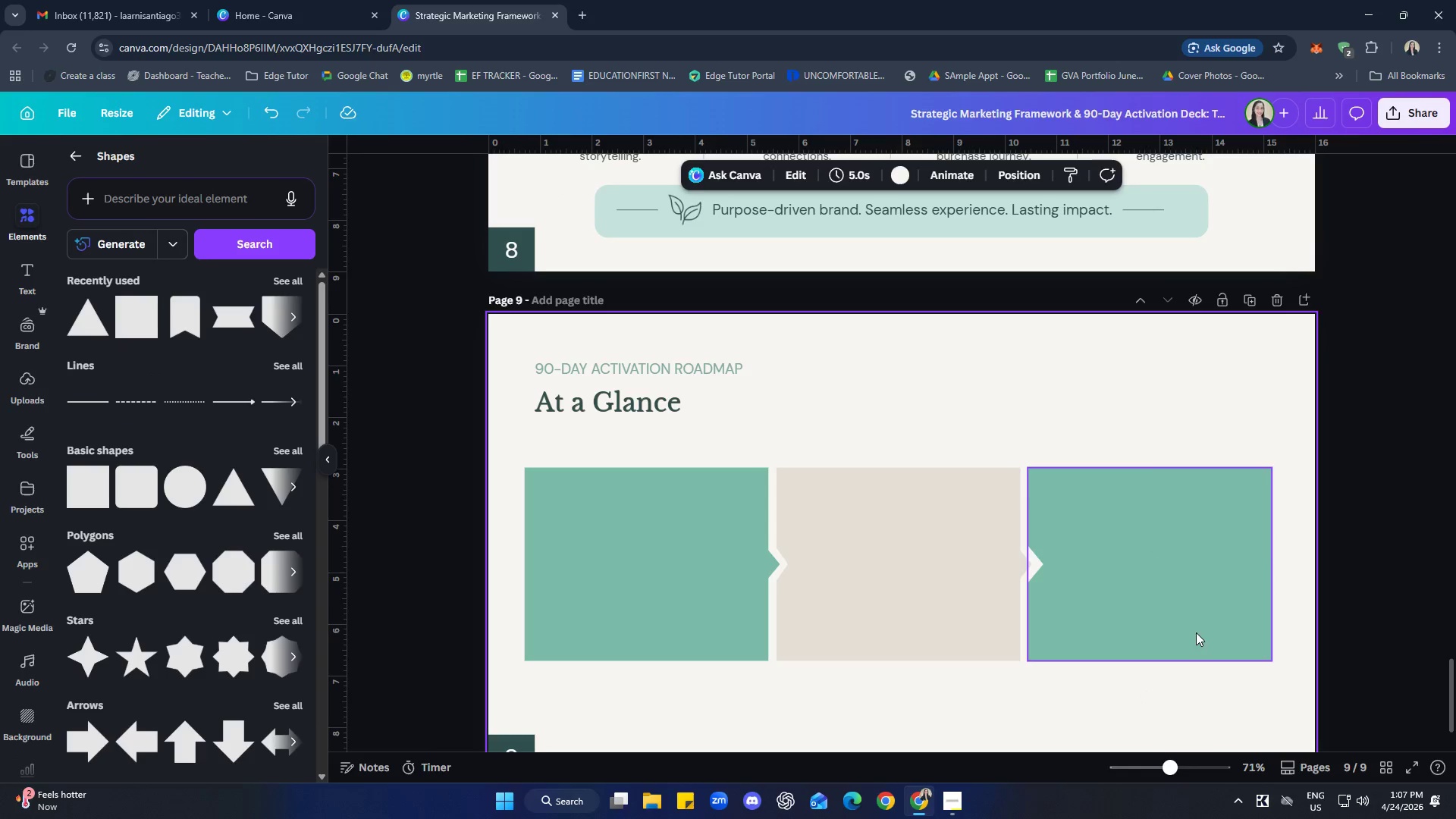 
left_click([1195, 598])
 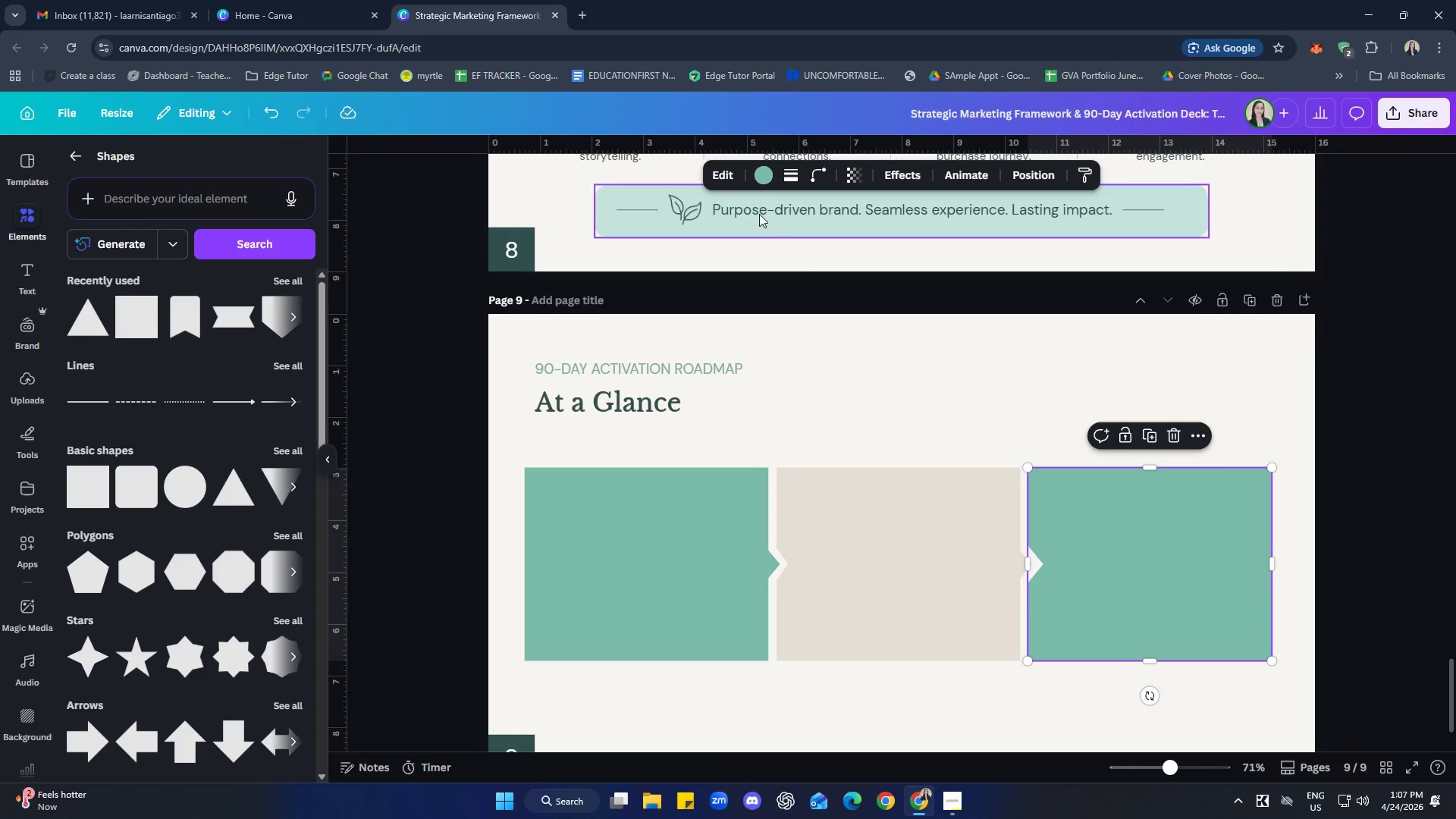 
left_click([758, 171])
 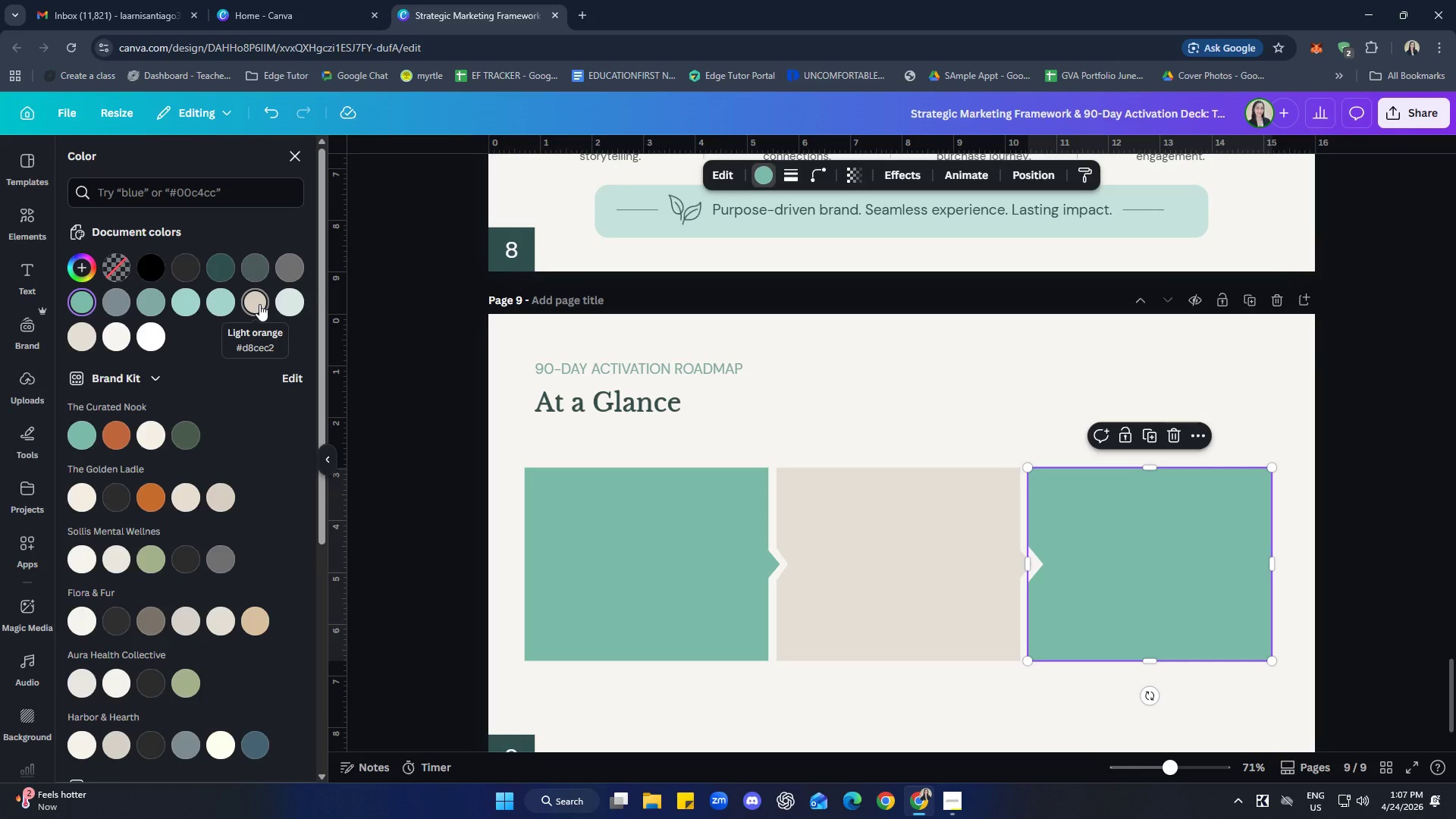 
left_click([259, 304])
 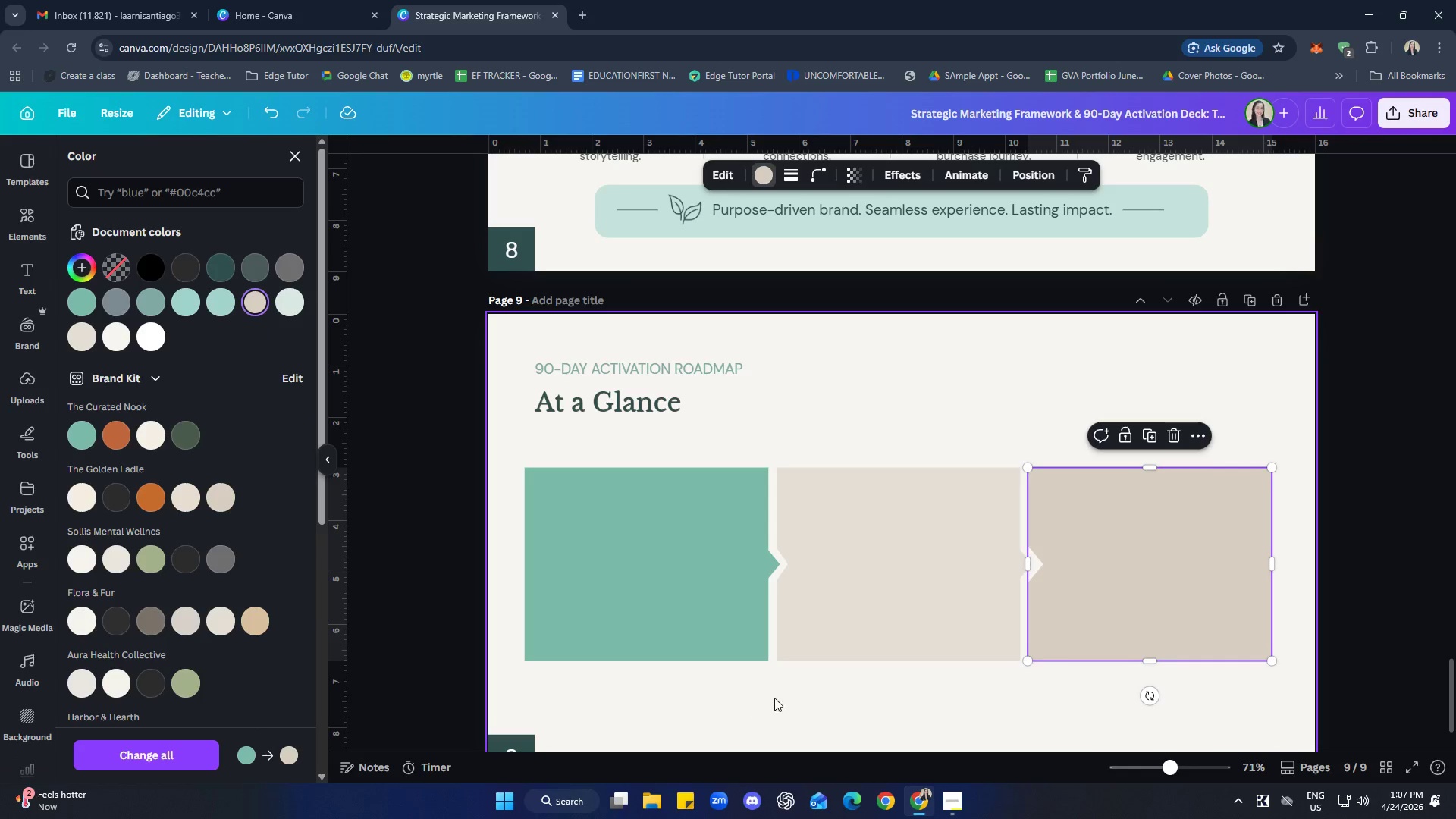 
double_click([1006, 732])
 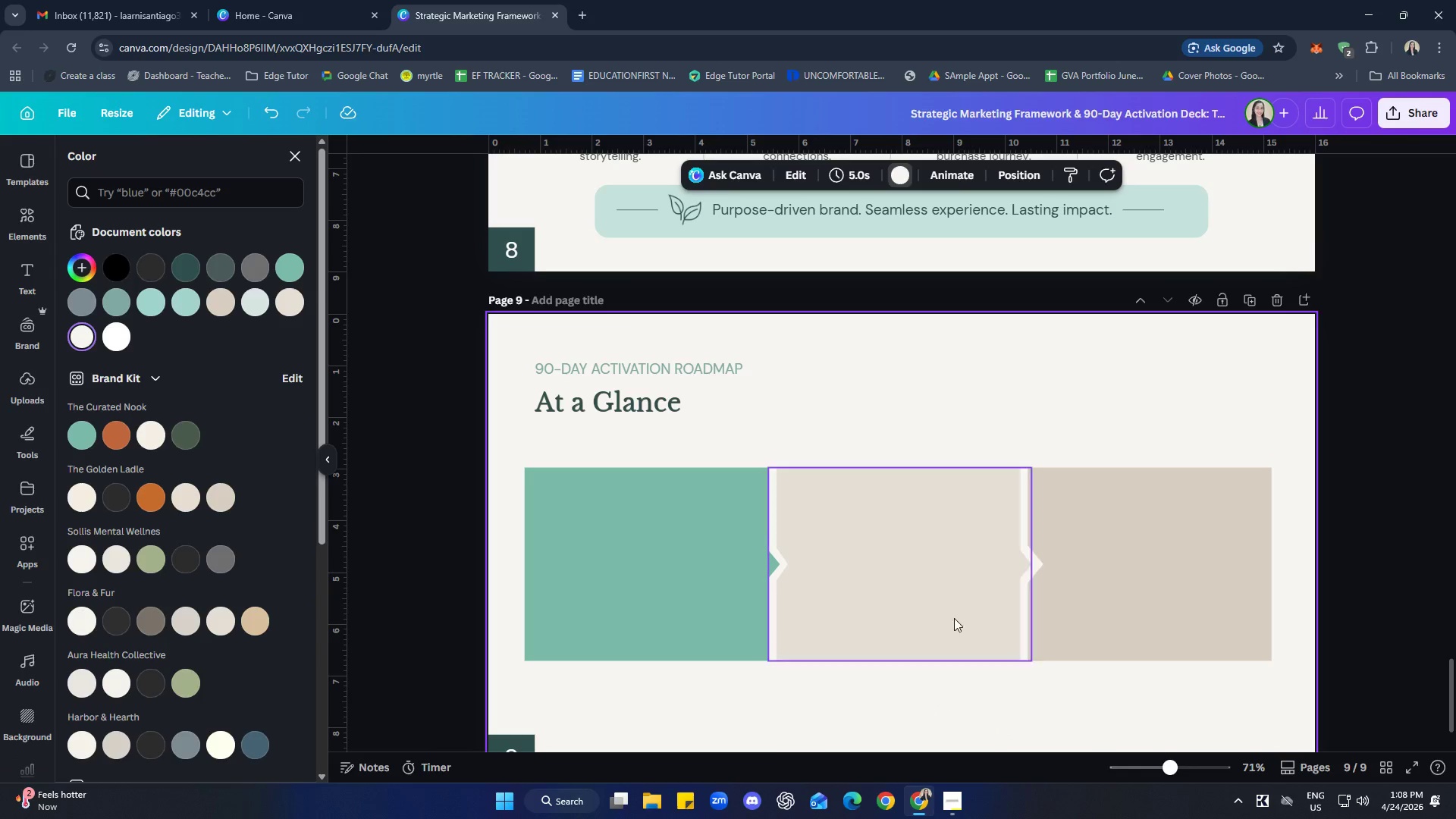 
left_click([951, 607])
 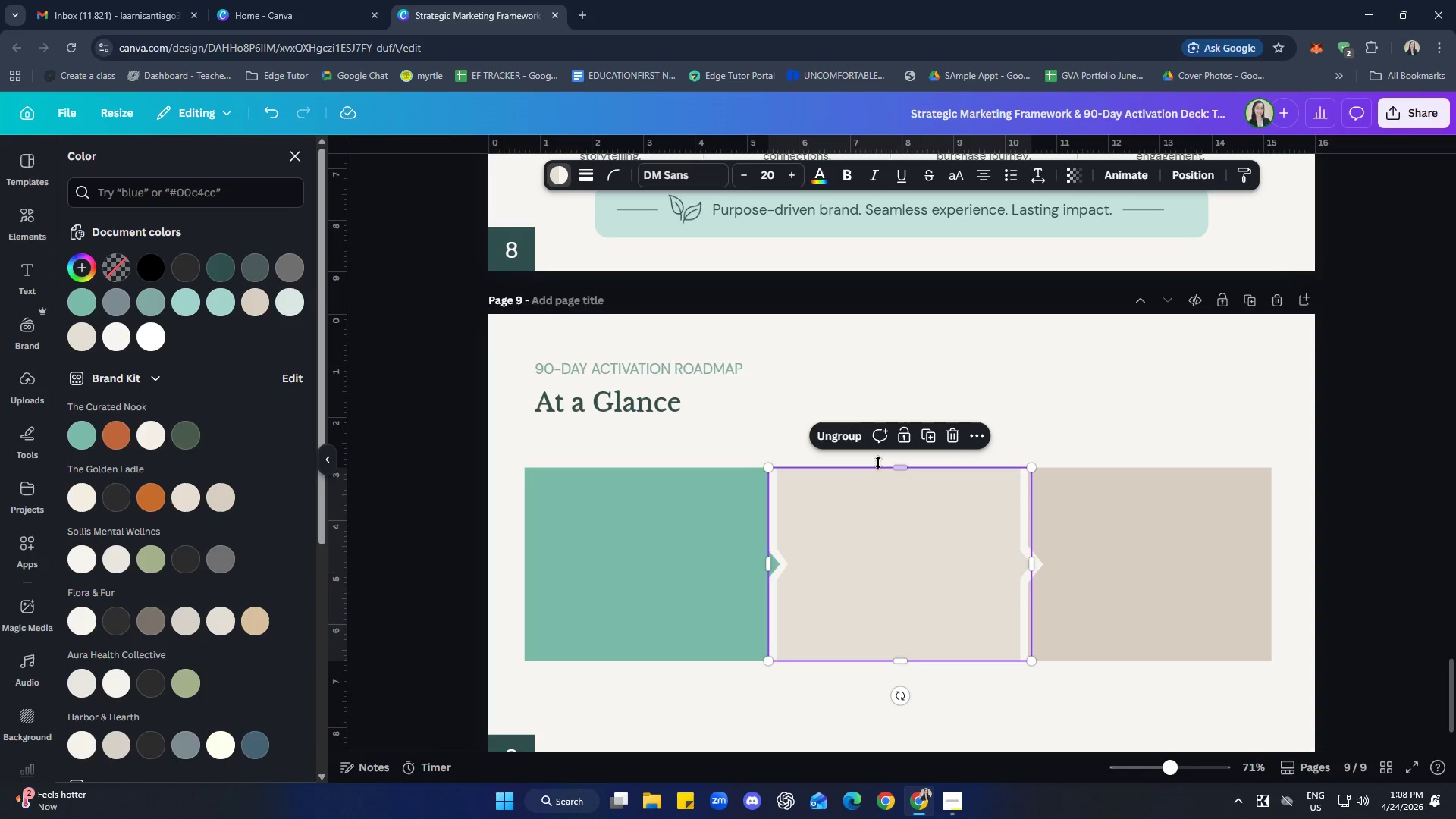 
left_click([851, 437])
 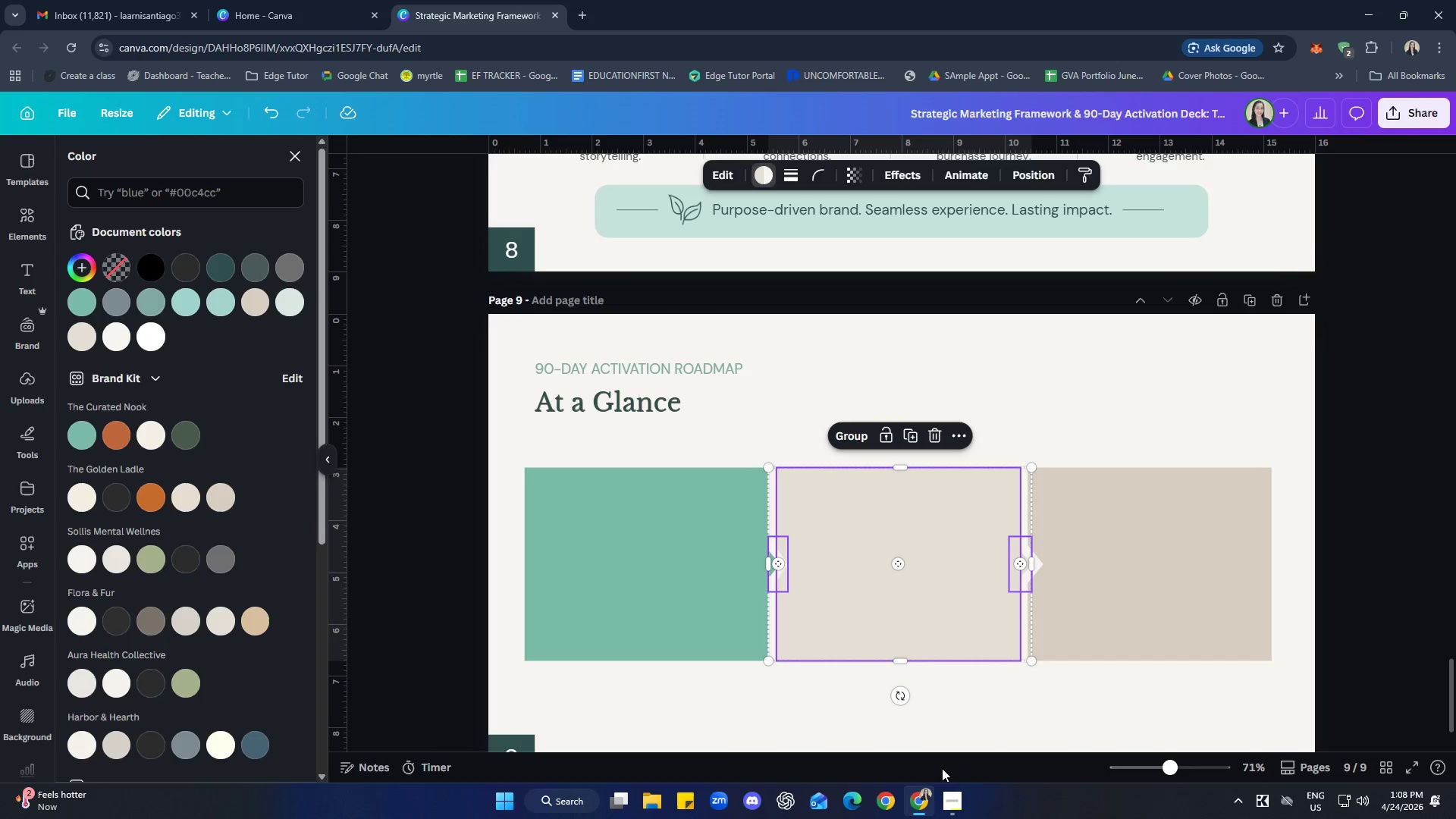 
double_click([938, 739])
 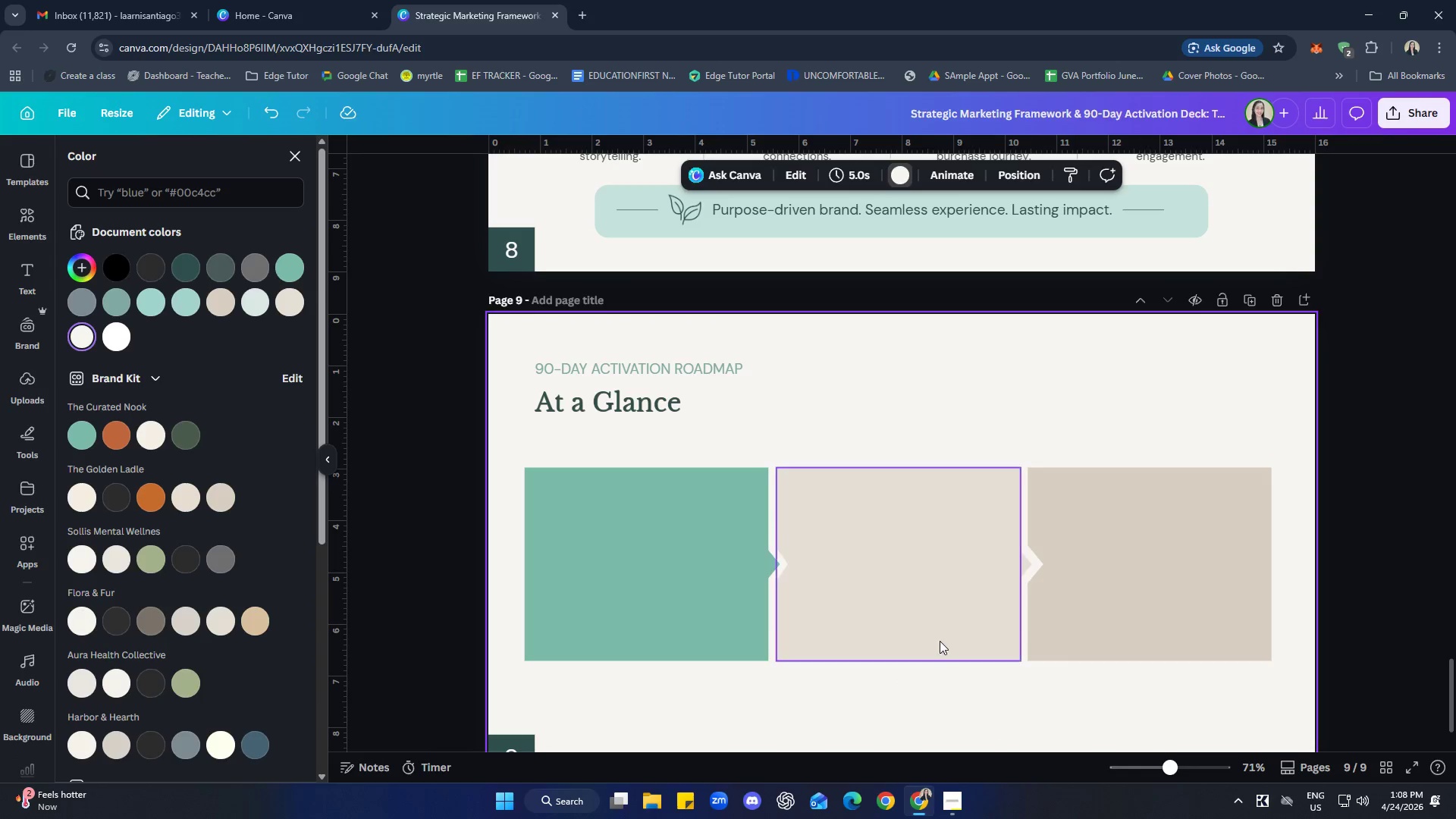 
left_click([927, 615])
 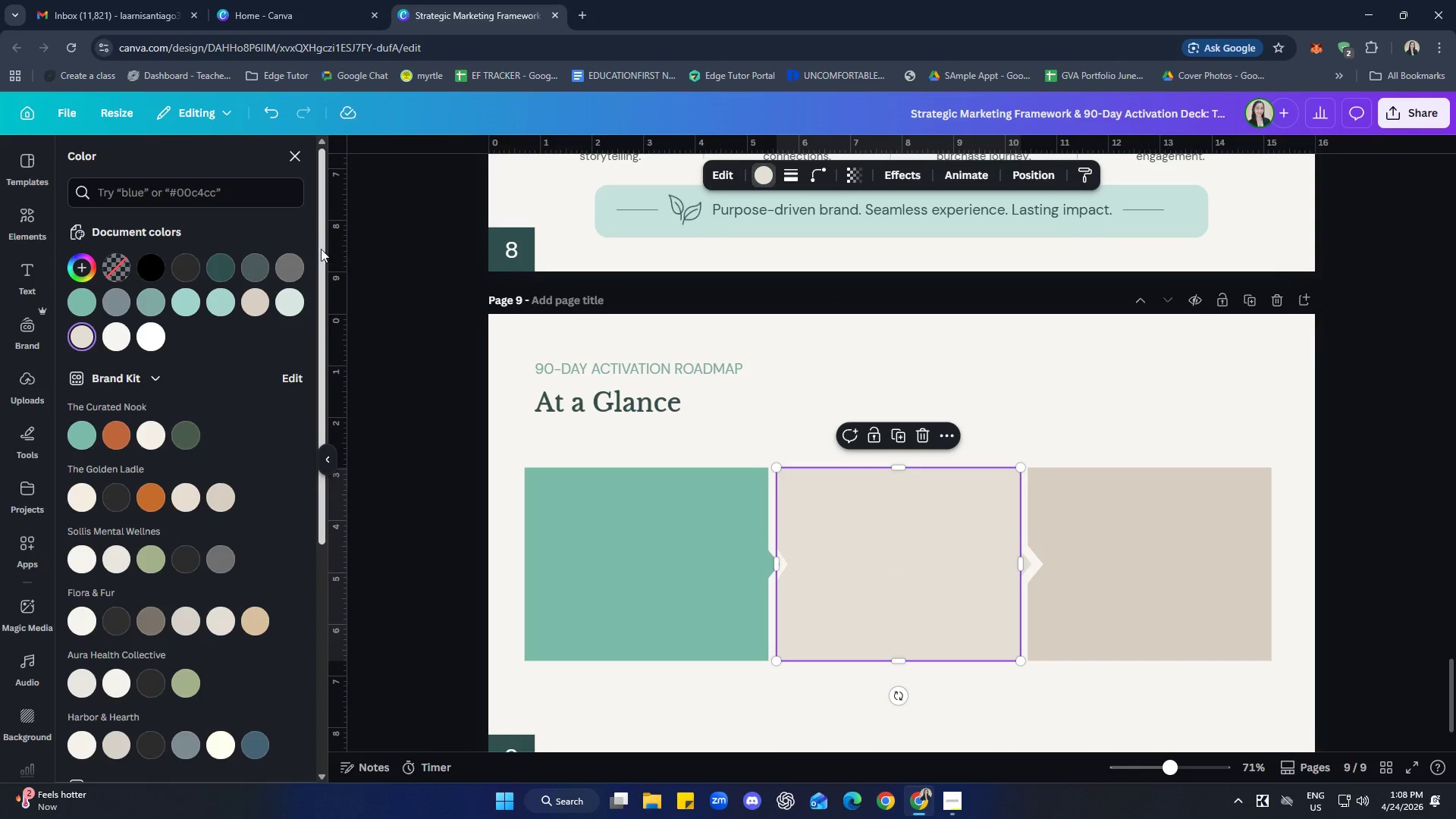 
left_click([262, 274])
 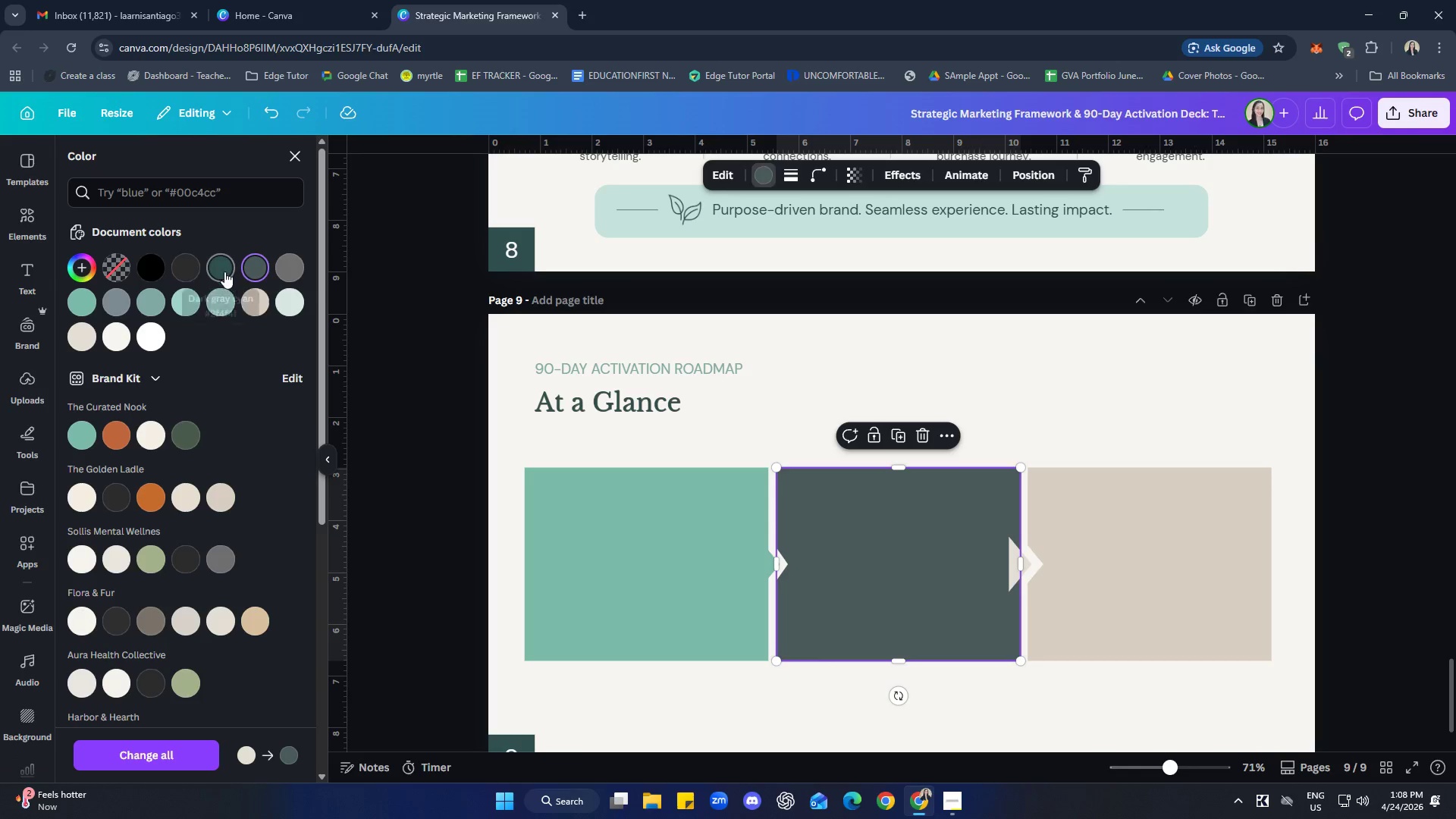 
left_click([223, 270])
 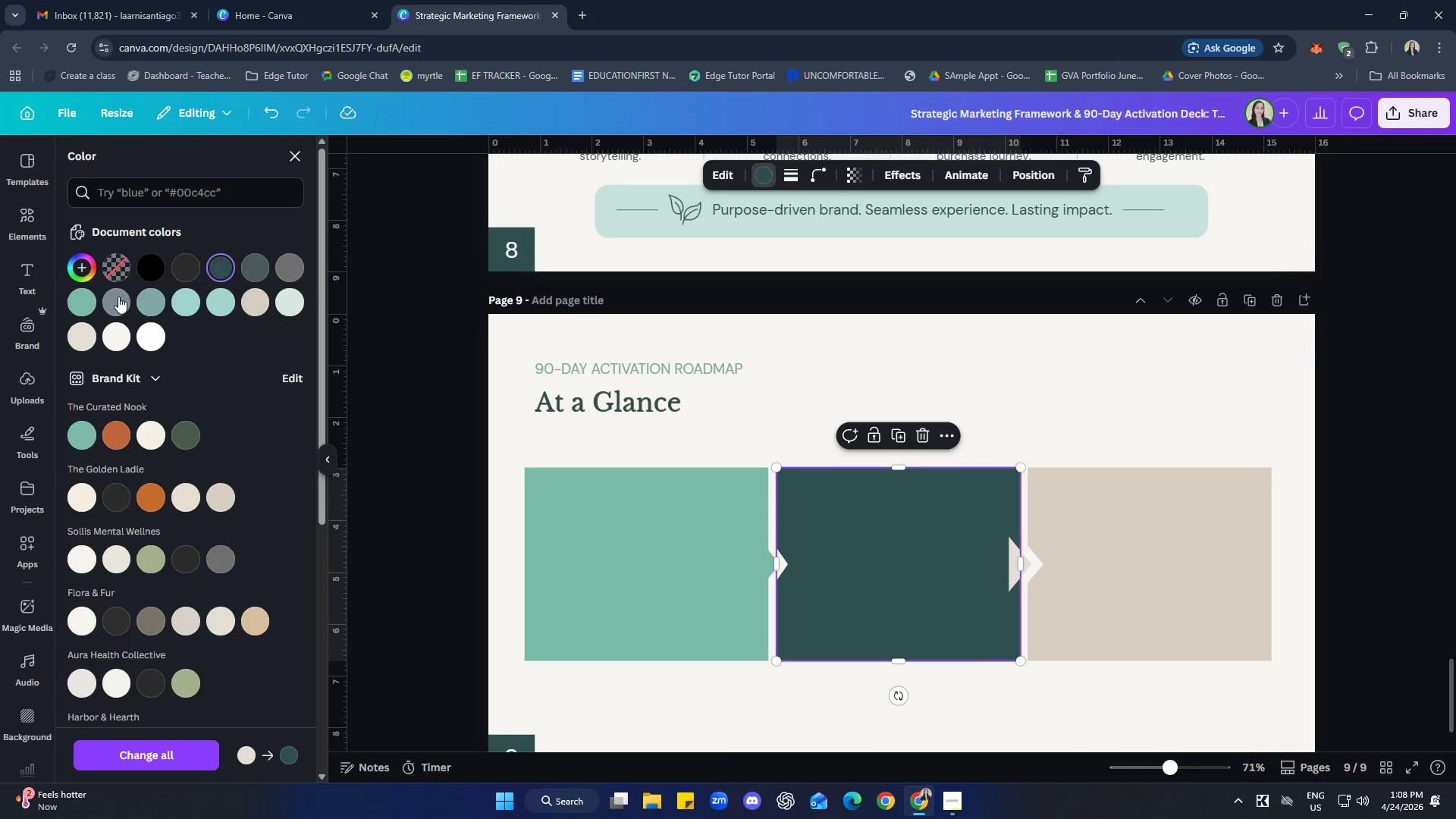 
left_click([185, 428])
 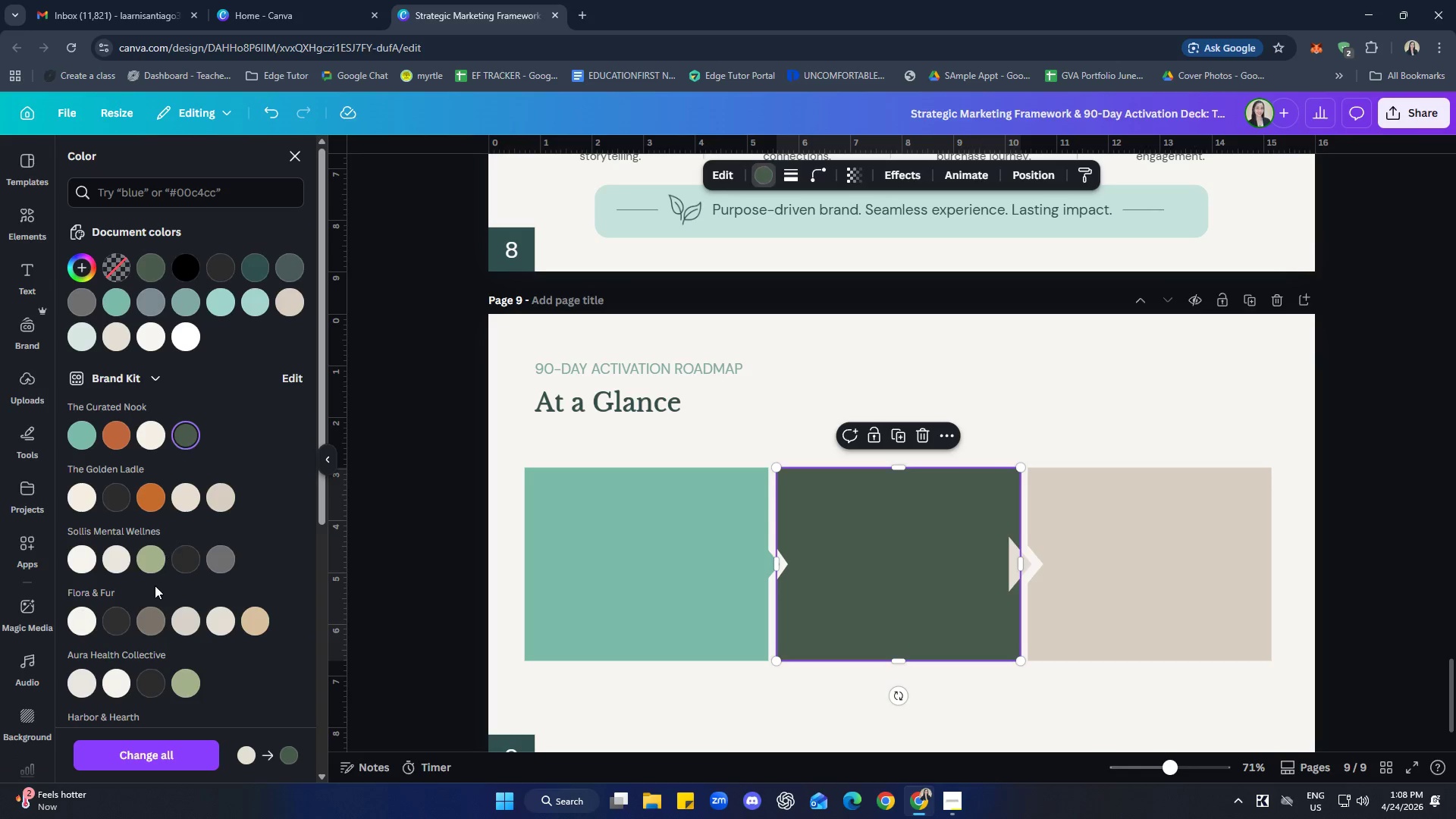 
left_click([150, 563])
 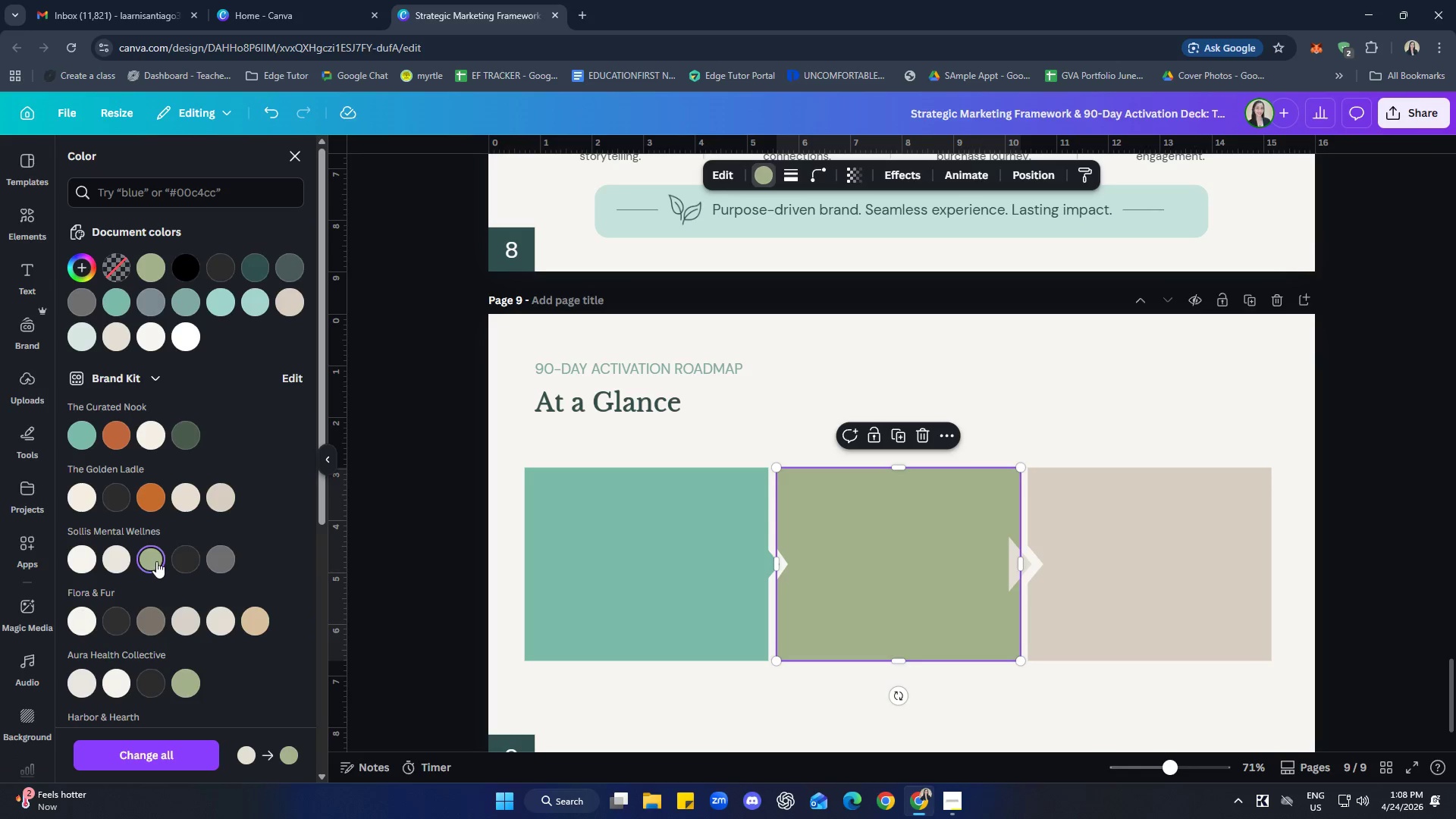 
scroll: coordinate [226, 557], scroll_direction: up, amount: 4.0
 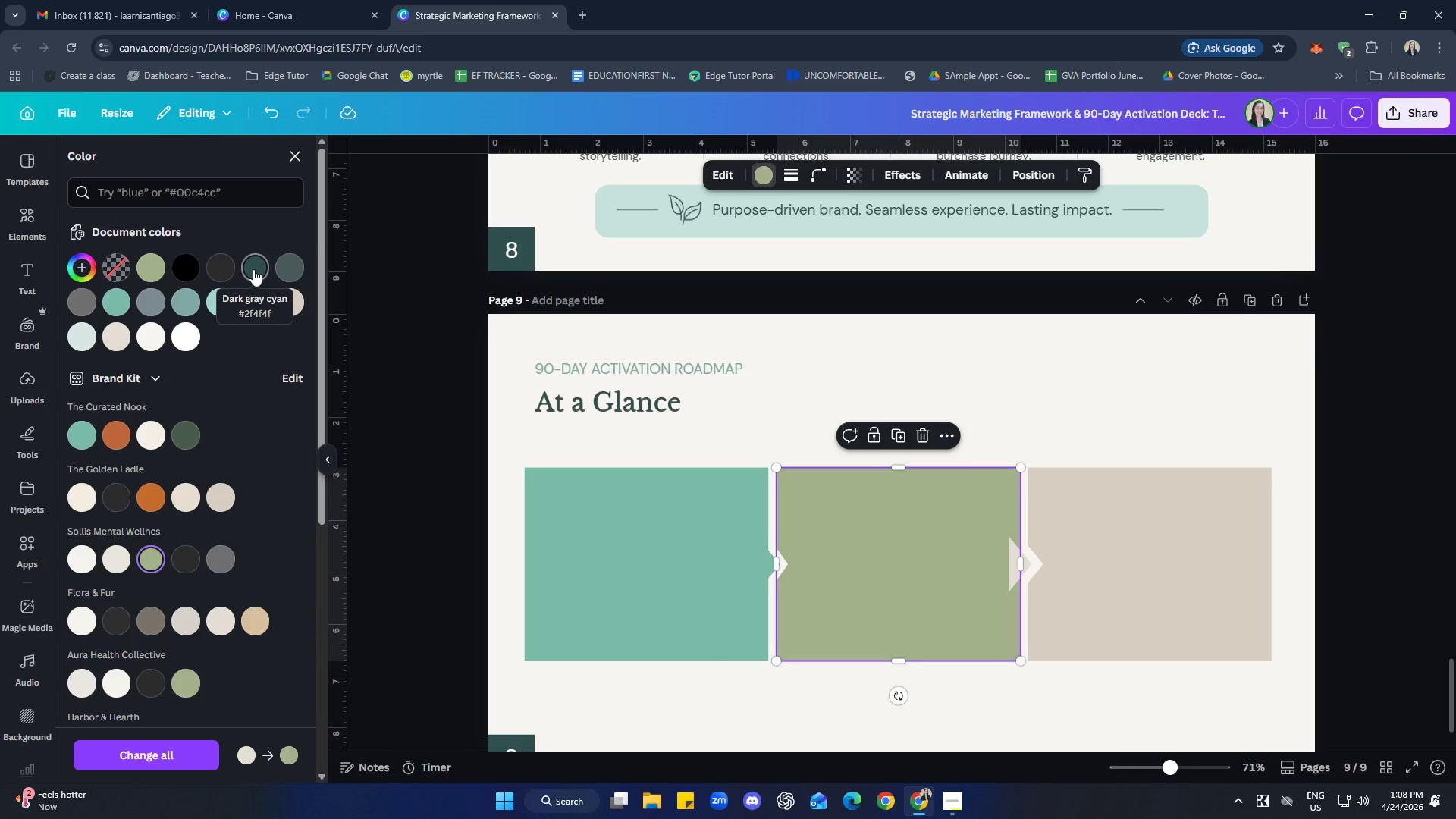 
left_click([253, 269])
 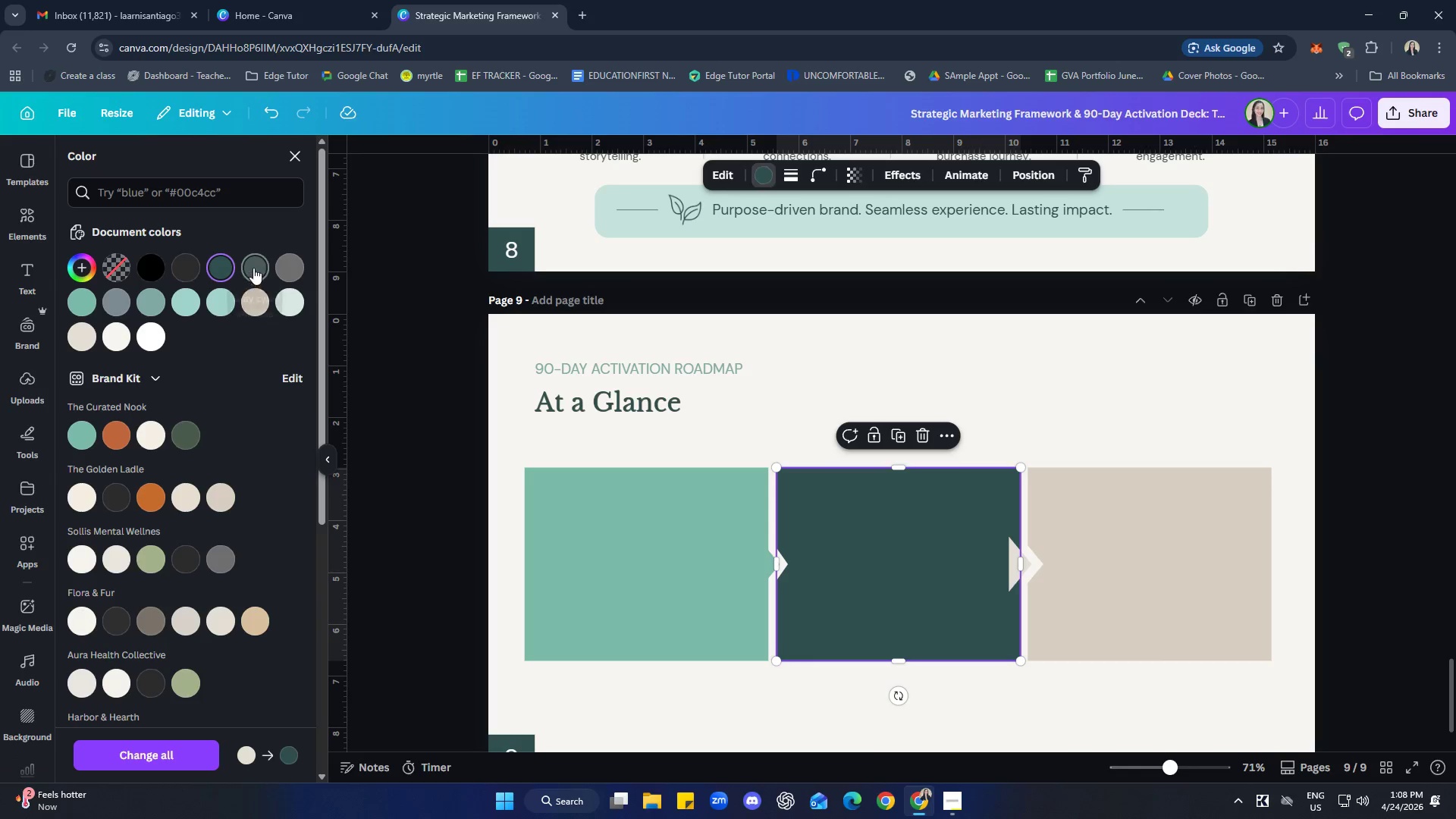 
left_click([253, 267])
 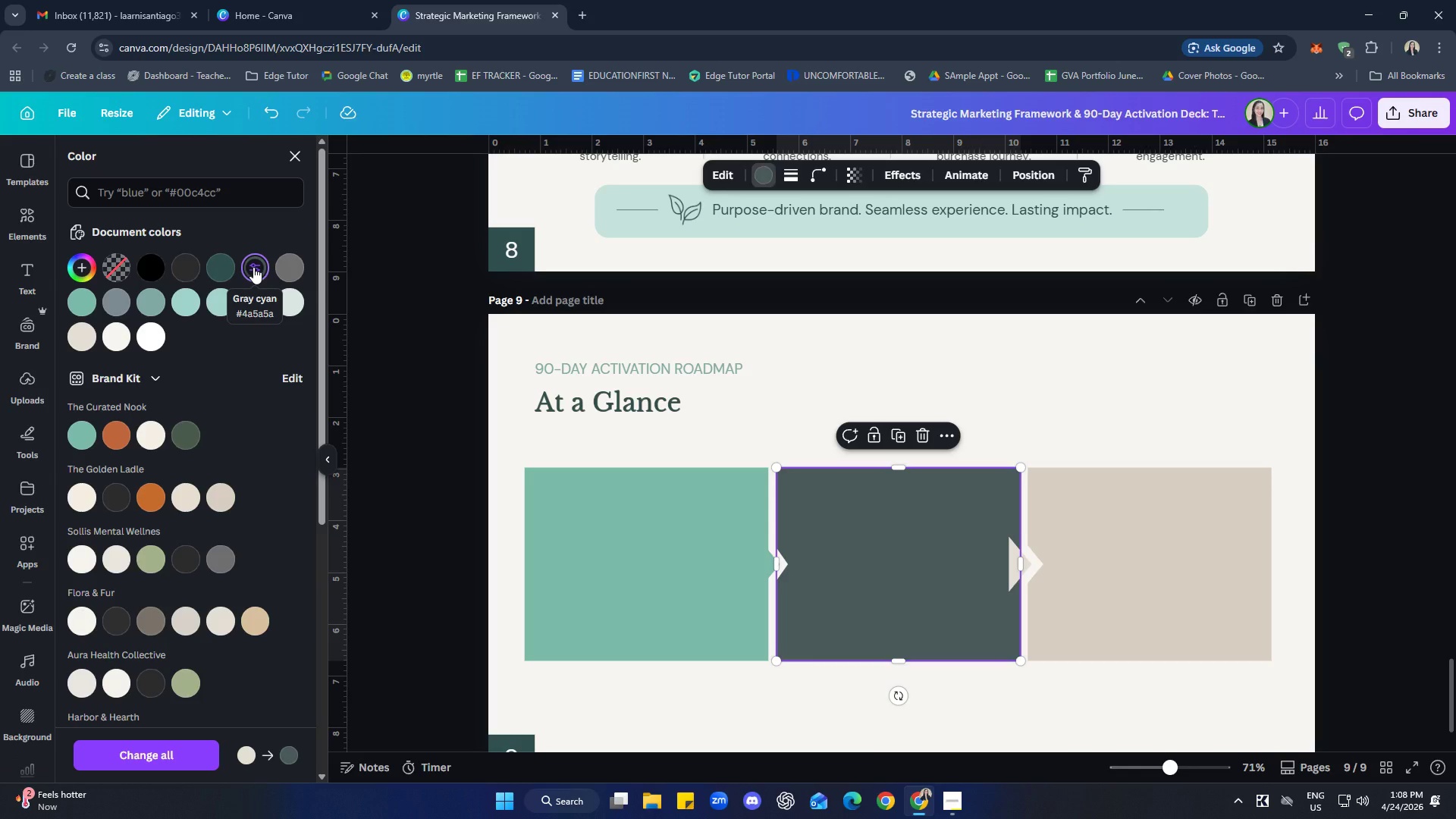 
left_click([253, 267])
 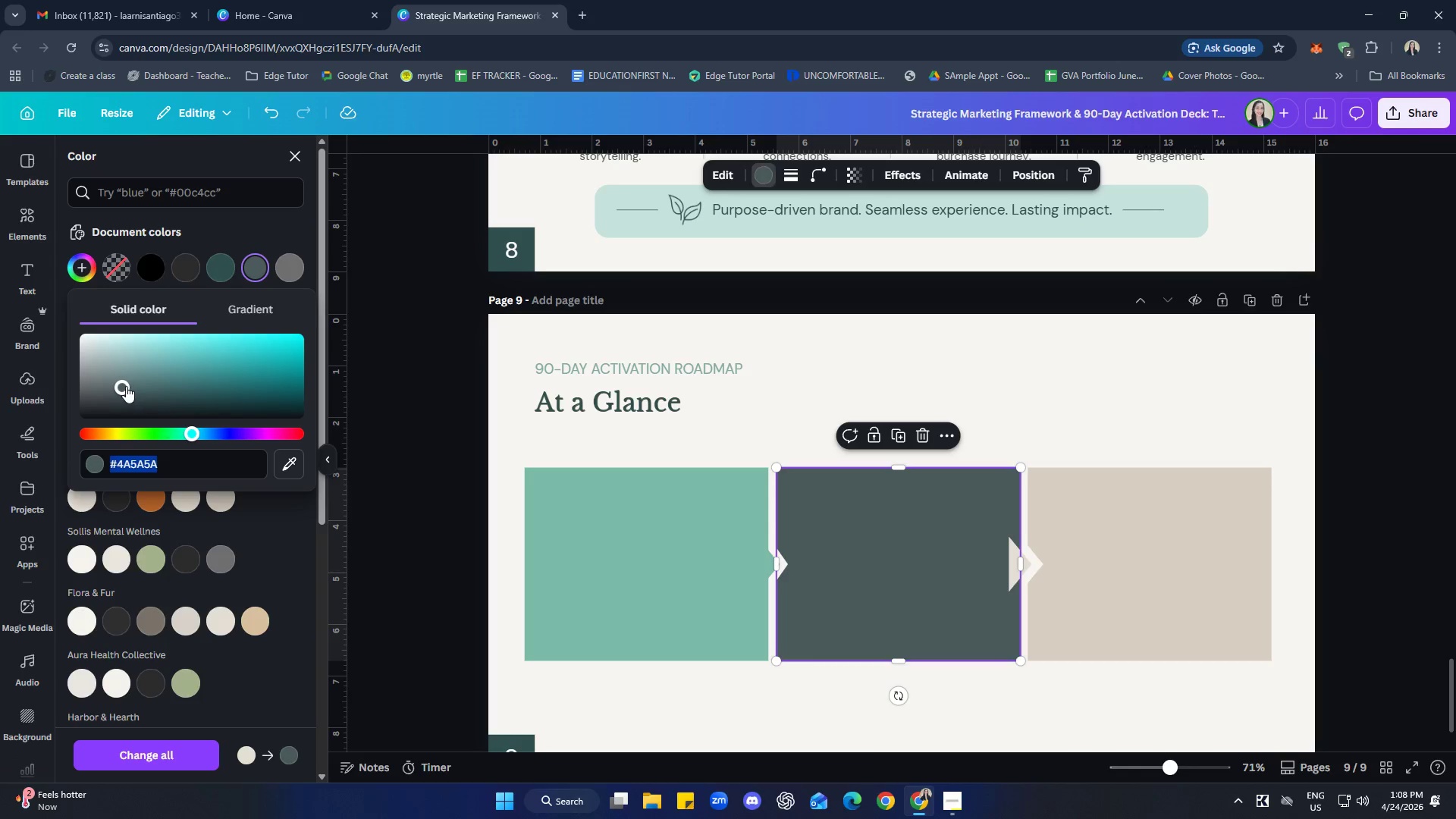 
left_click_drag(start_coordinate=[121, 384], to_coordinate=[188, 375])
 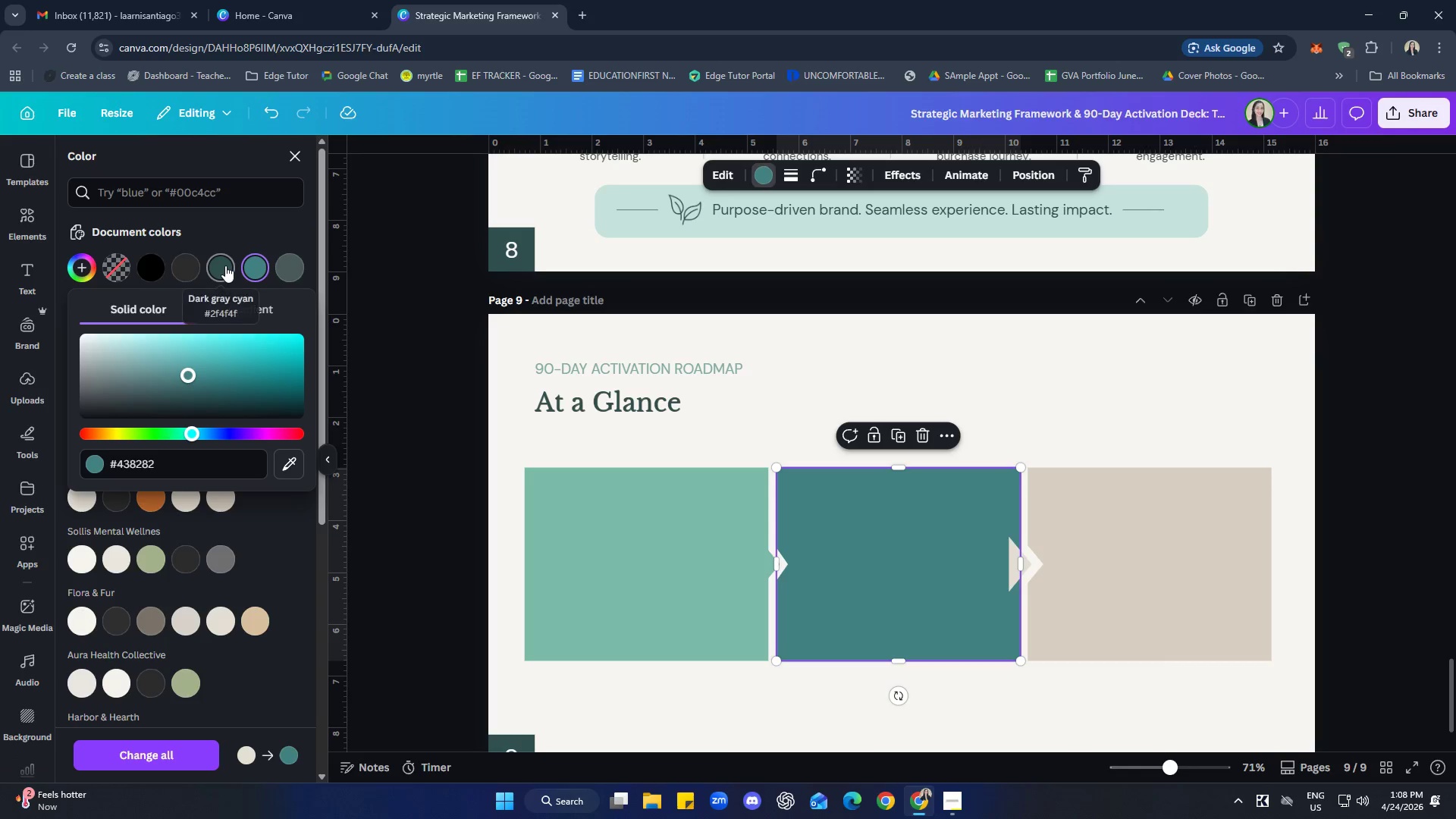 
left_click([225, 265])
 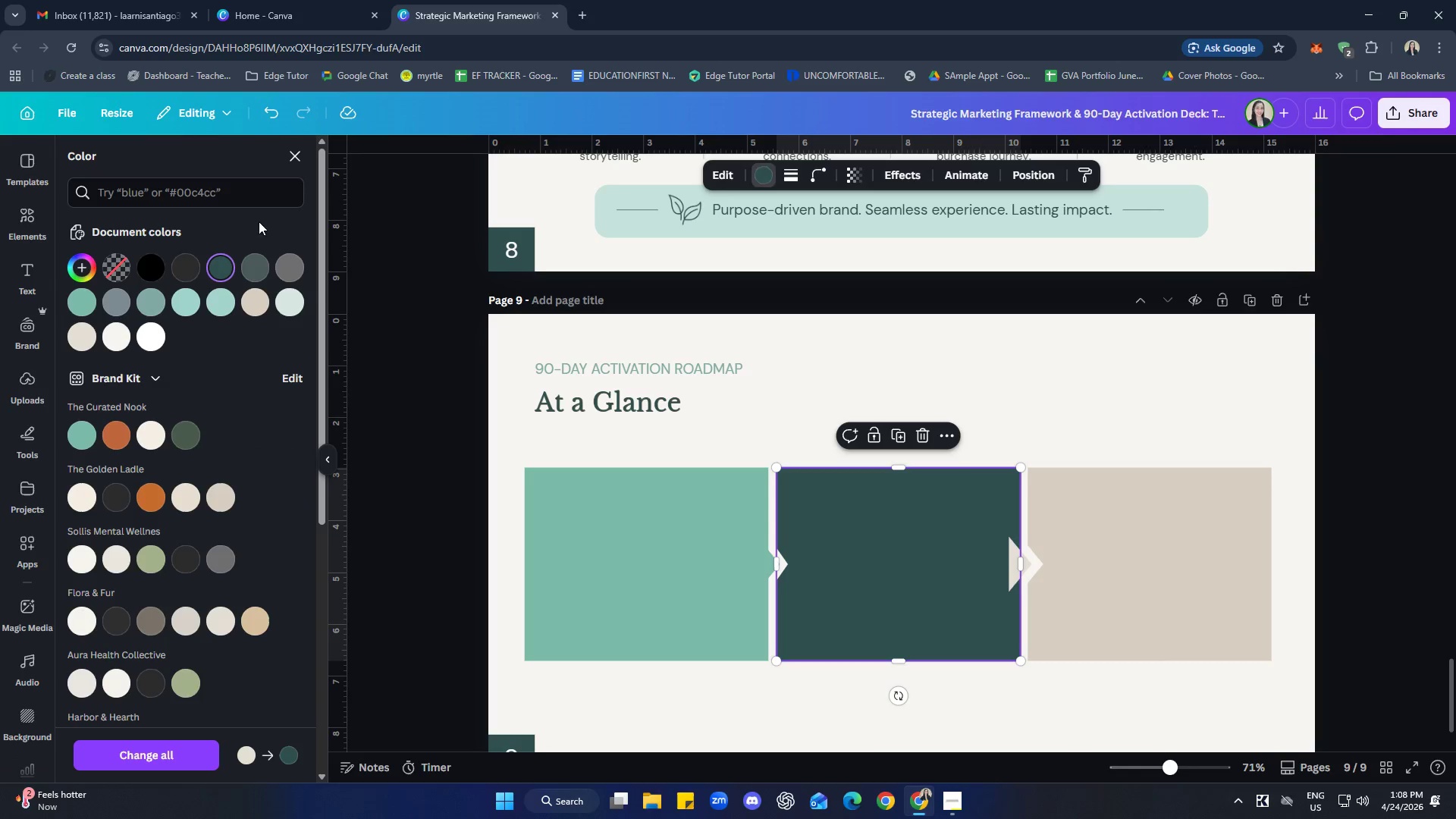 
left_click([247, 197])
 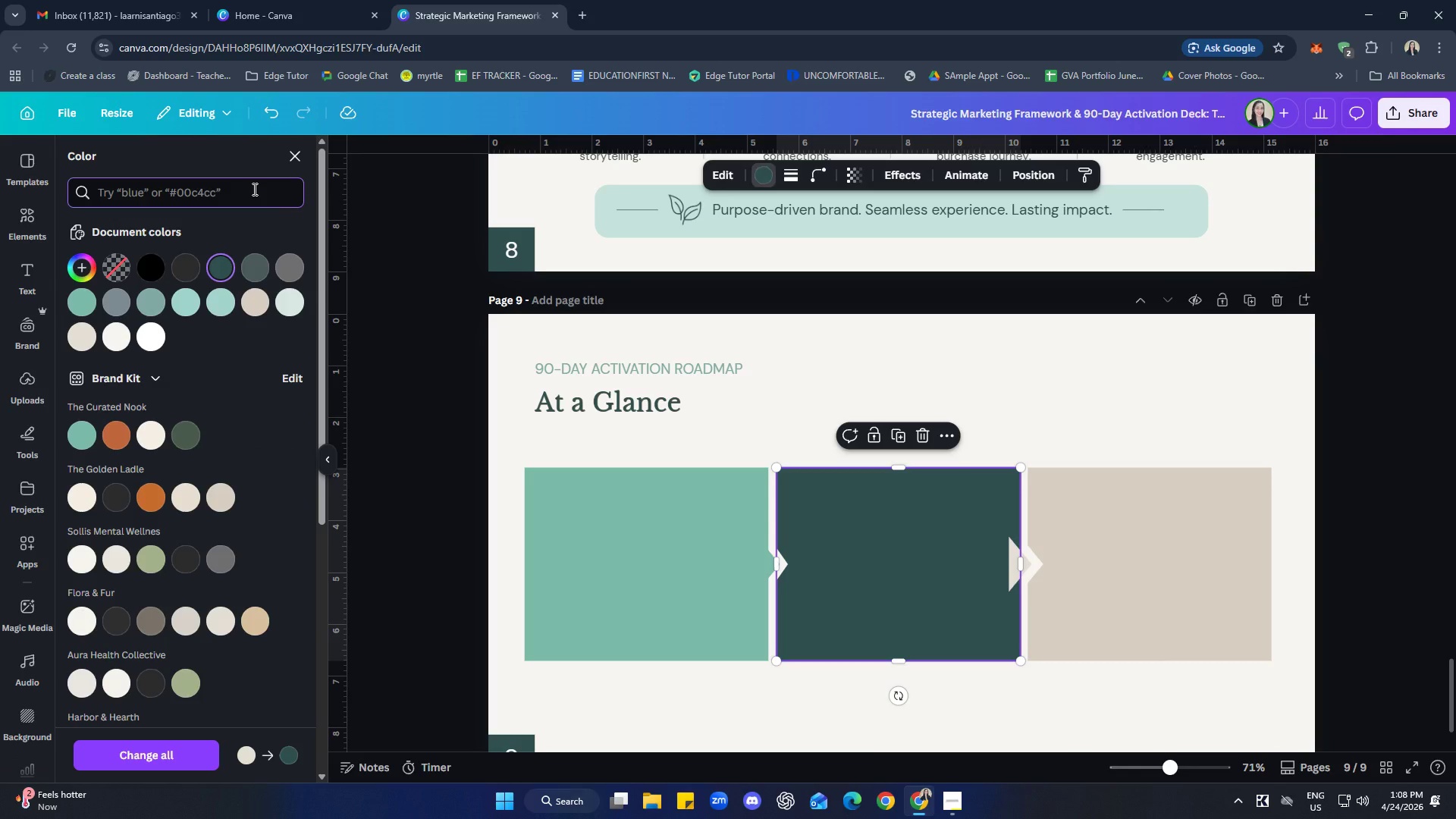 
type(green)
 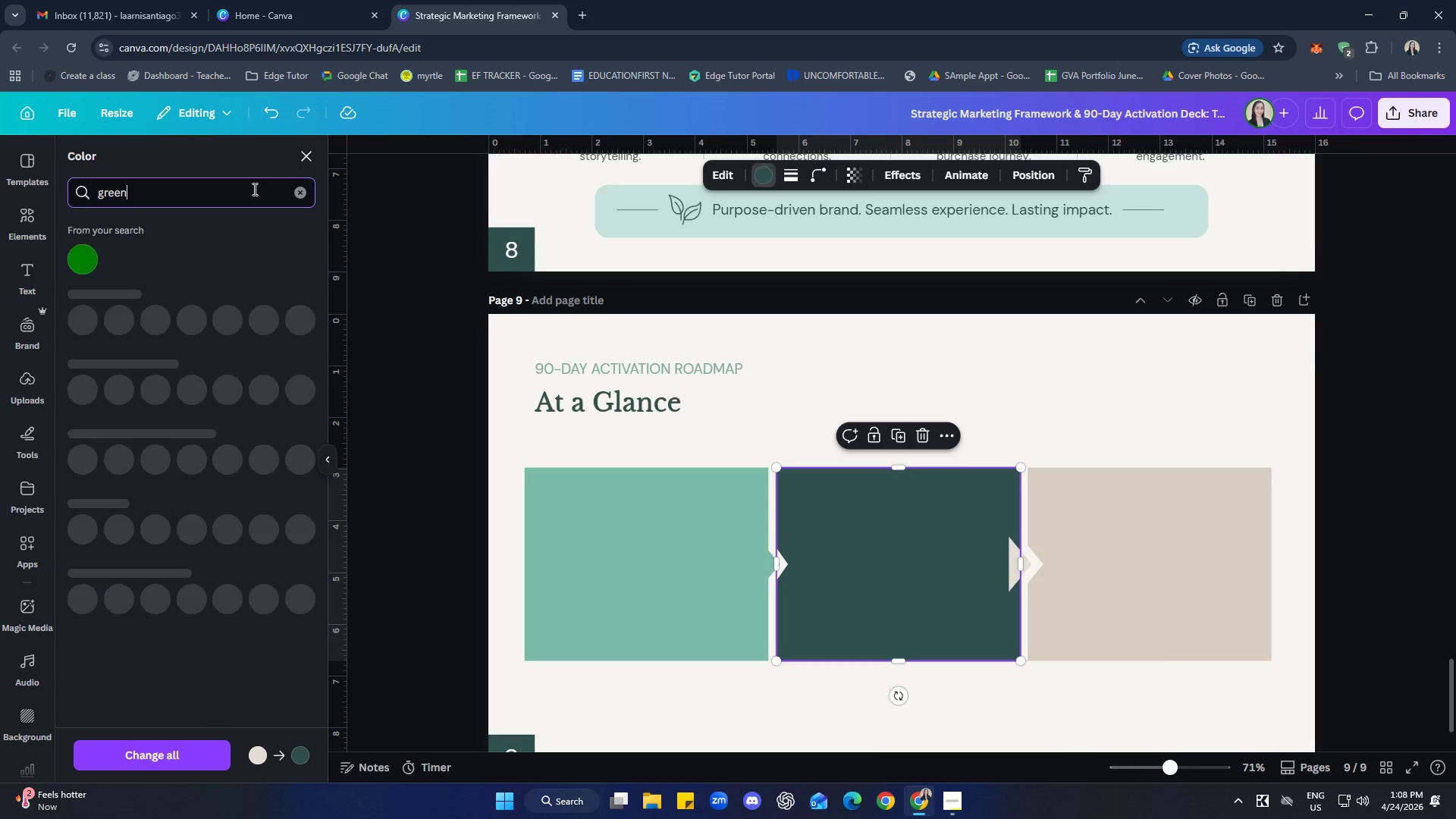 
key(Enter)
 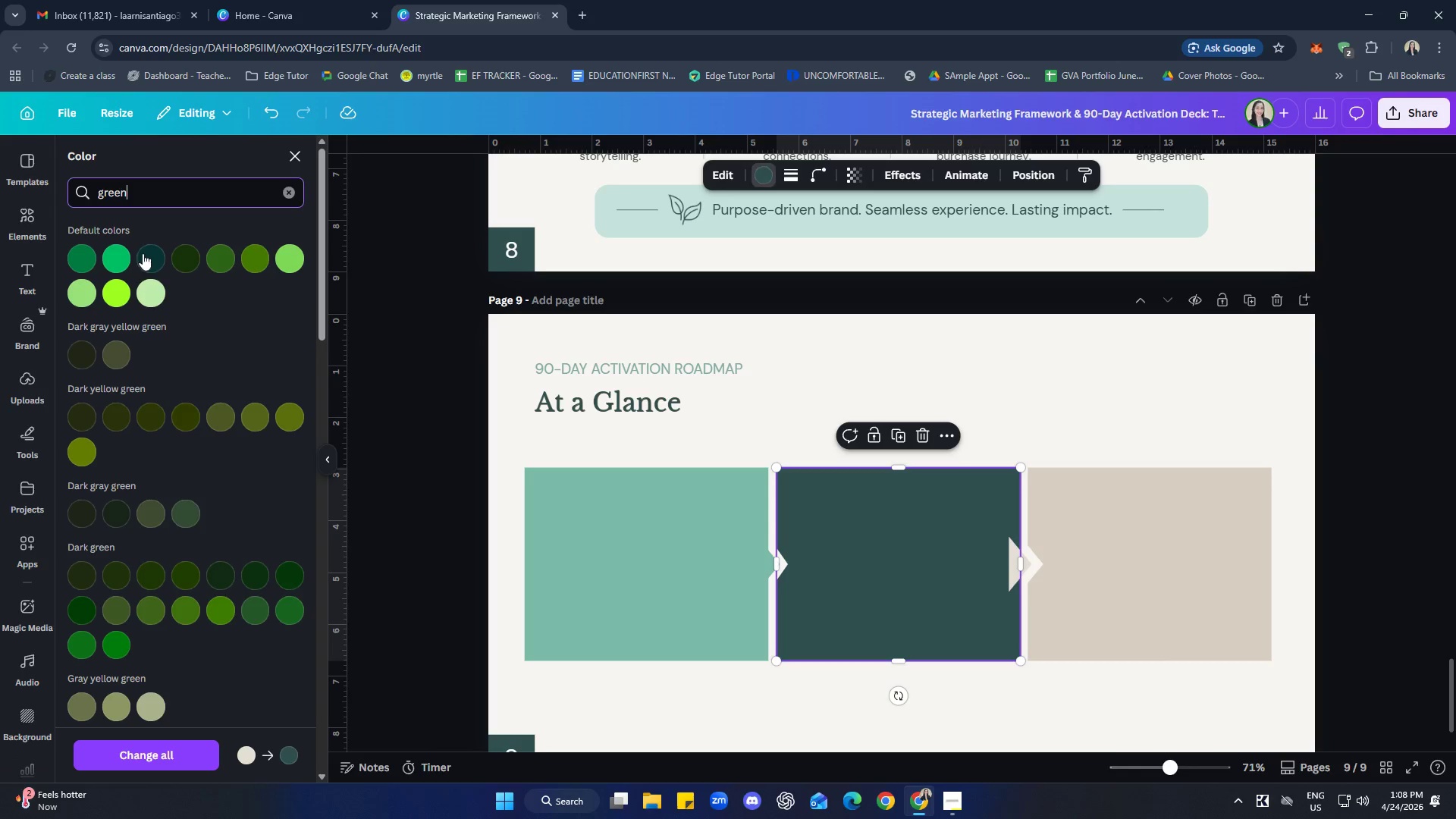 
left_click([82, 253])
 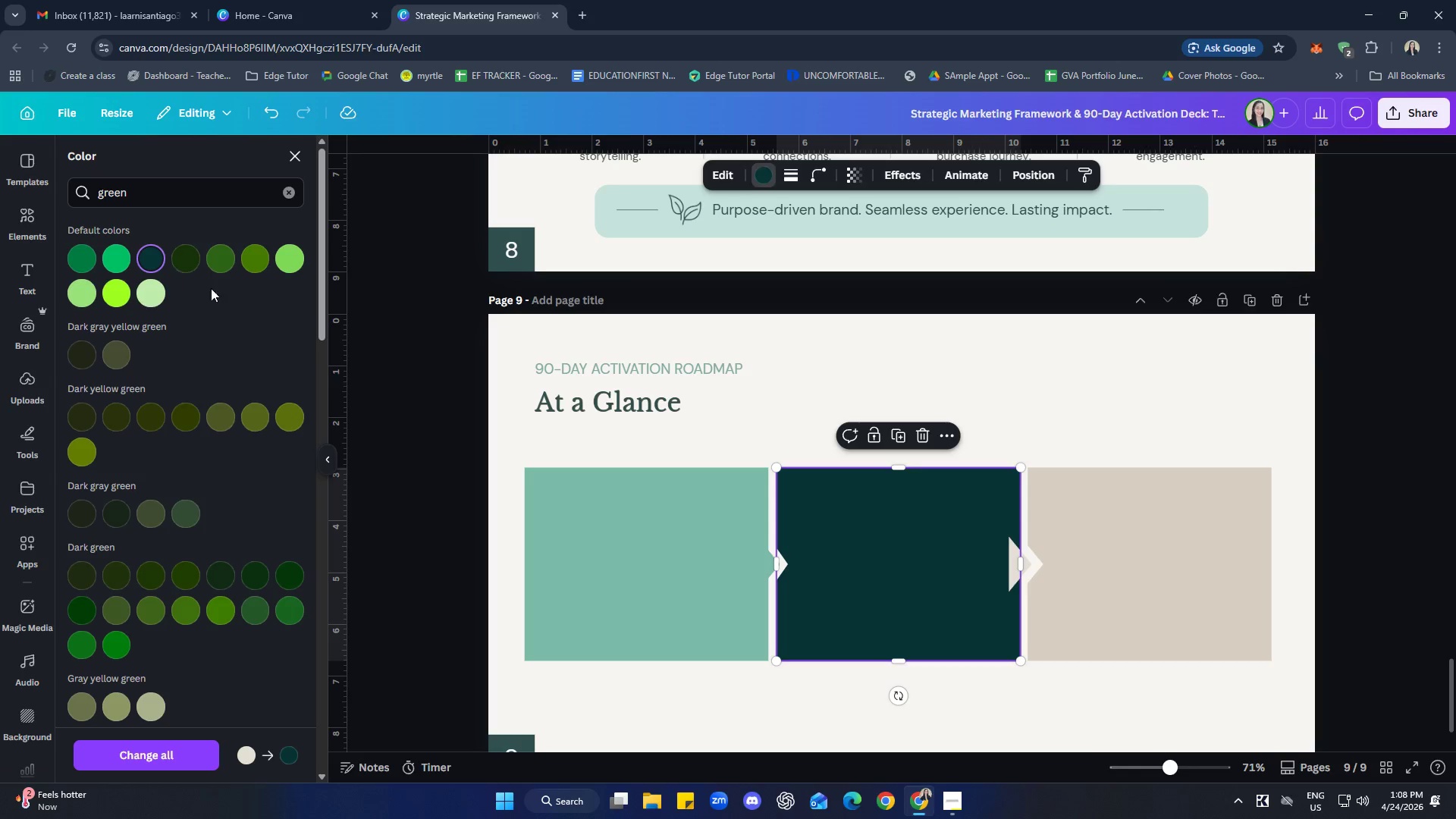 
left_click([83, 605])
 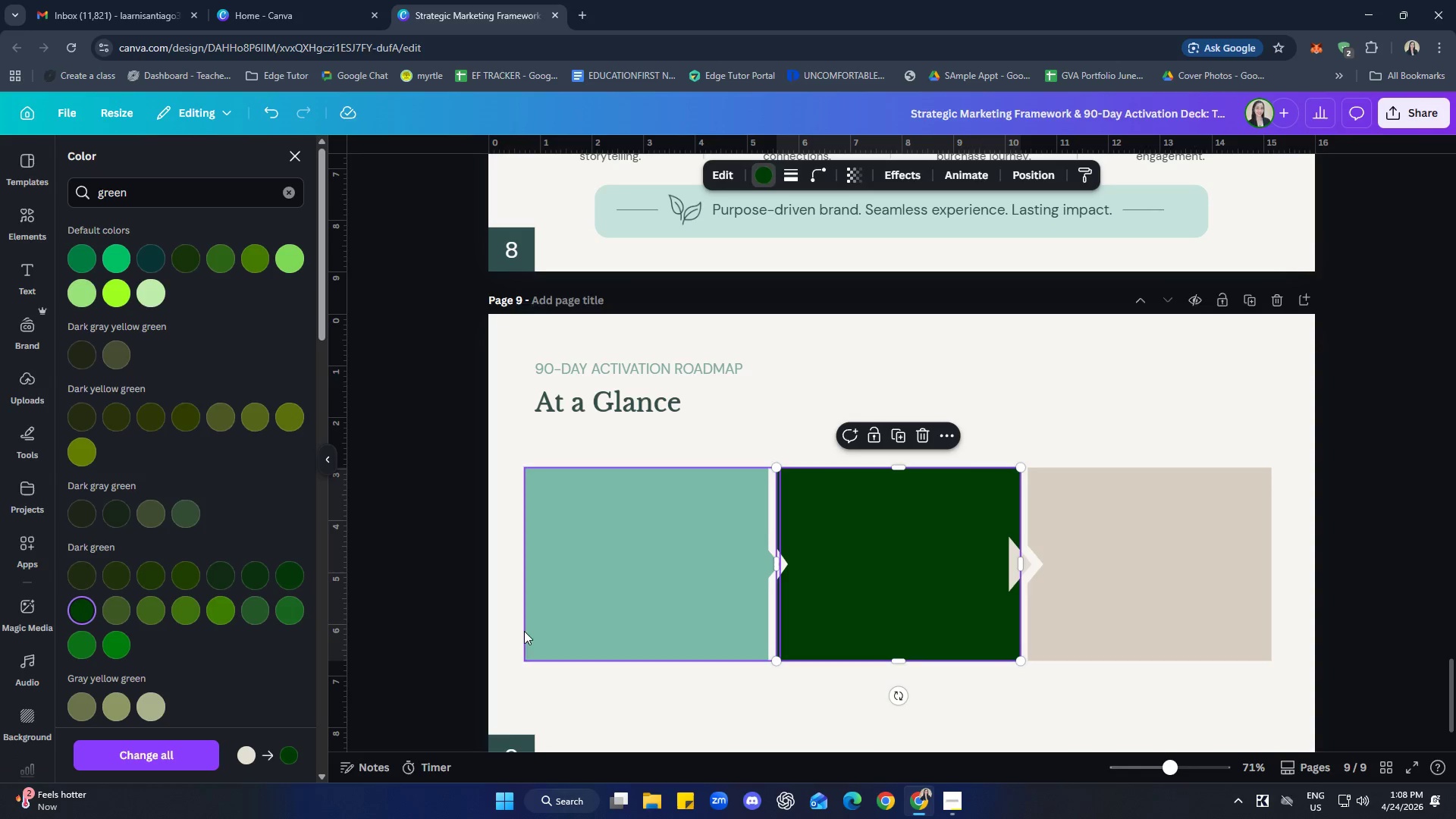 
wait(5.59)
 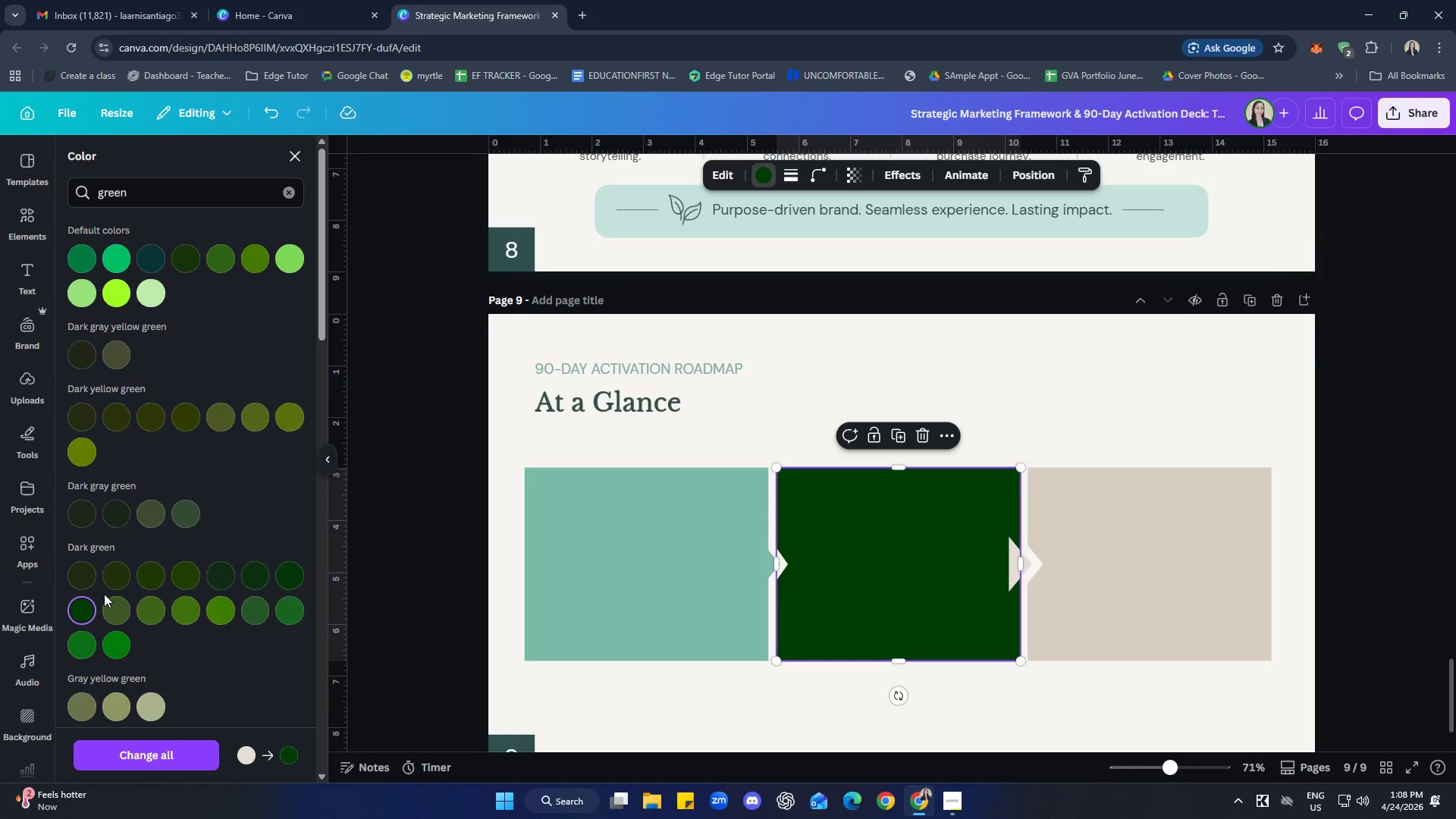 
scroll: coordinate [1028, 637], scroll_direction: down, amount: 2.0
 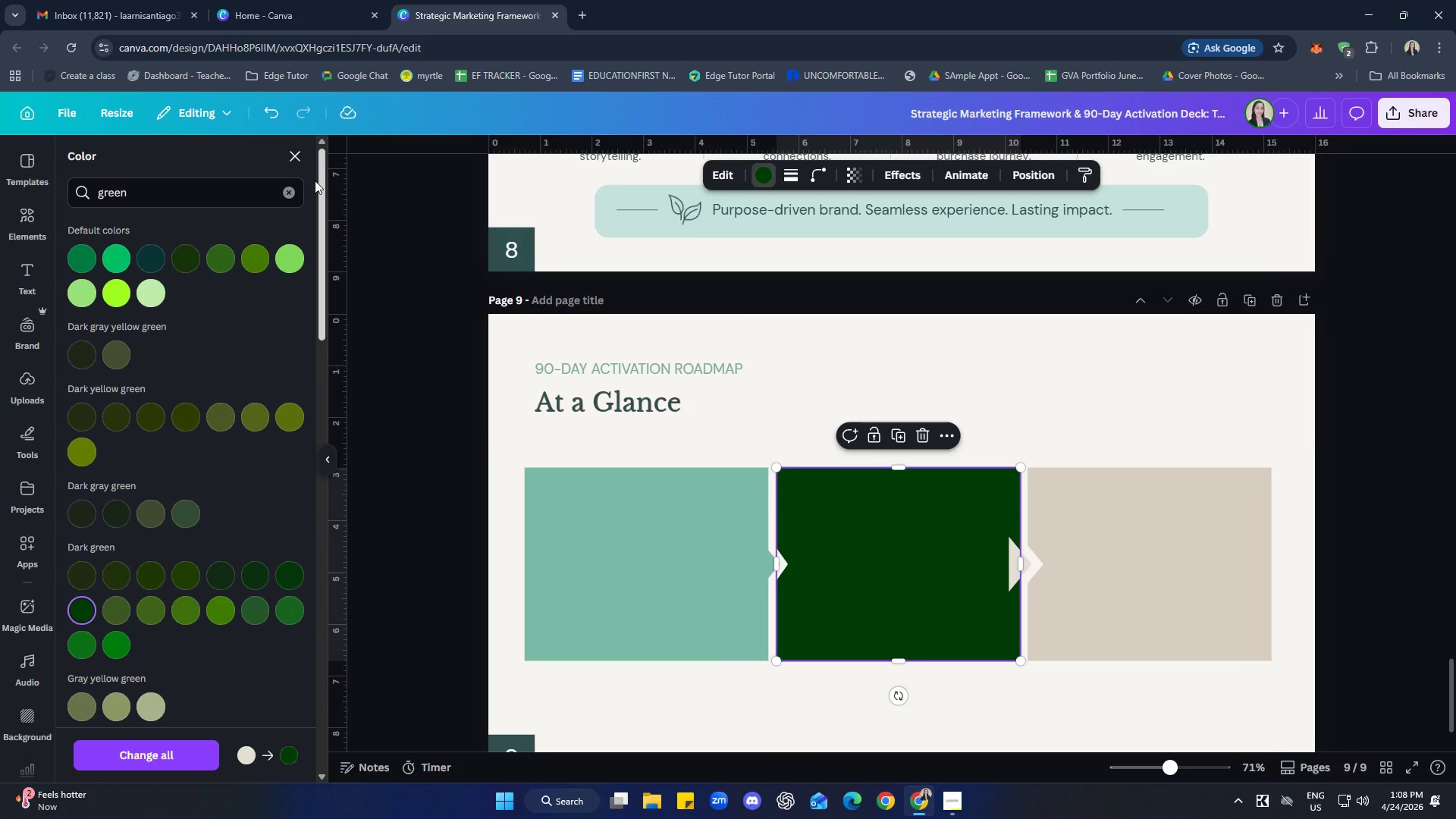 
left_click([297, 151])
 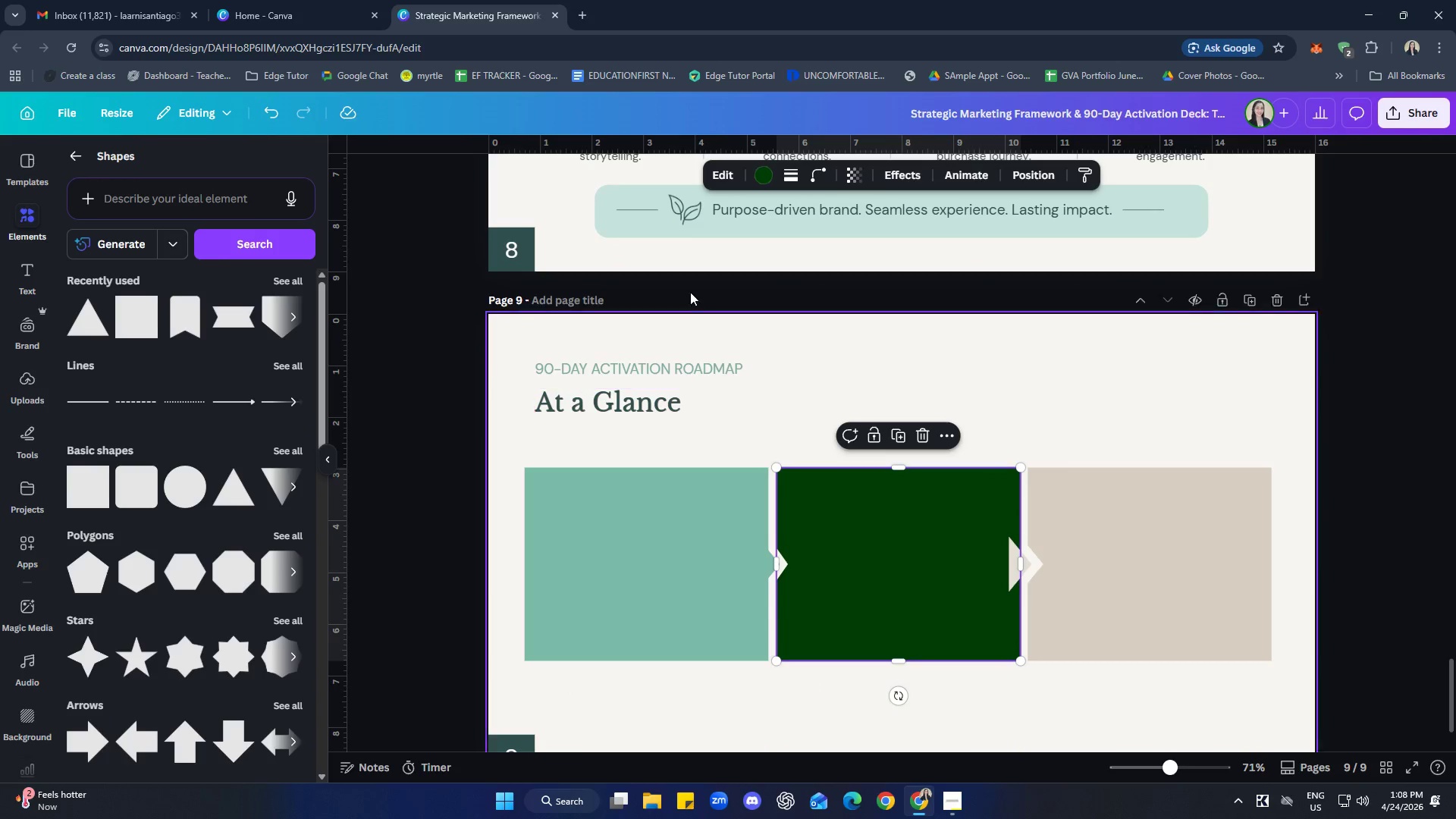 
left_click([766, 171])
 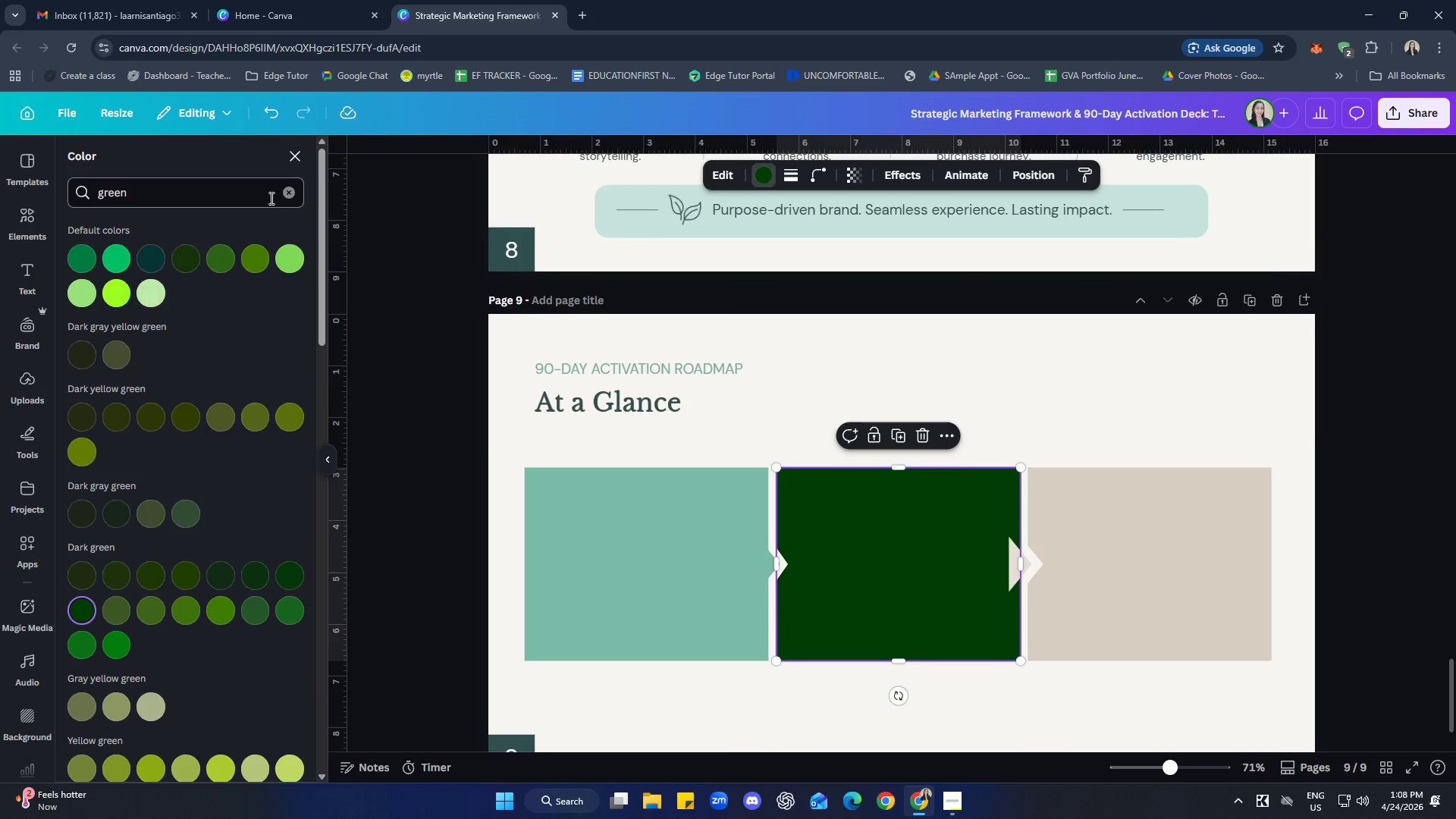 
double_click([290, 190])
 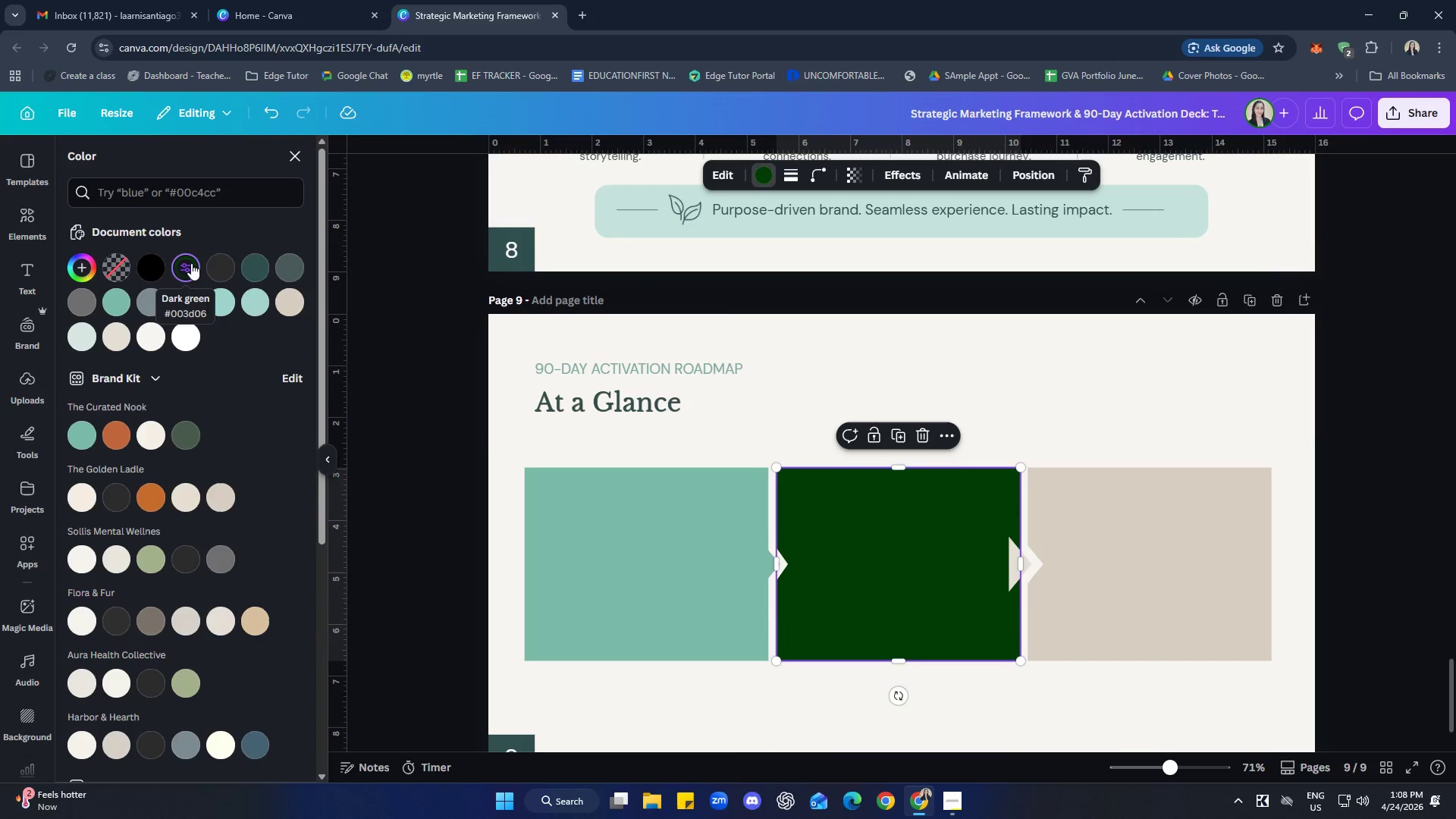 
left_click([256, 268])
 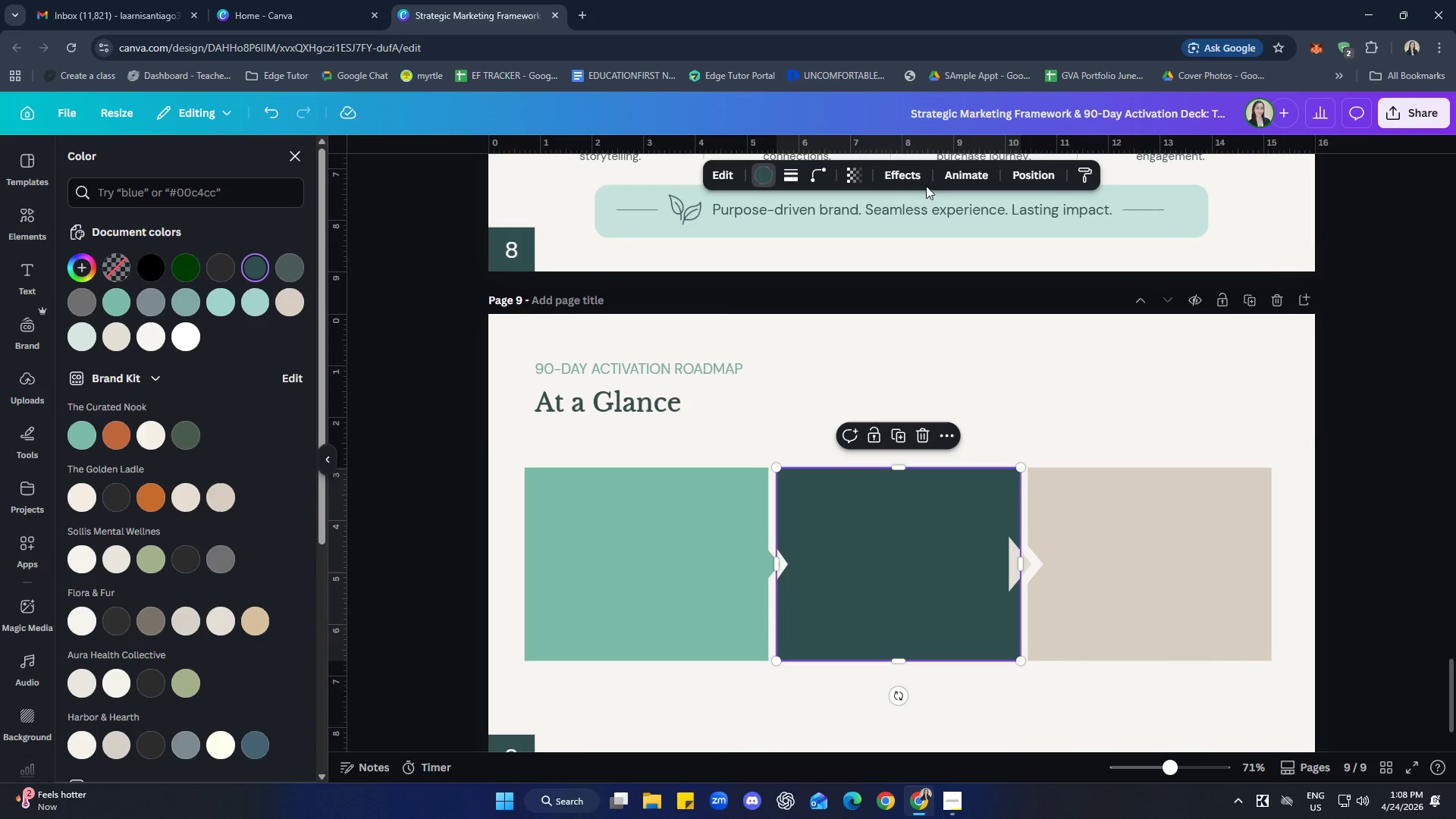 
left_click([852, 168])
 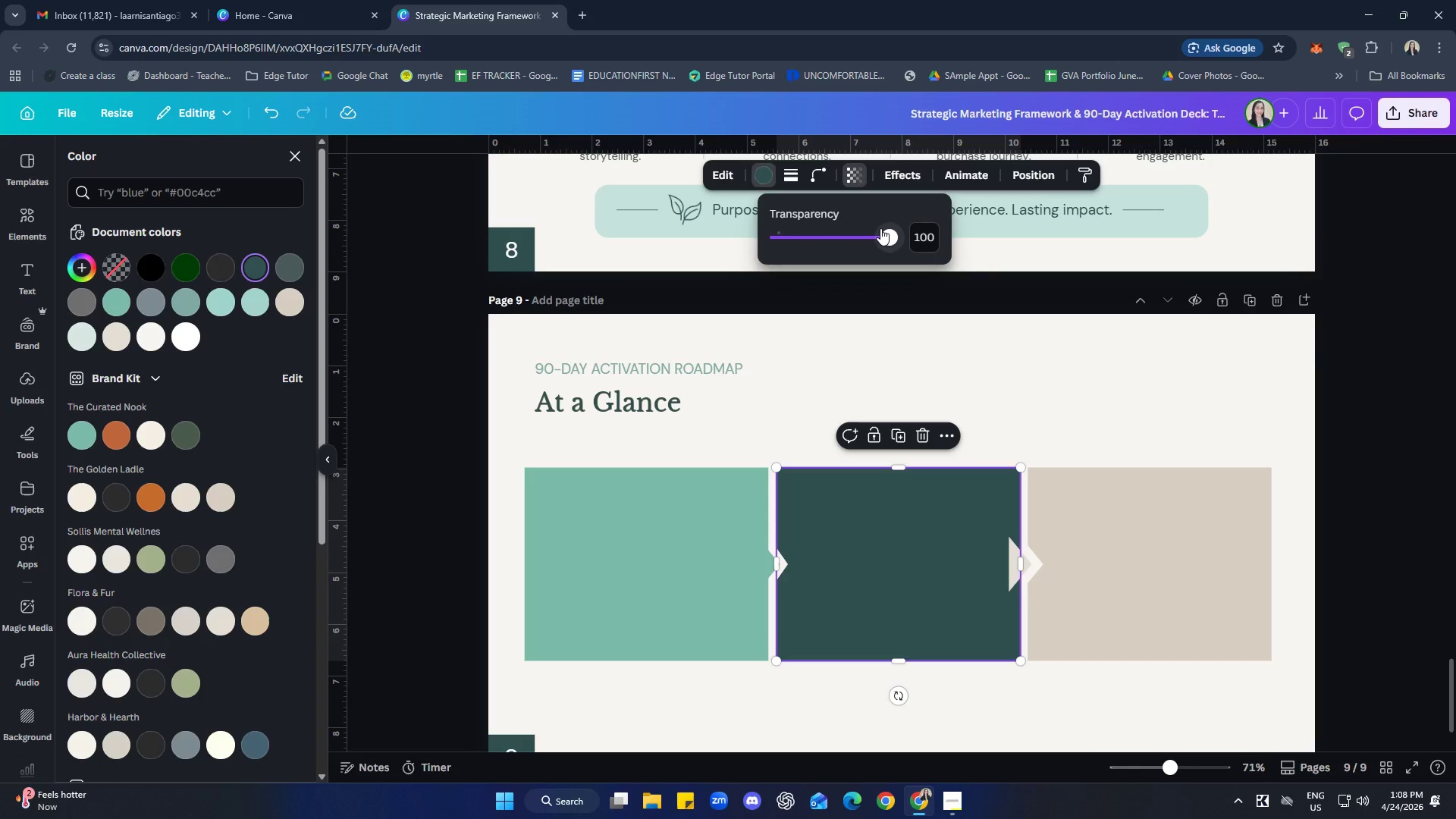 
left_click_drag(start_coordinate=[880, 228], to_coordinate=[882, 234])
 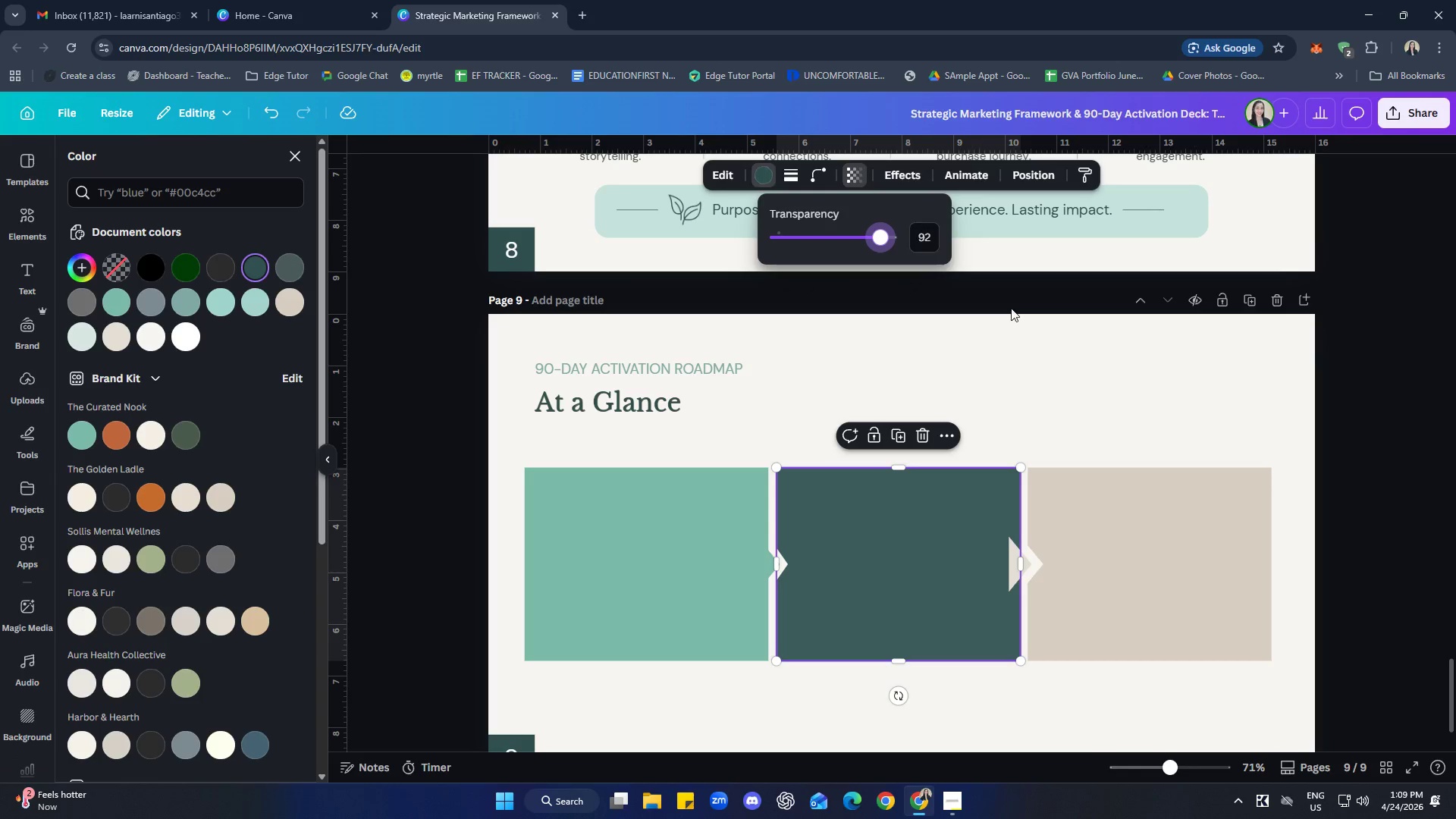 
left_click([1035, 317])
 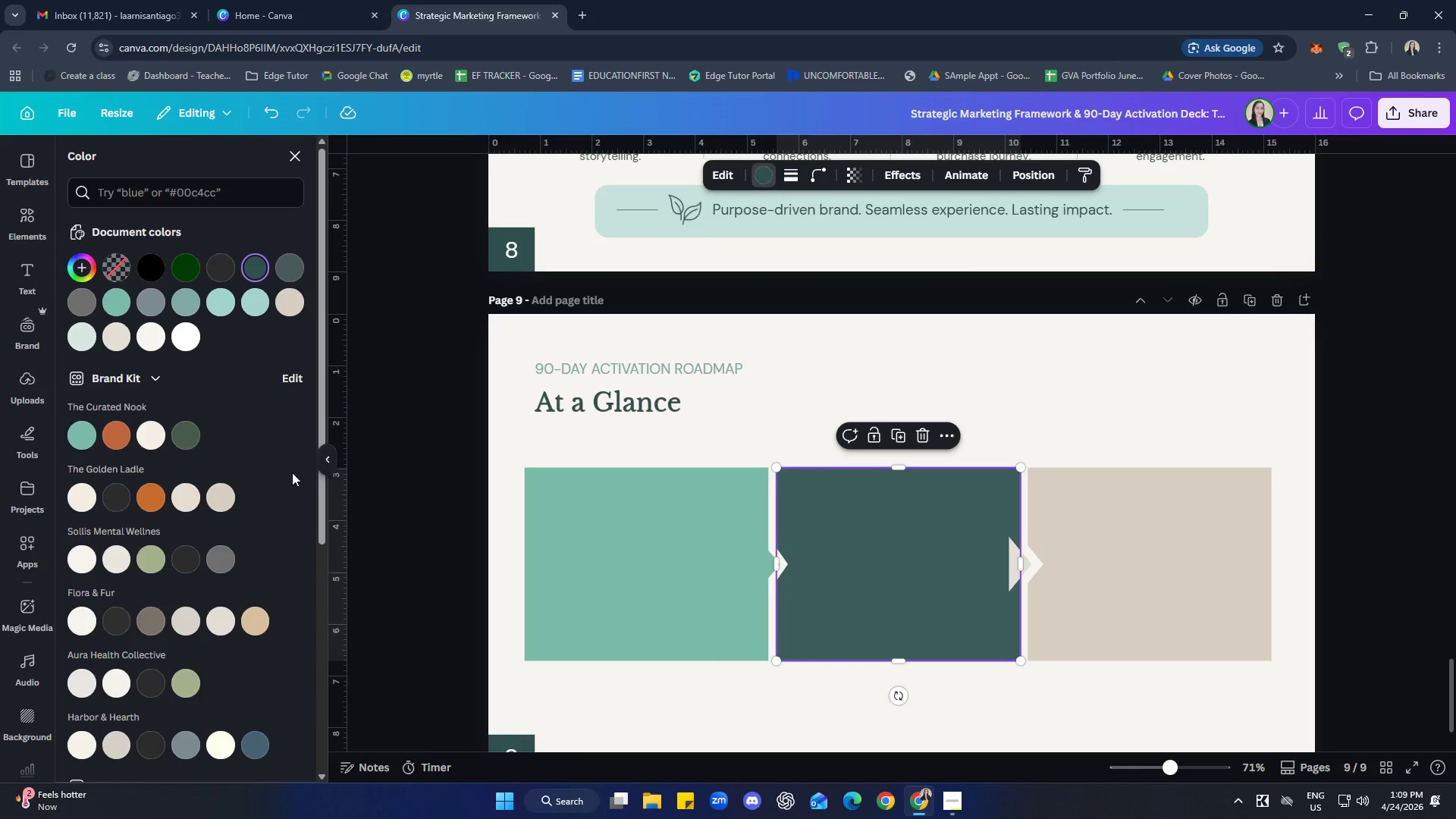 
wait(5.67)
 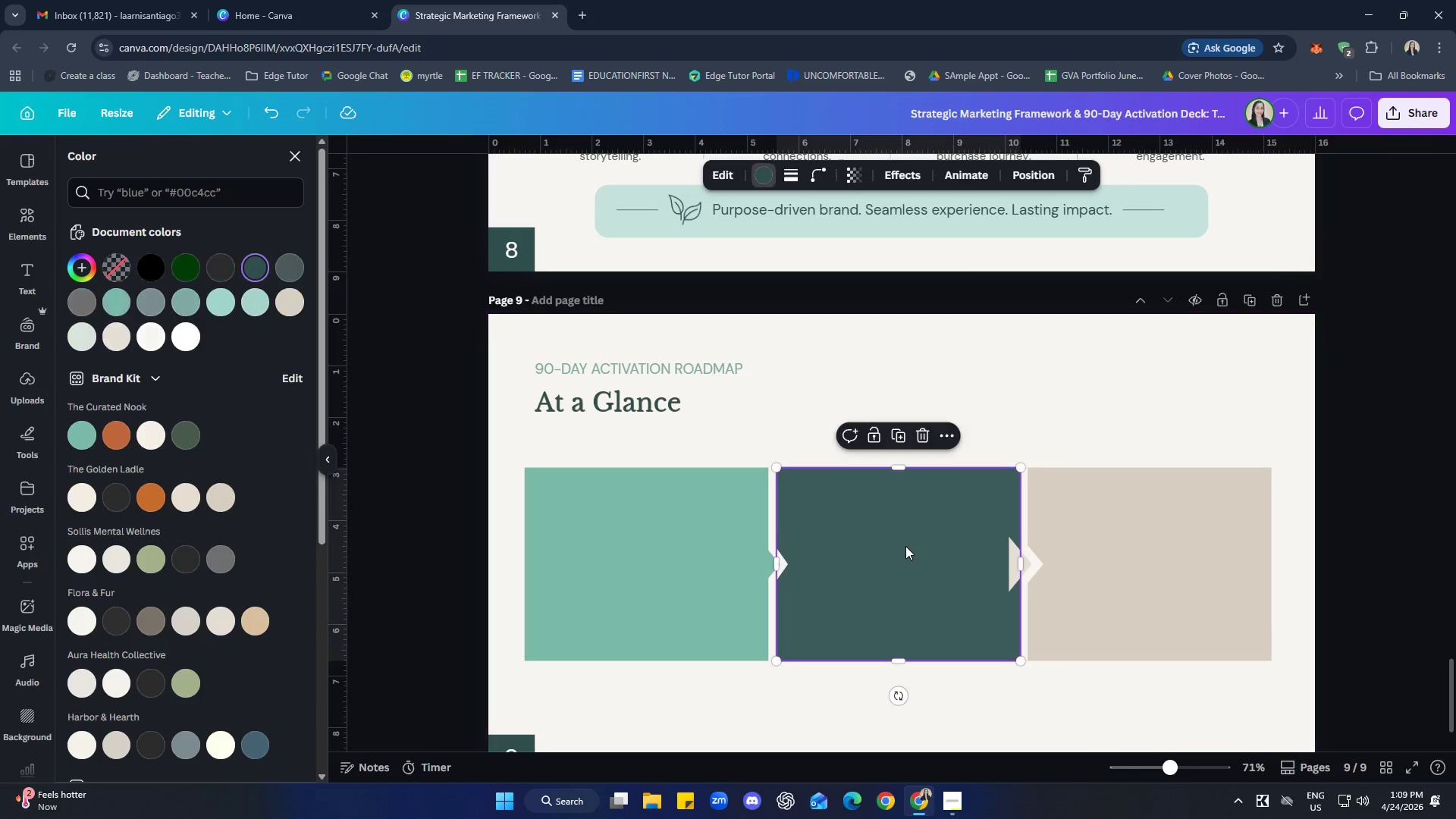 
left_click([197, 432])
 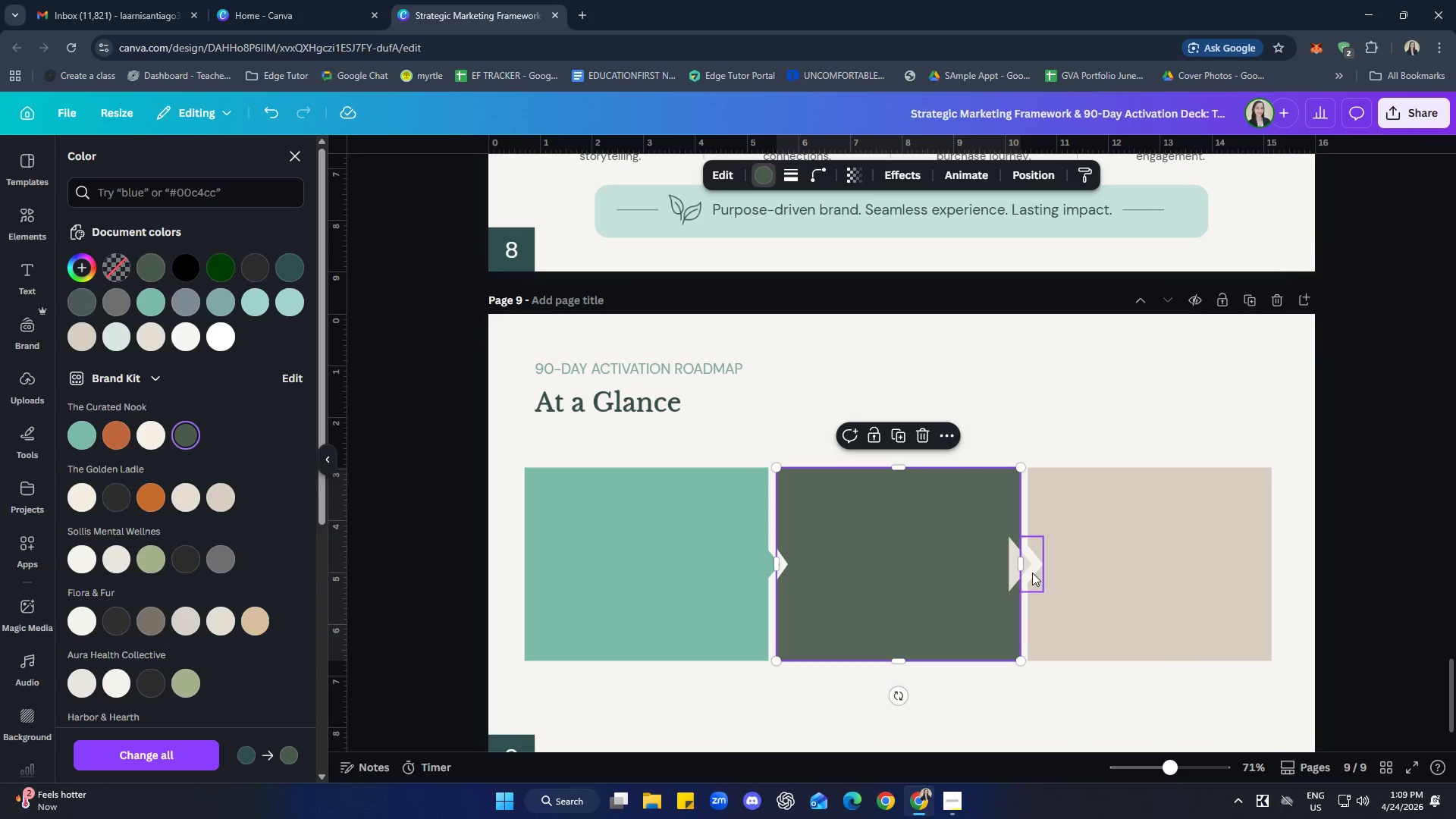 
left_click([1014, 577])
 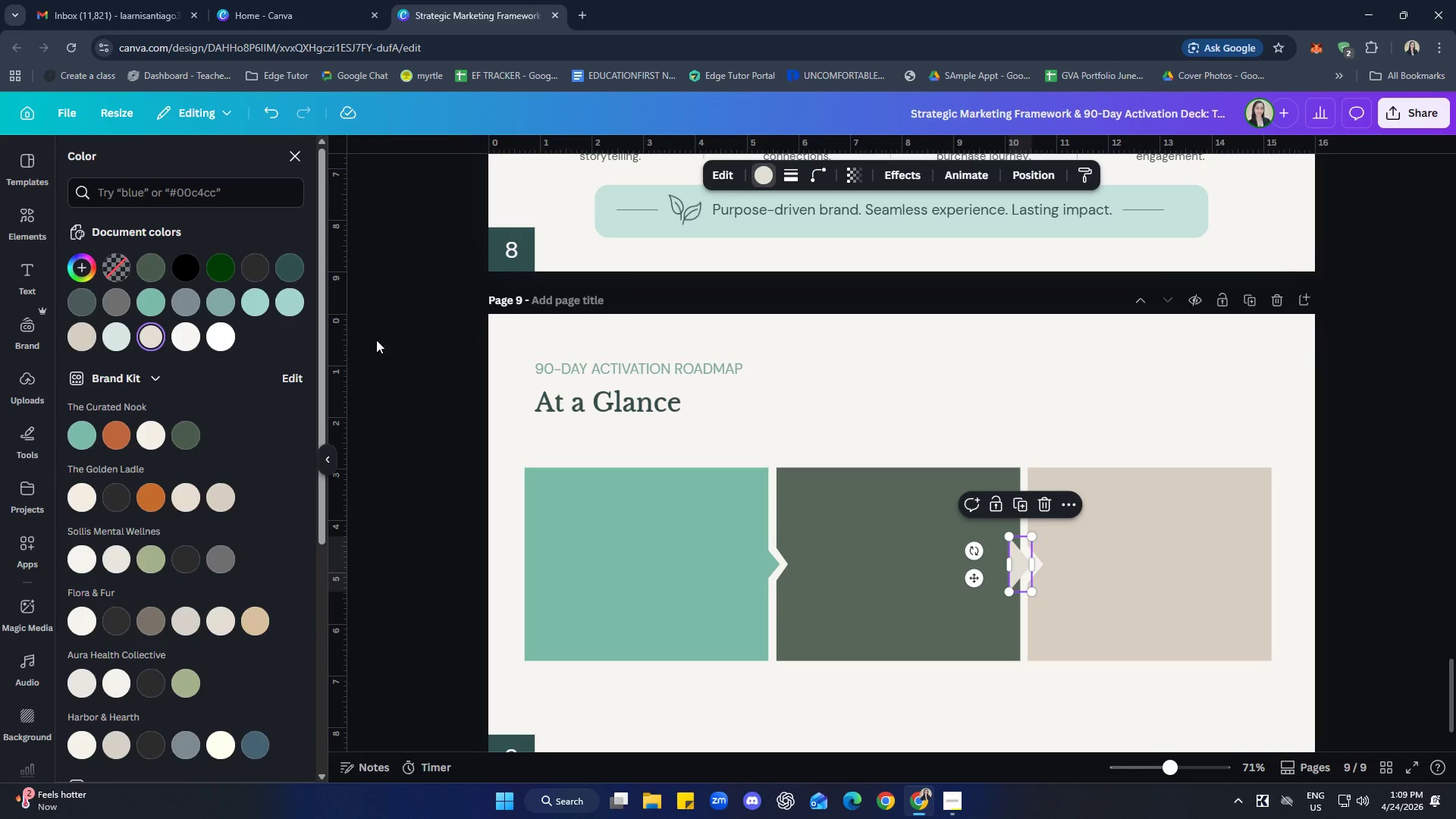 
left_click([285, 274])
 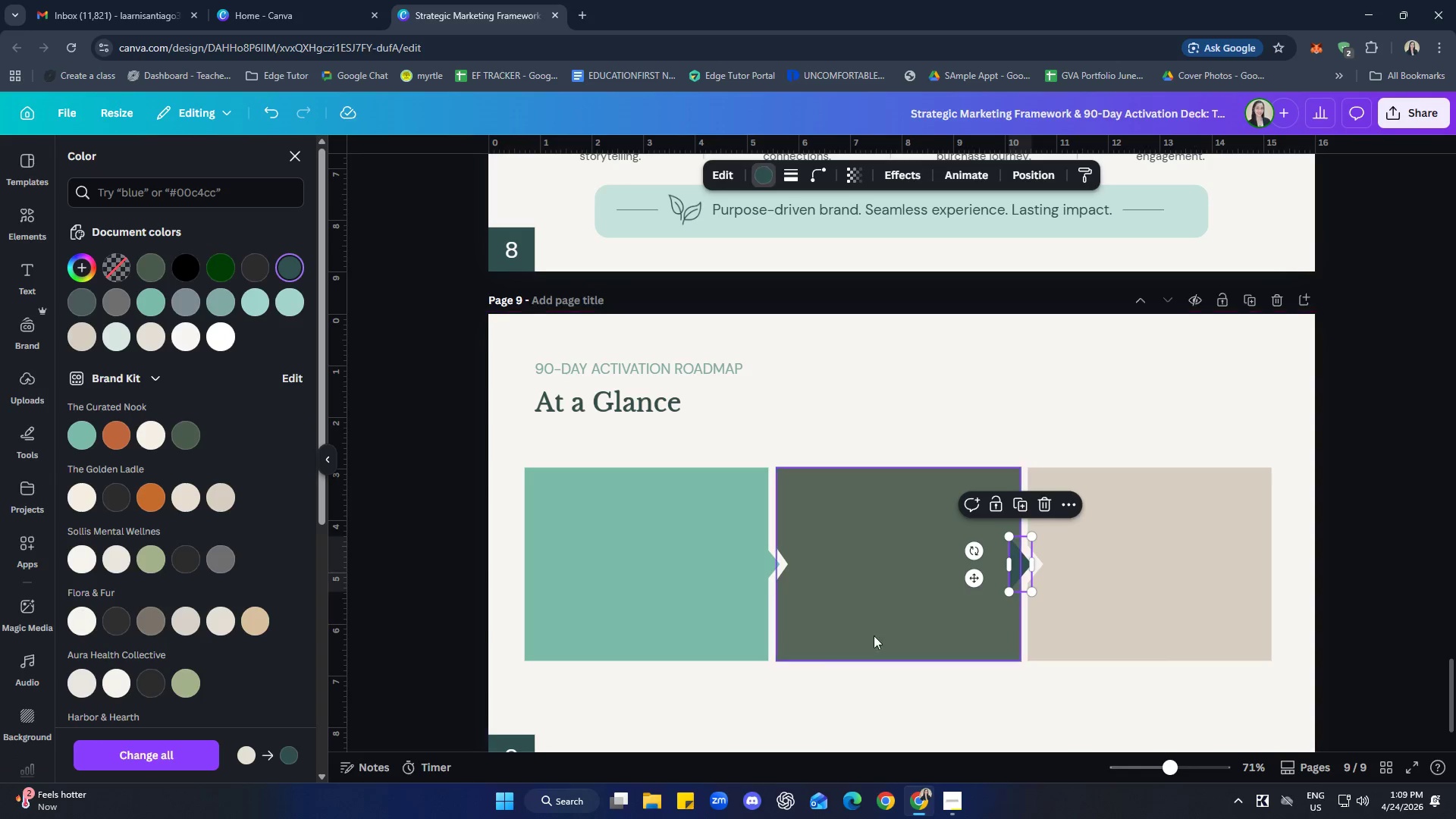 
left_click([888, 617])
 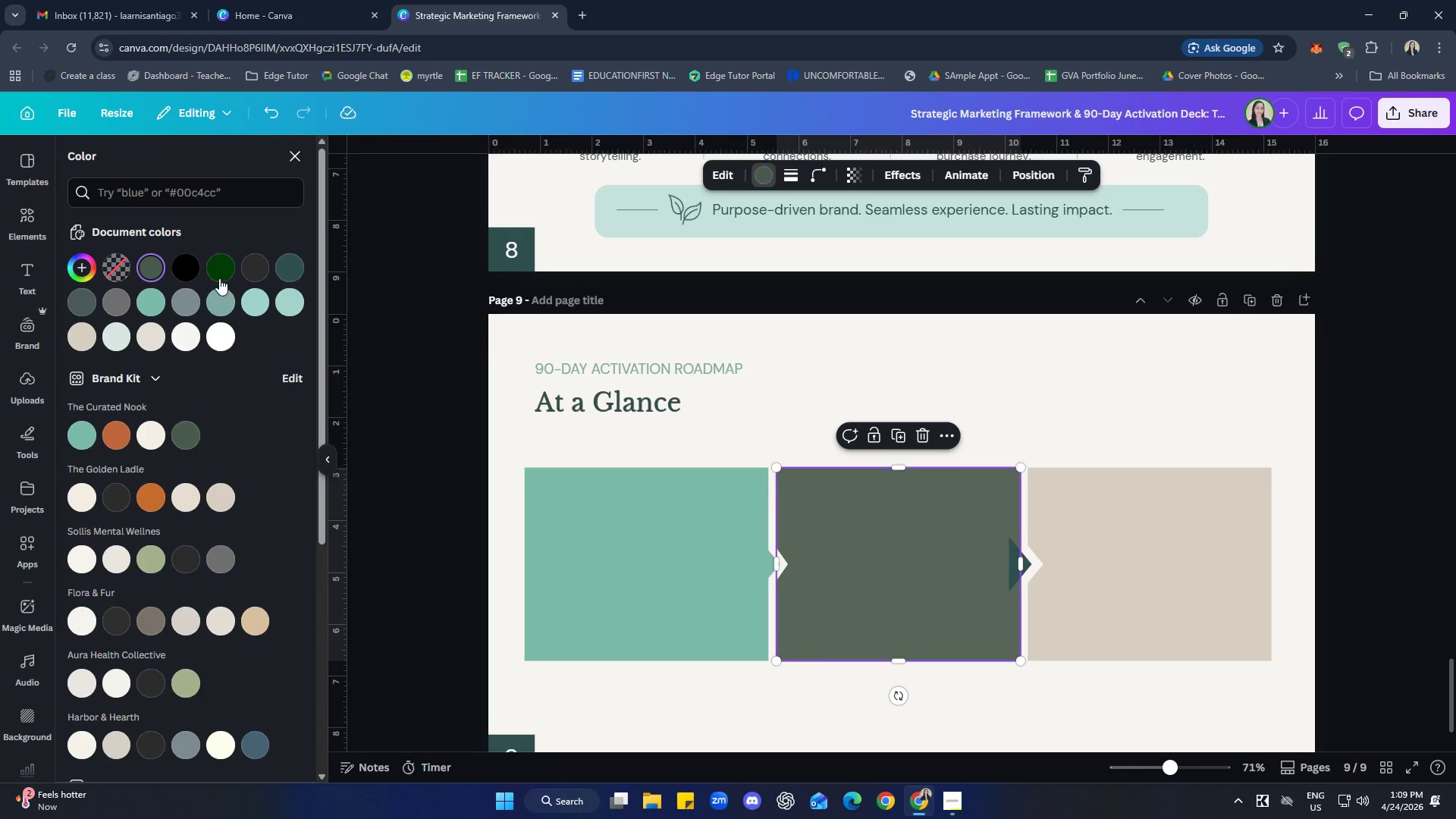 
left_click([291, 268])
 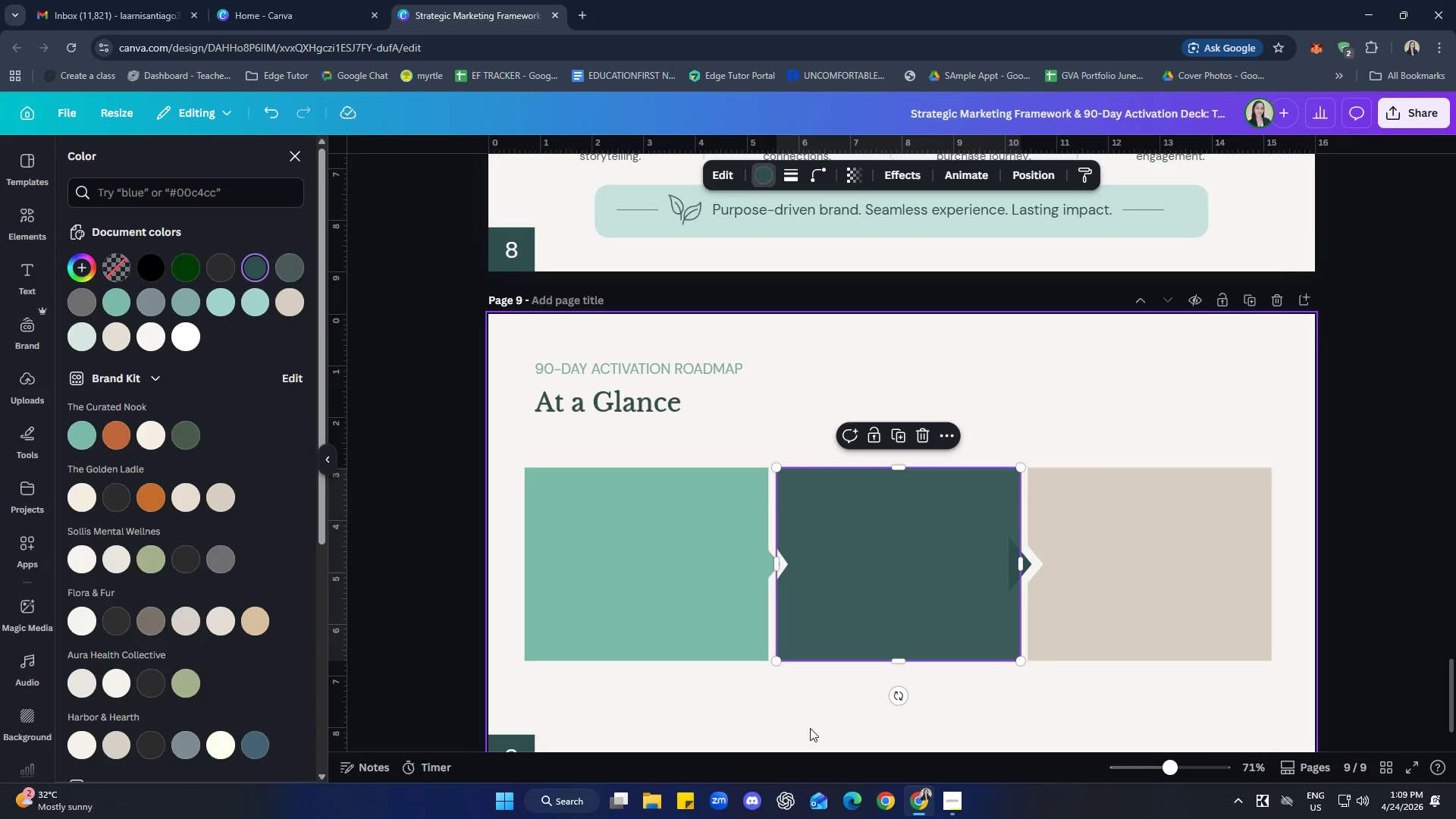 
left_click([949, 737])
 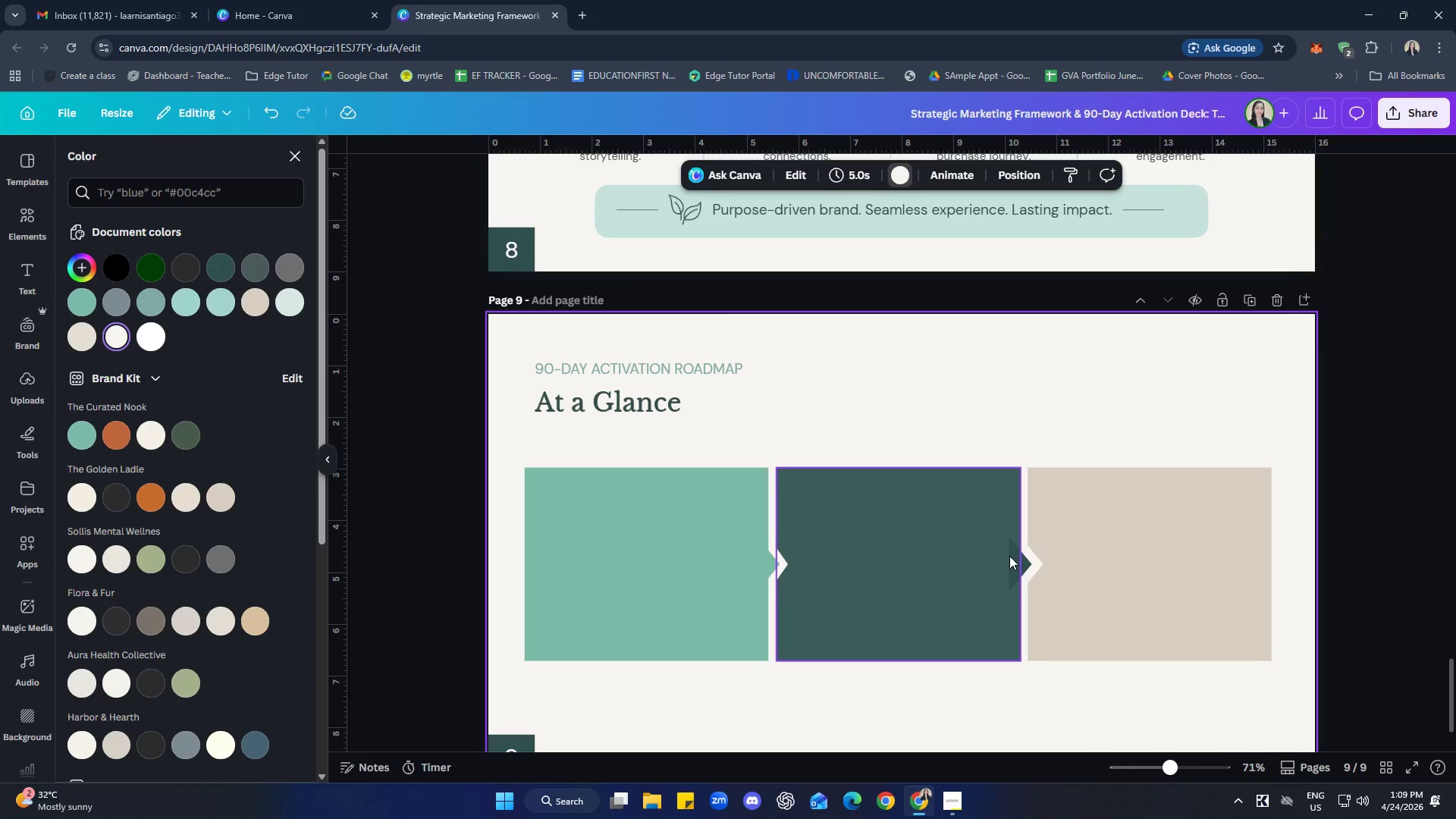 
left_click([1013, 563])
 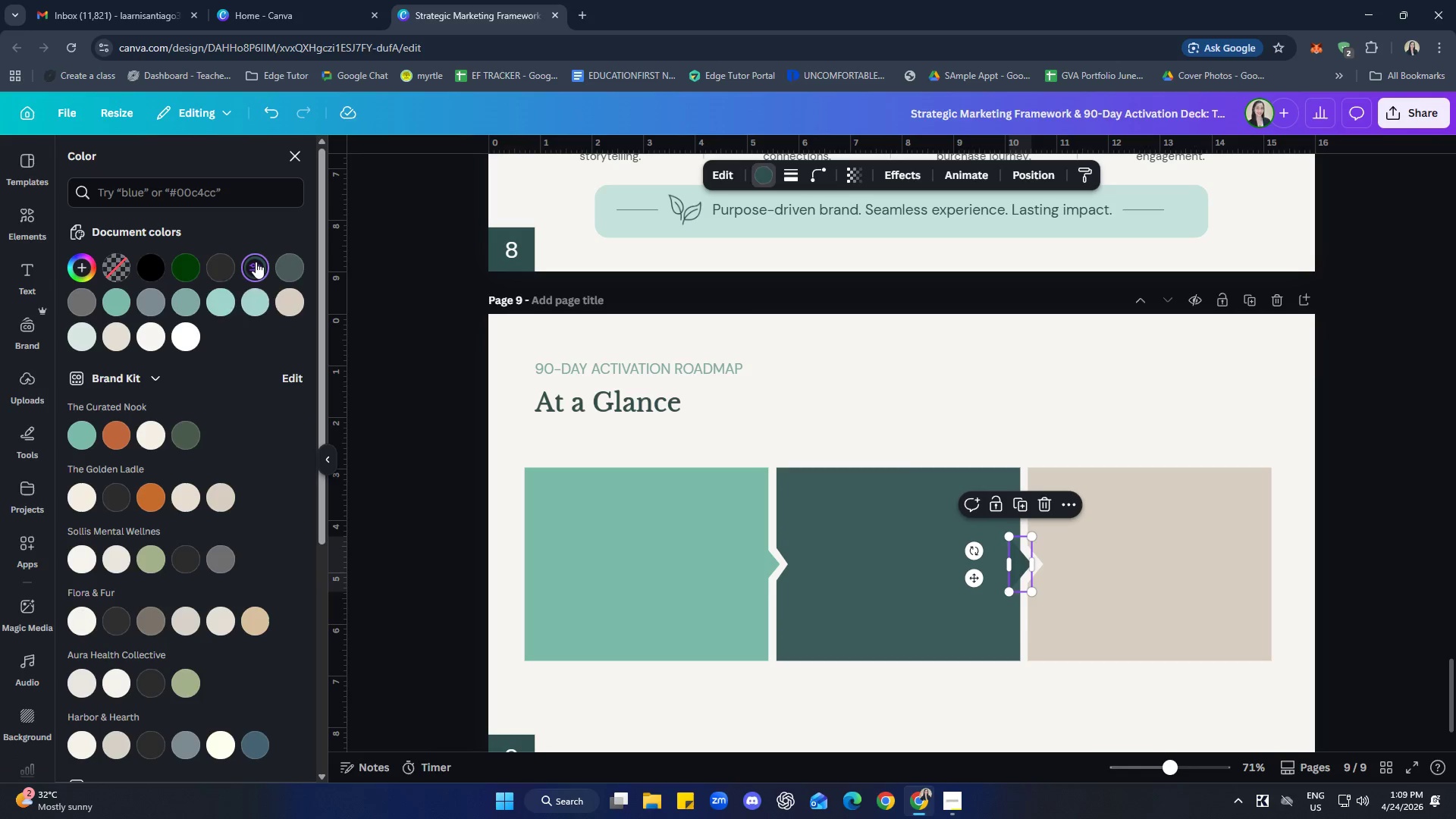 
left_click([256, 262])
 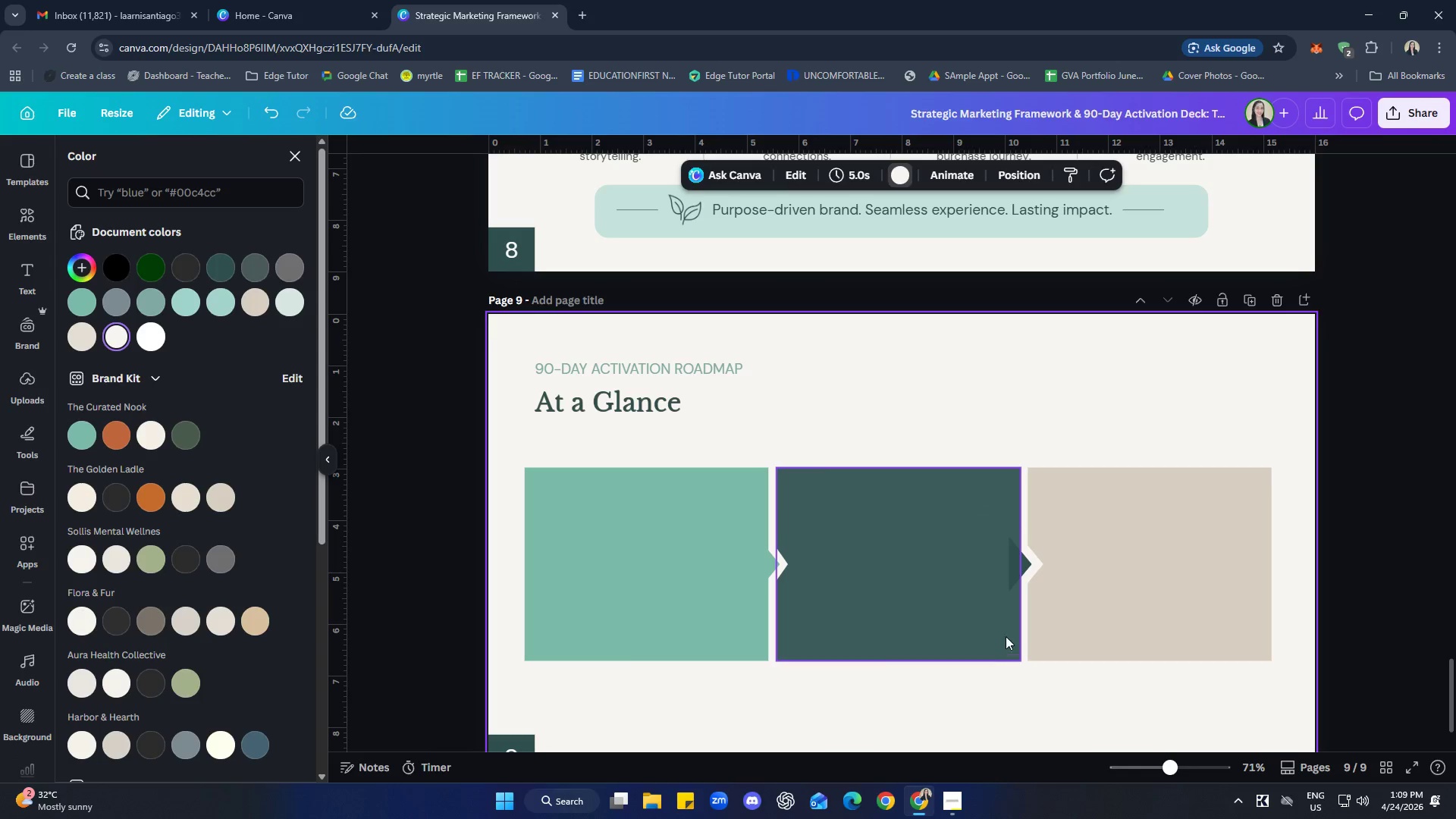 
left_click([1011, 570])
 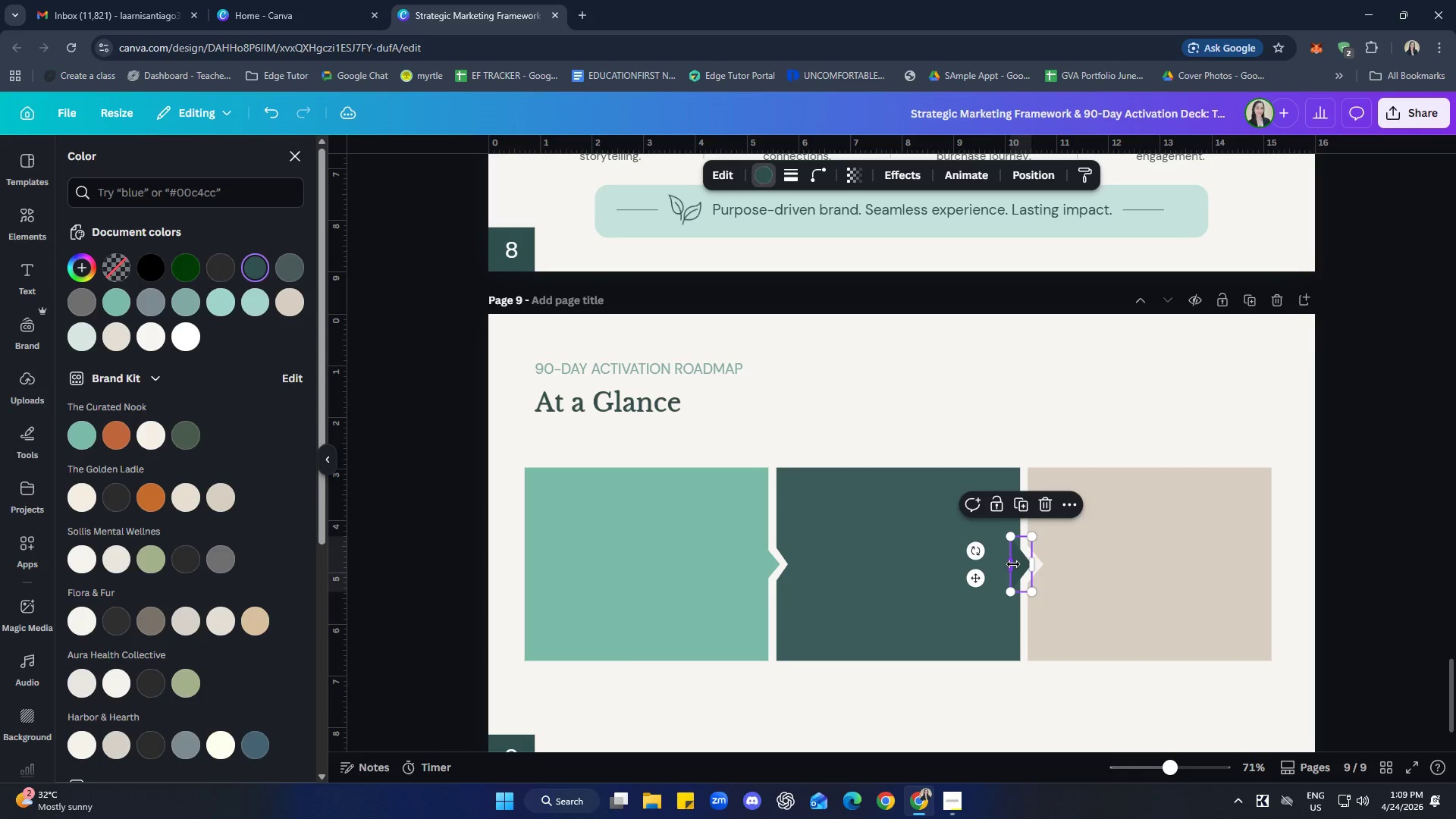 
key(Control+Z)
 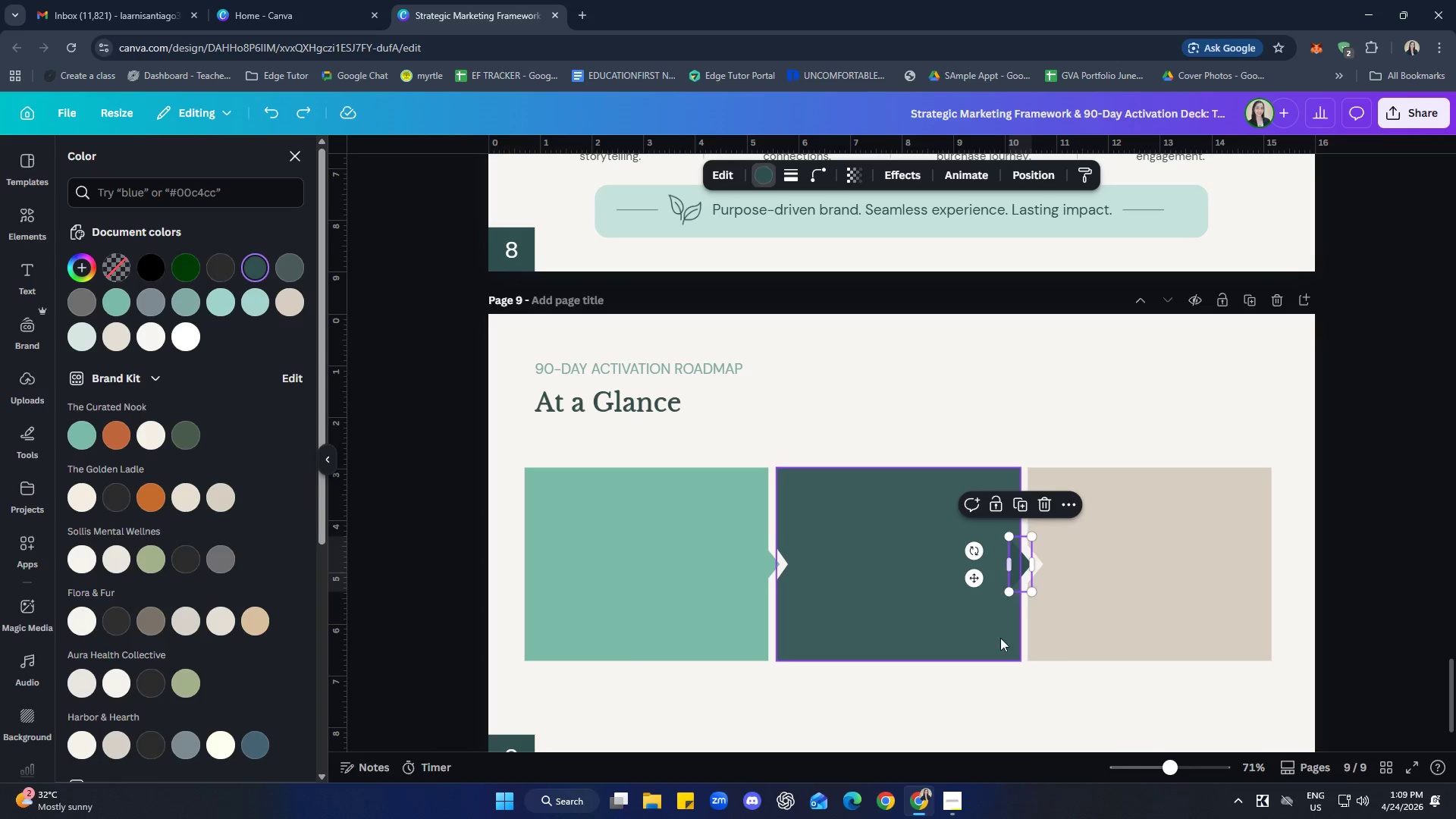 
key(Control+Z)
 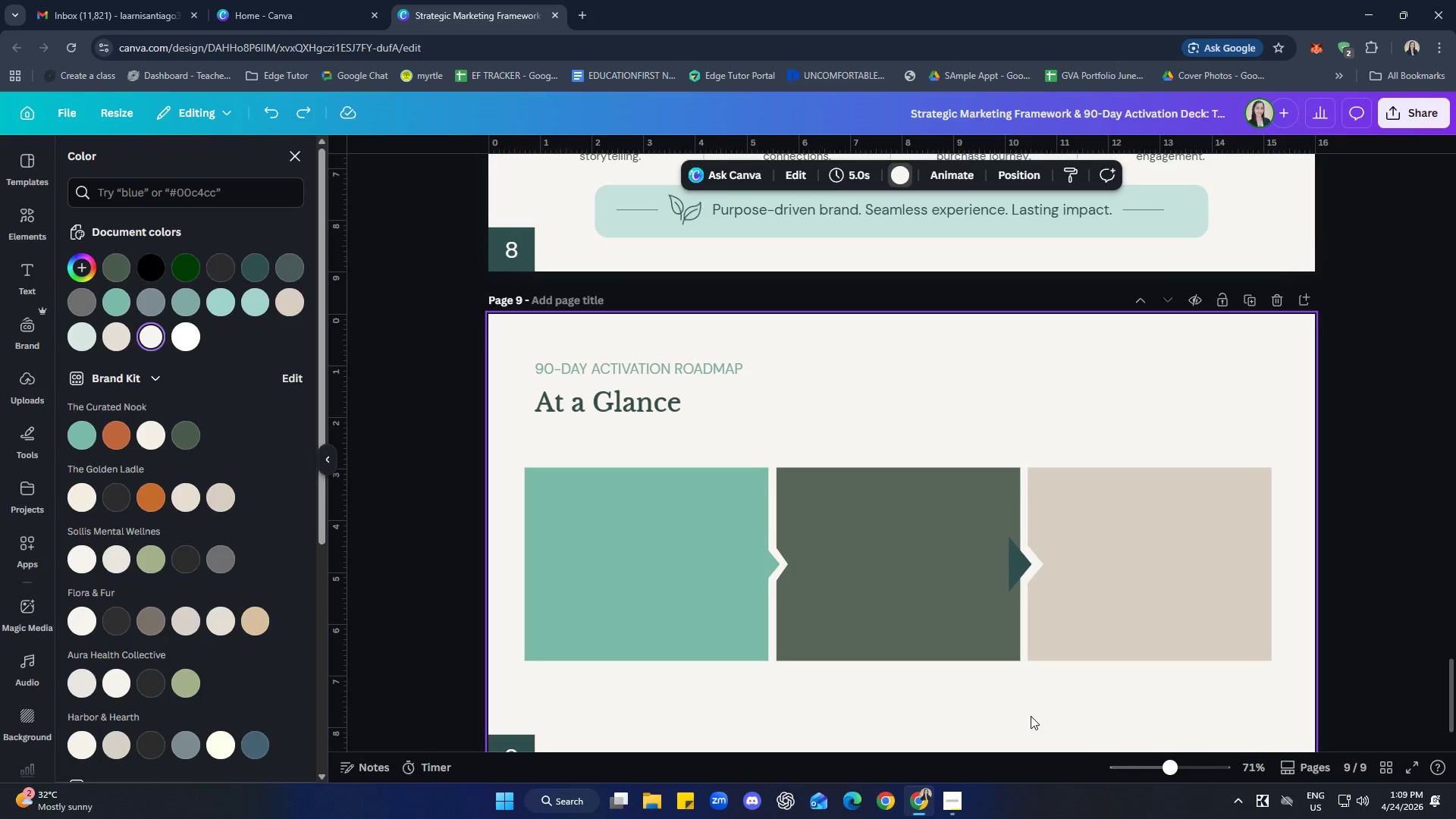 
hold_key(key=ShiftLeft, duration=1.01)
double_click([940, 579])
 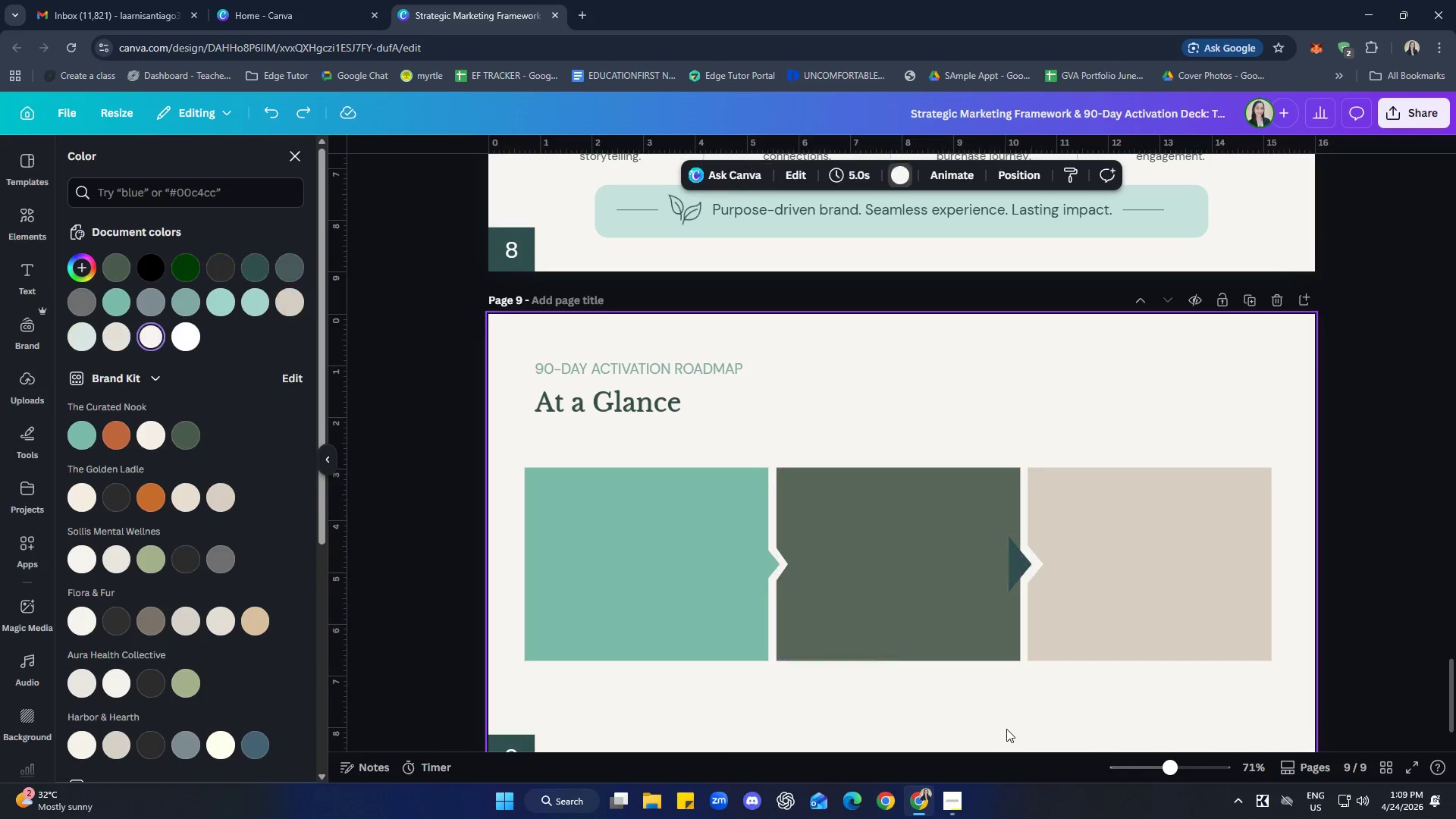 
left_click([1012, 566])
 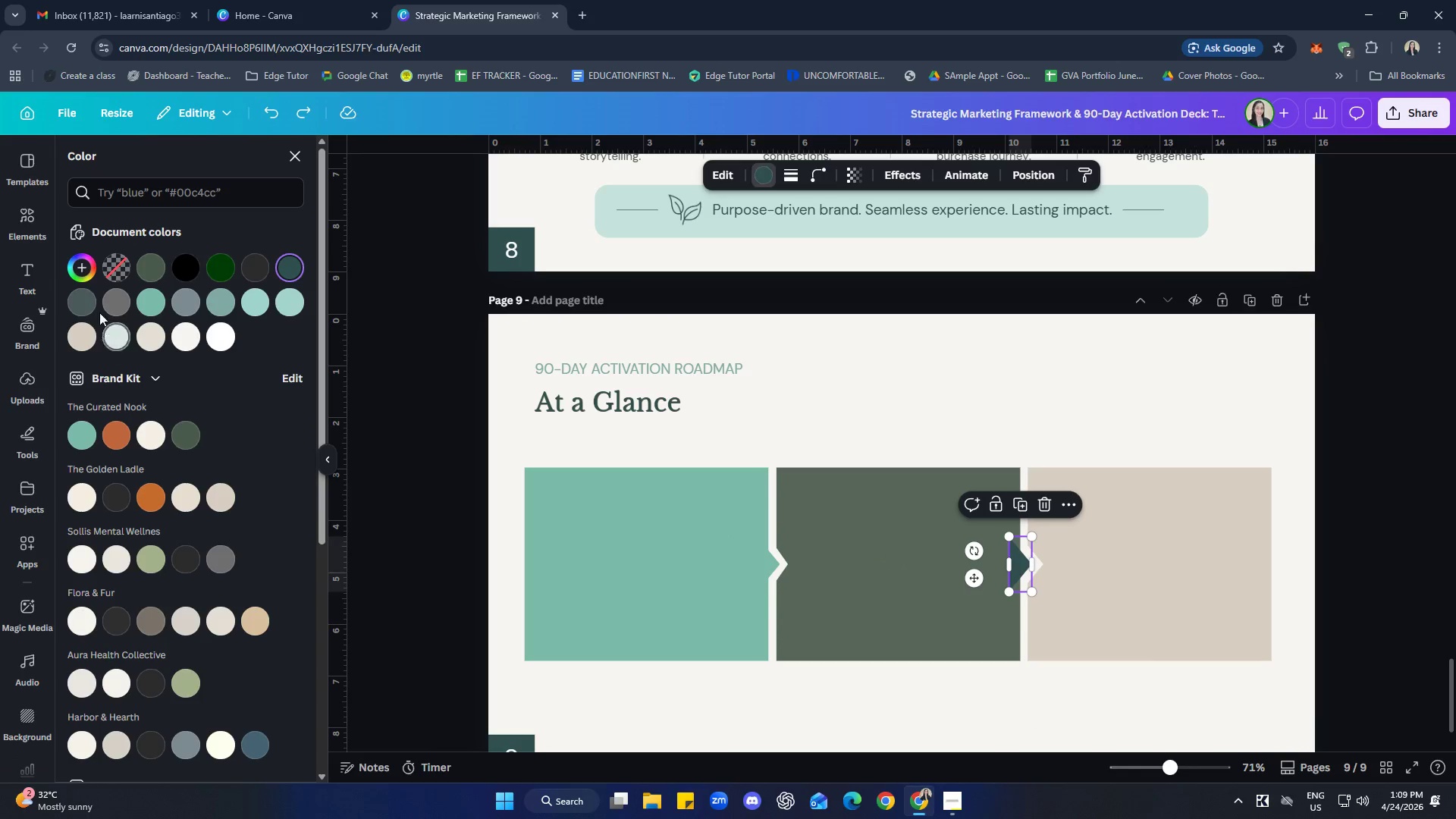 
left_click([85, 297])
 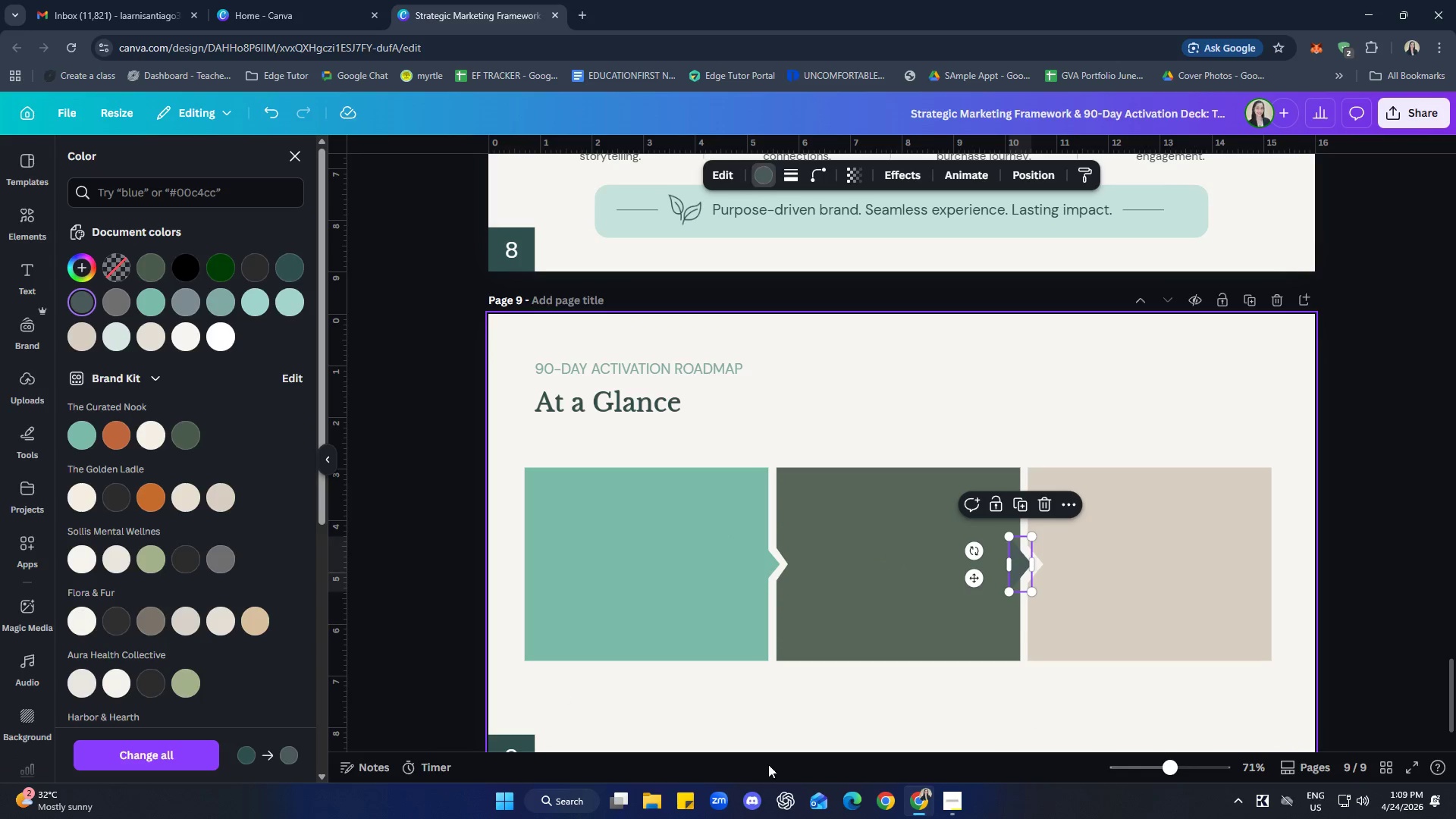 
left_click([943, 723])
 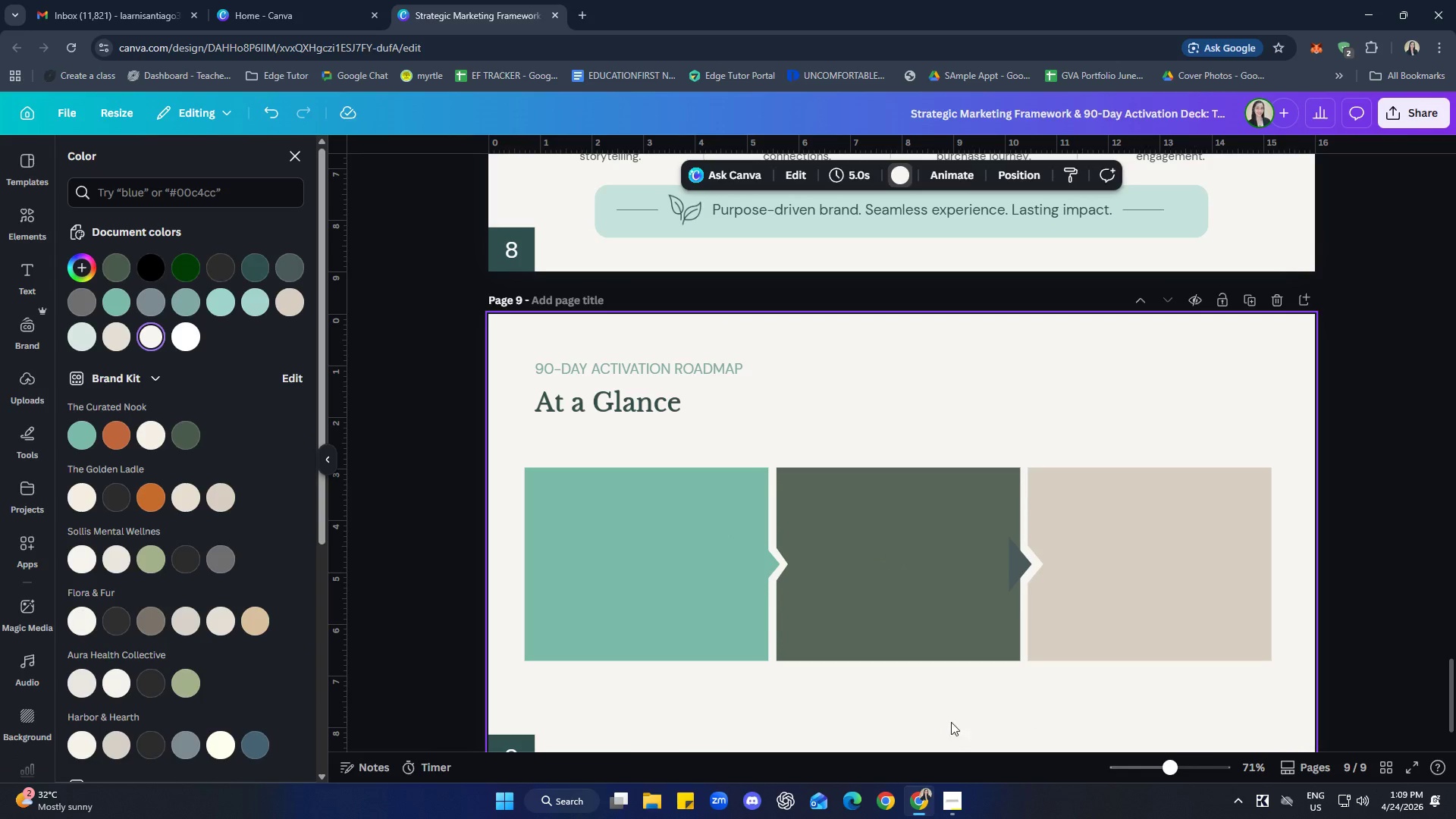 
left_click([958, 611])
 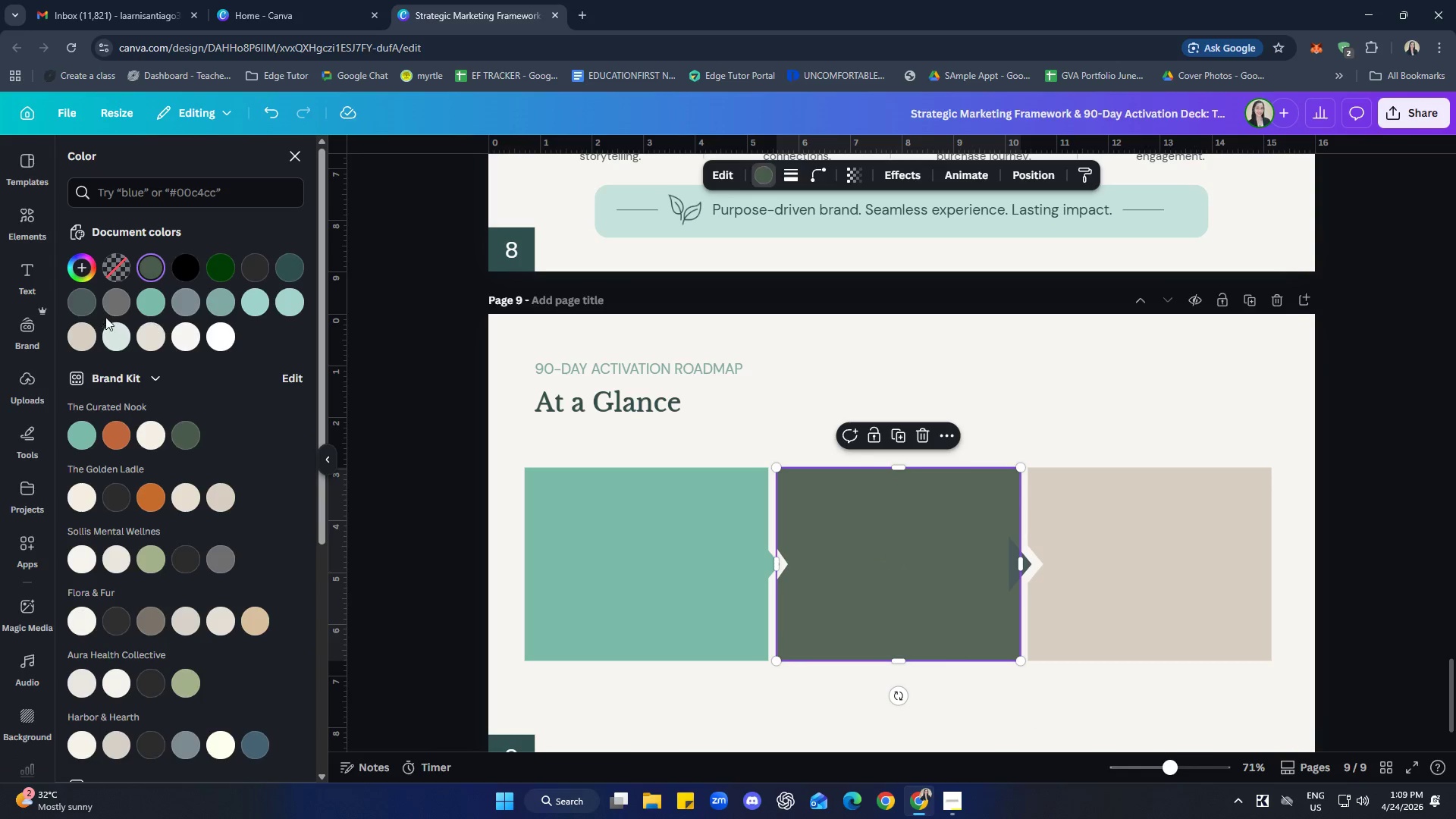 
left_click([81, 305])
 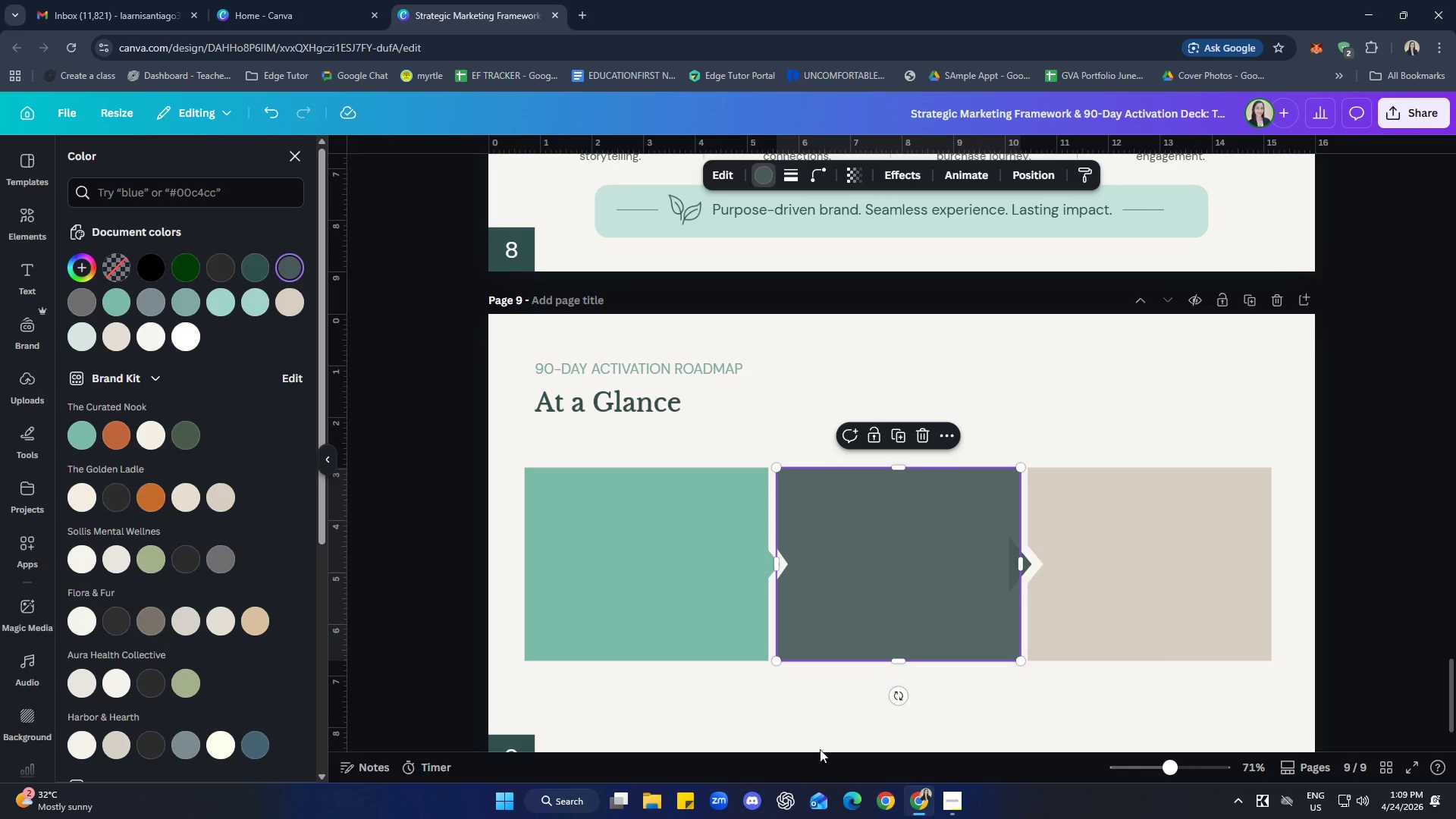 
left_click([984, 689])
 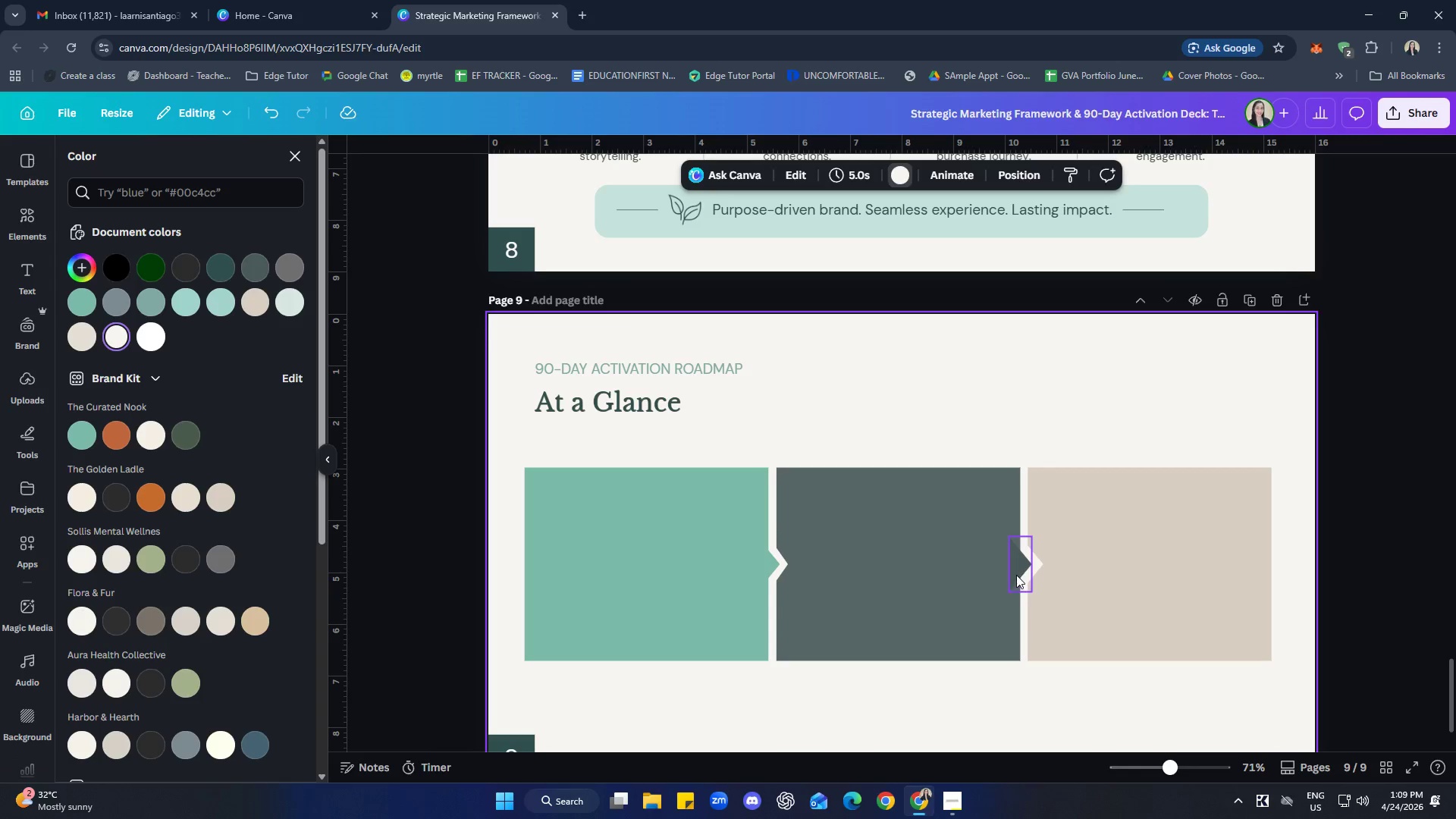 
left_click([1016, 573])
 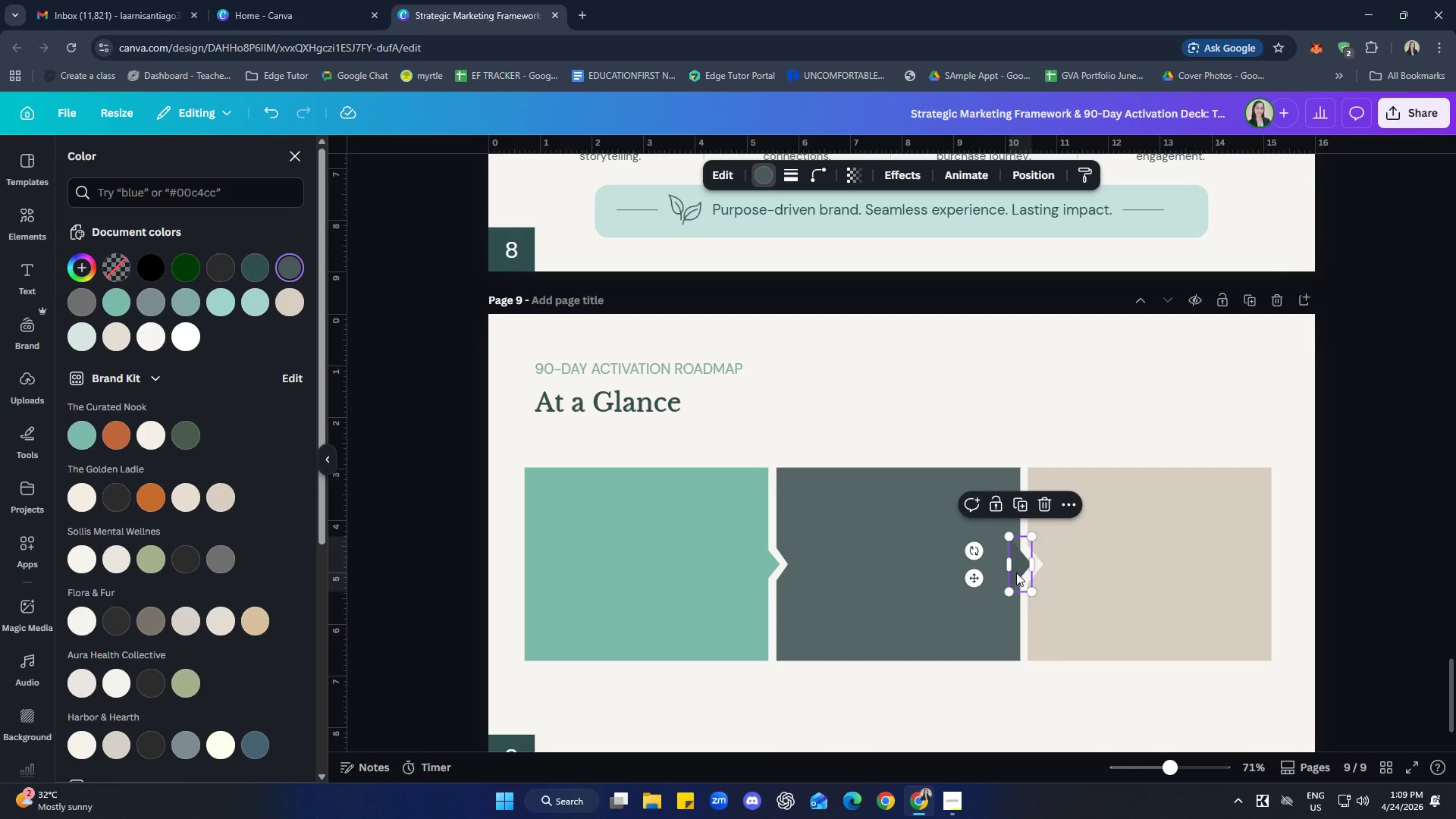 
right_click([1016, 573])
 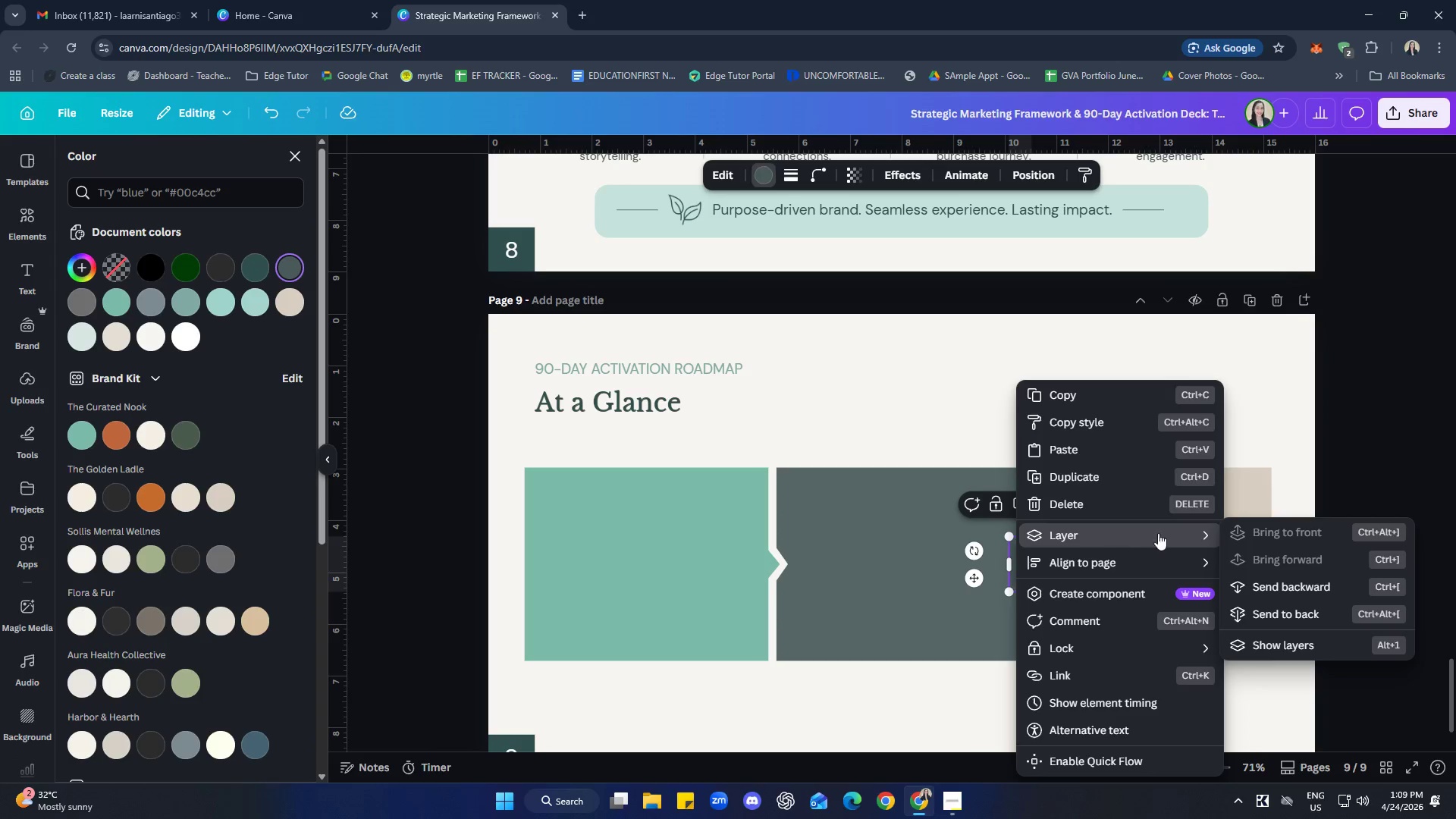 
left_click([1289, 592])
 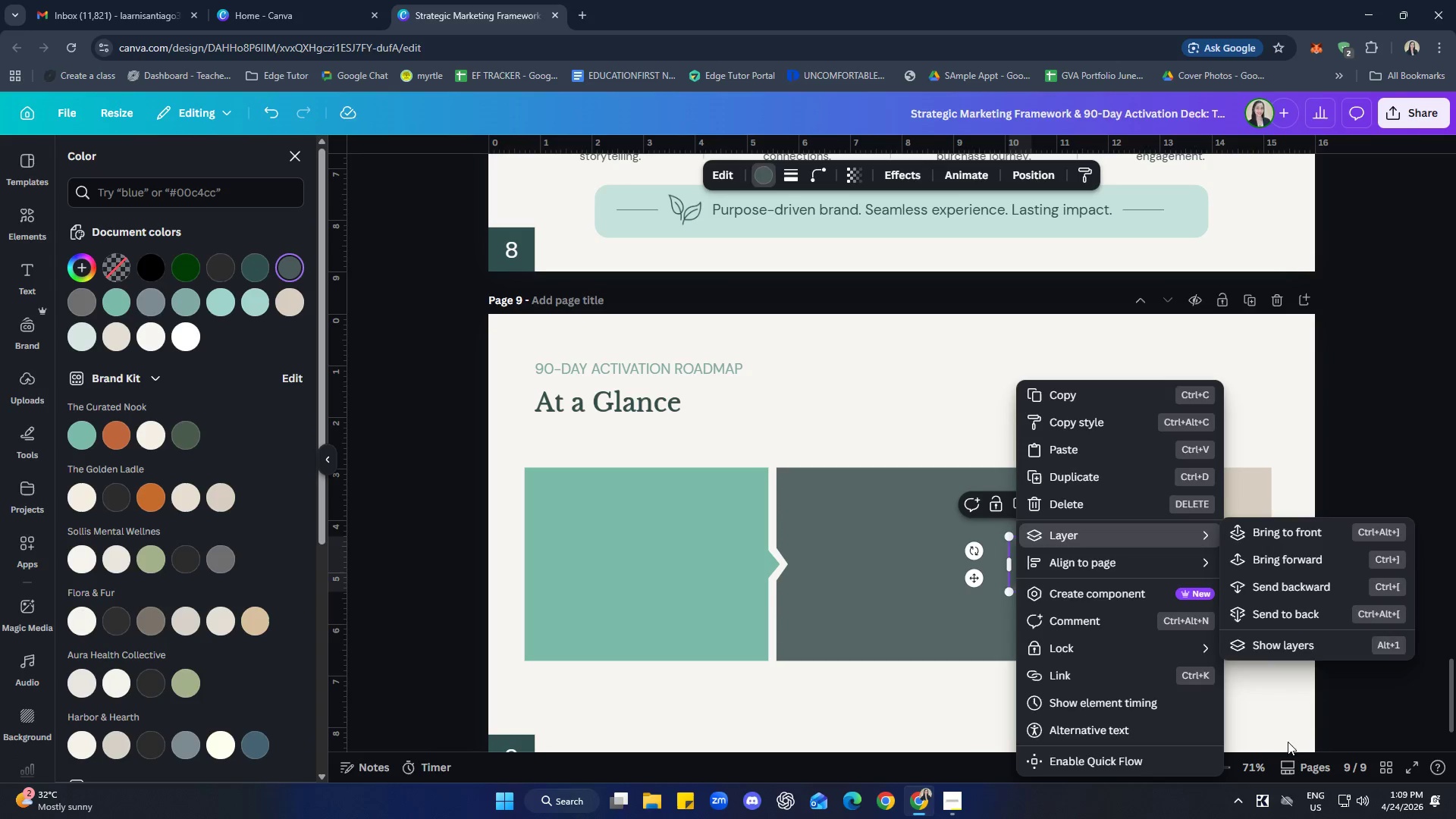 
left_click([1287, 715])
 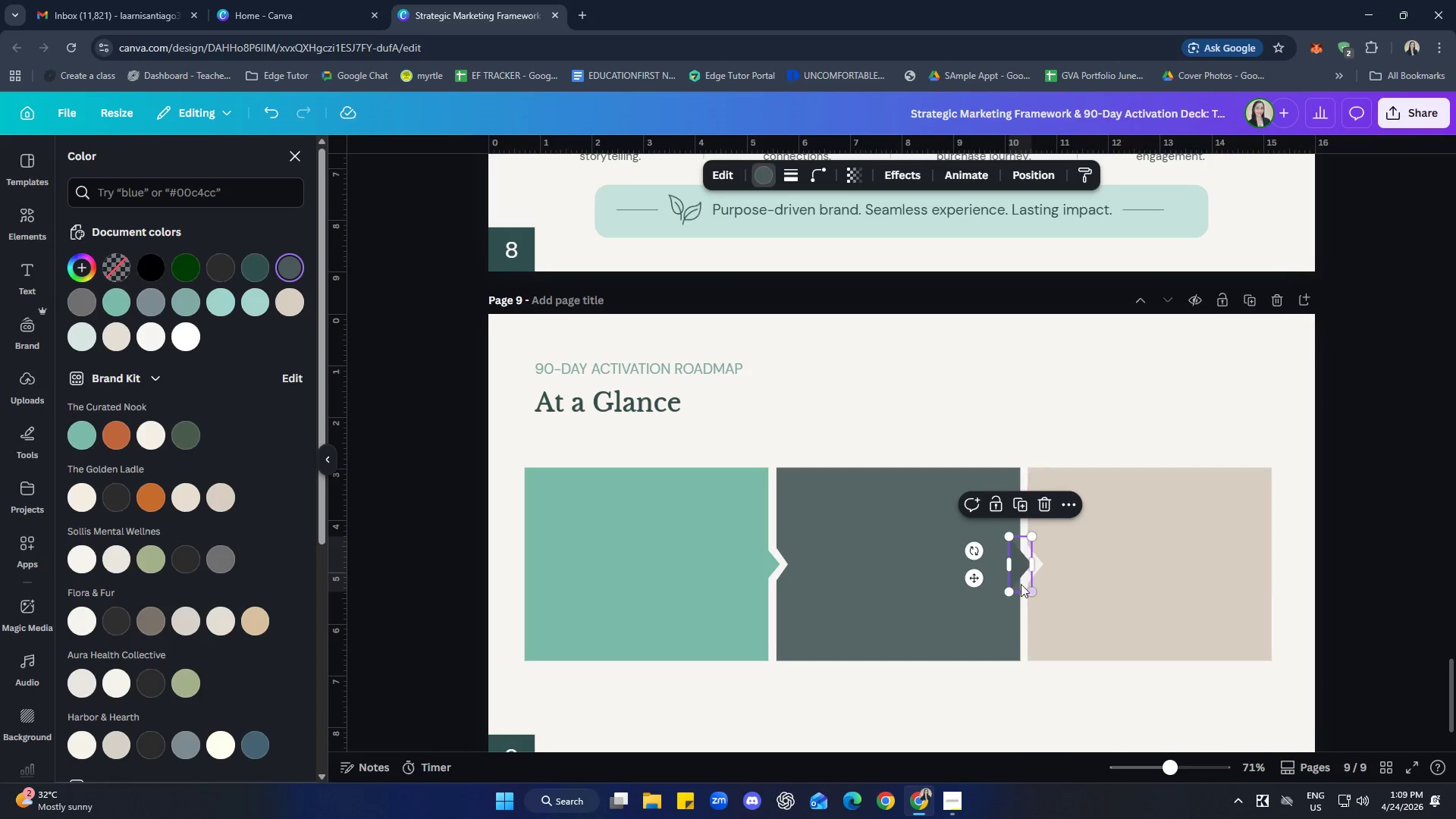 
right_click([1015, 572])
 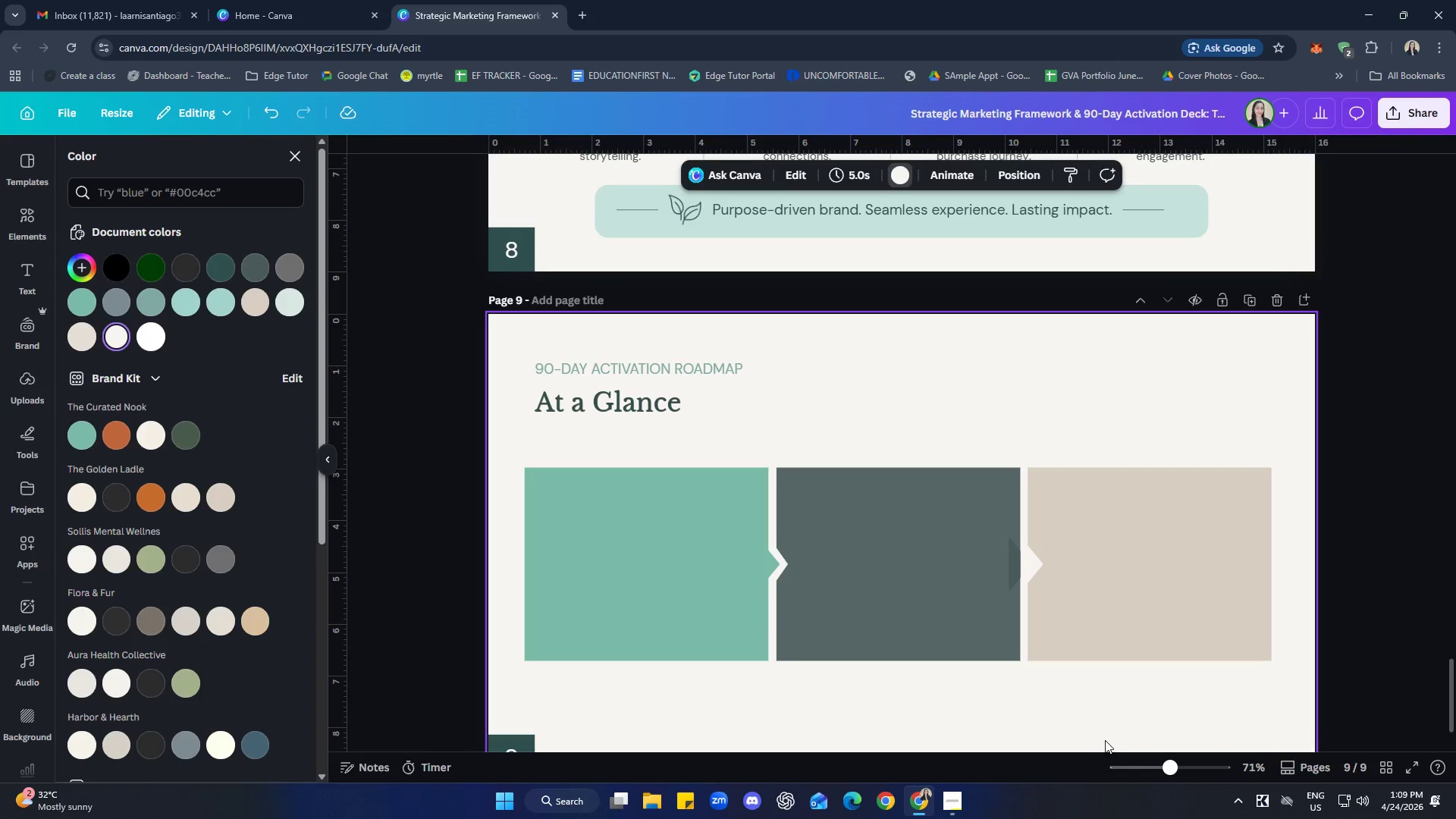 
wait(5.42)
 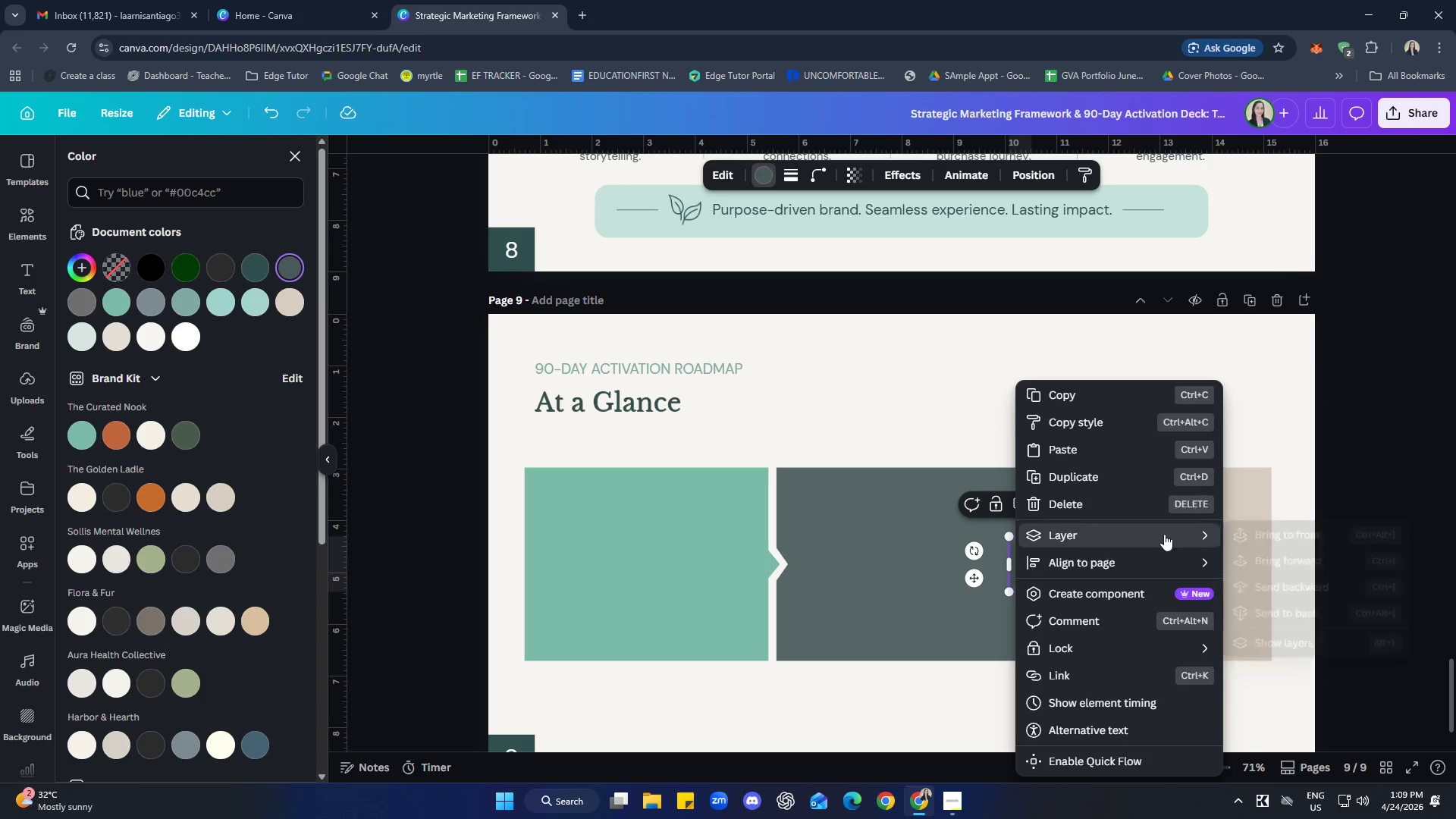 
left_click([1009, 571])
 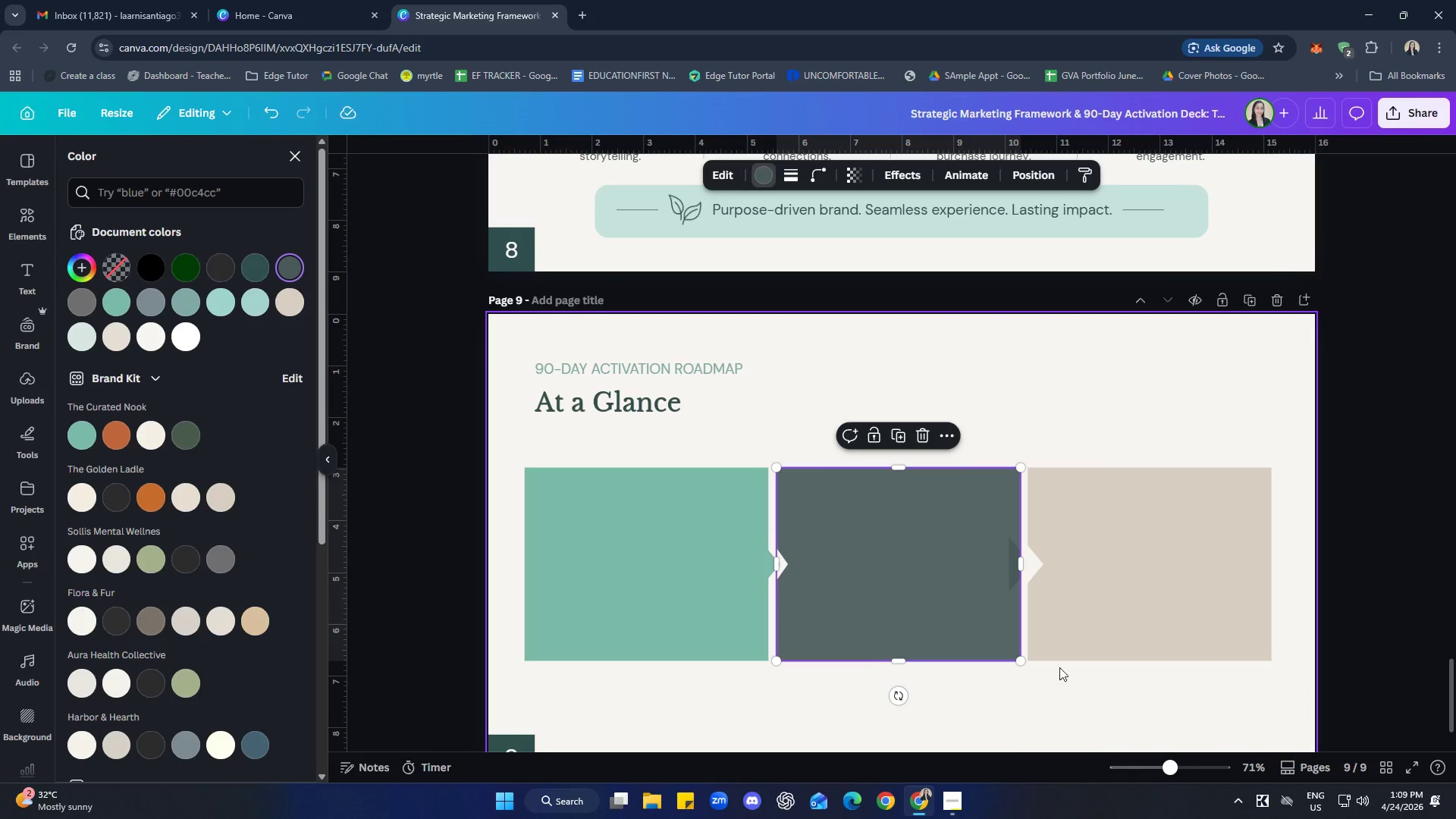 
left_click([1077, 708])
 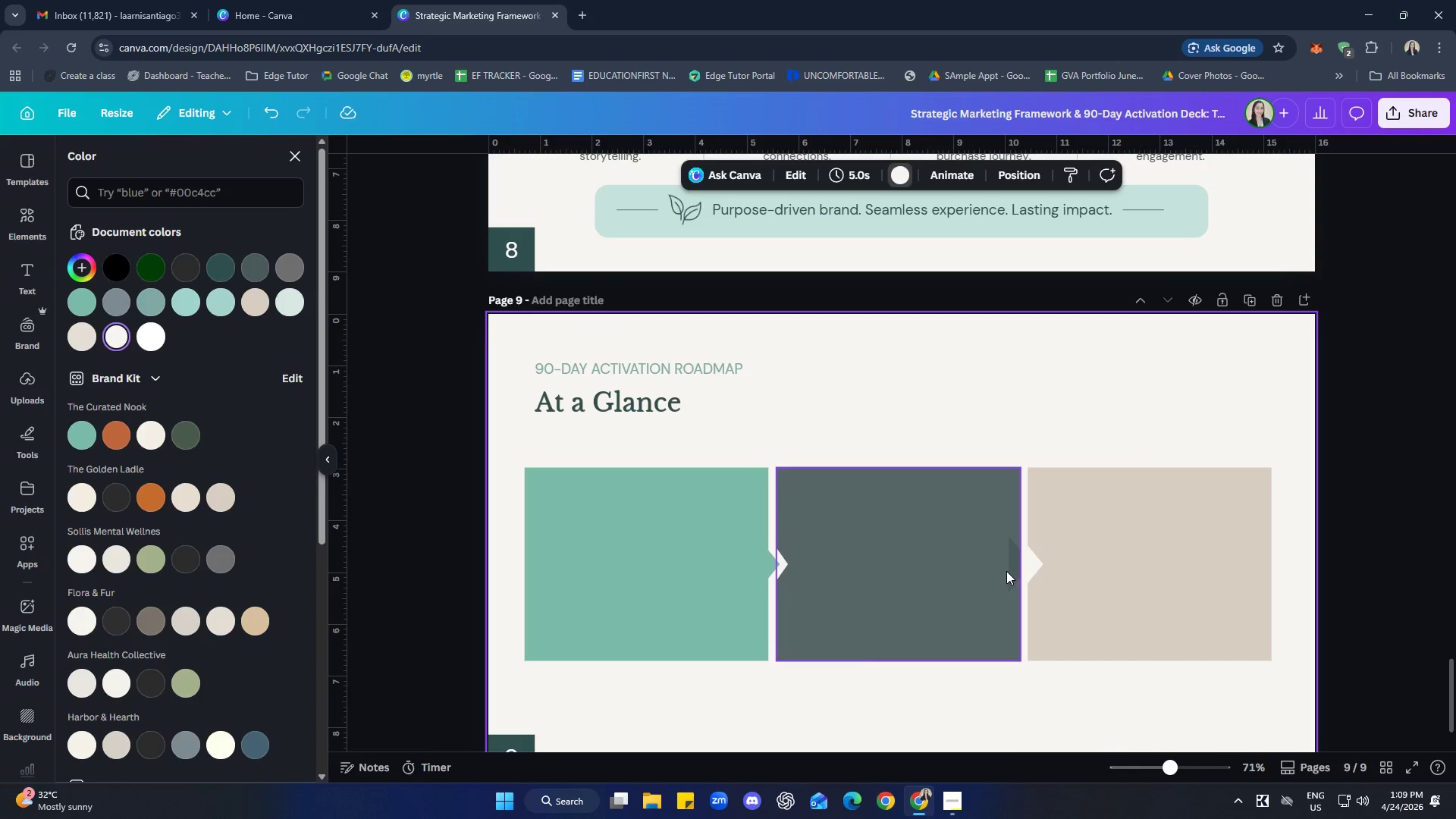 
right_click([1006, 571])
 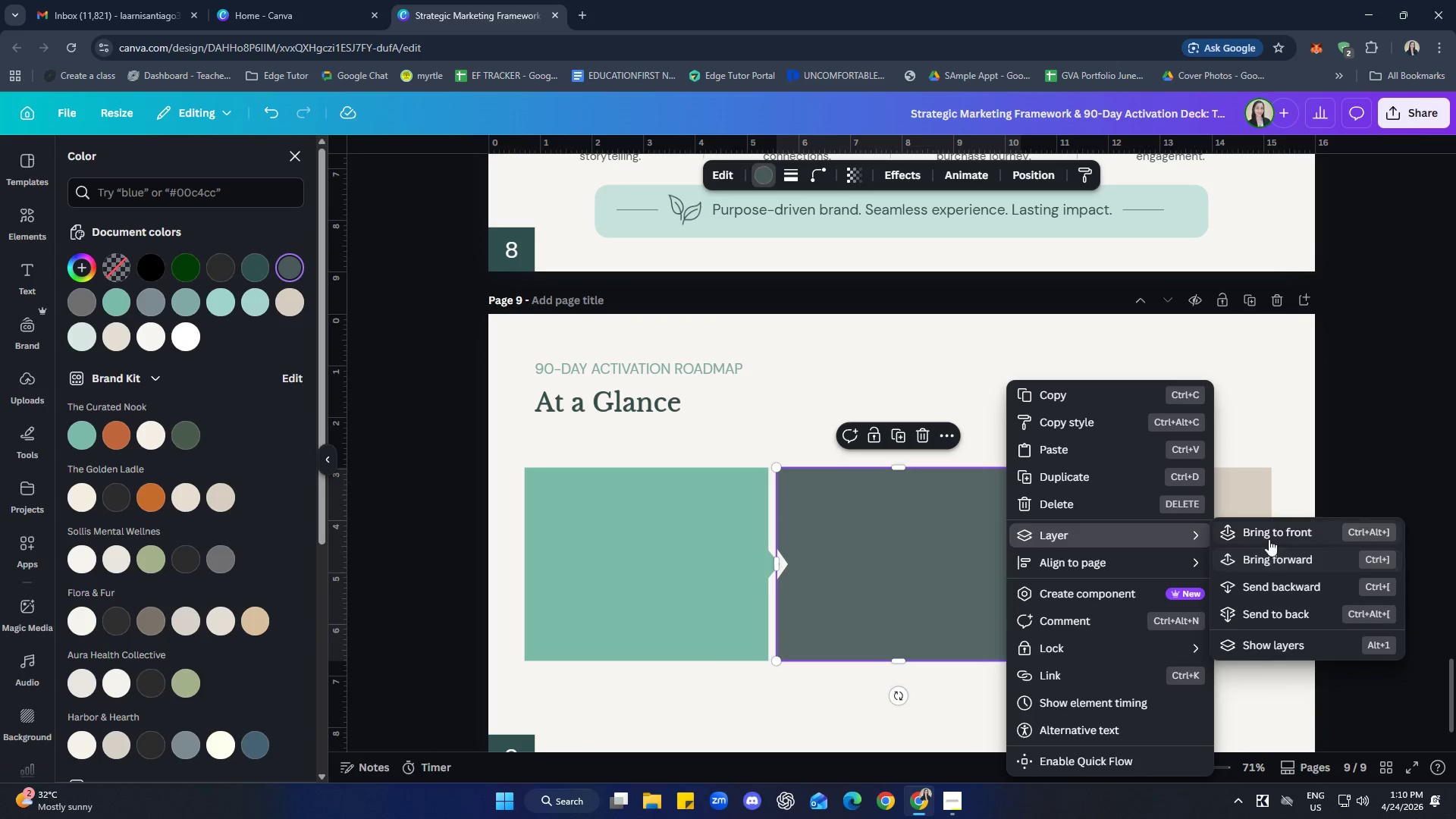 
left_click([1272, 712])
 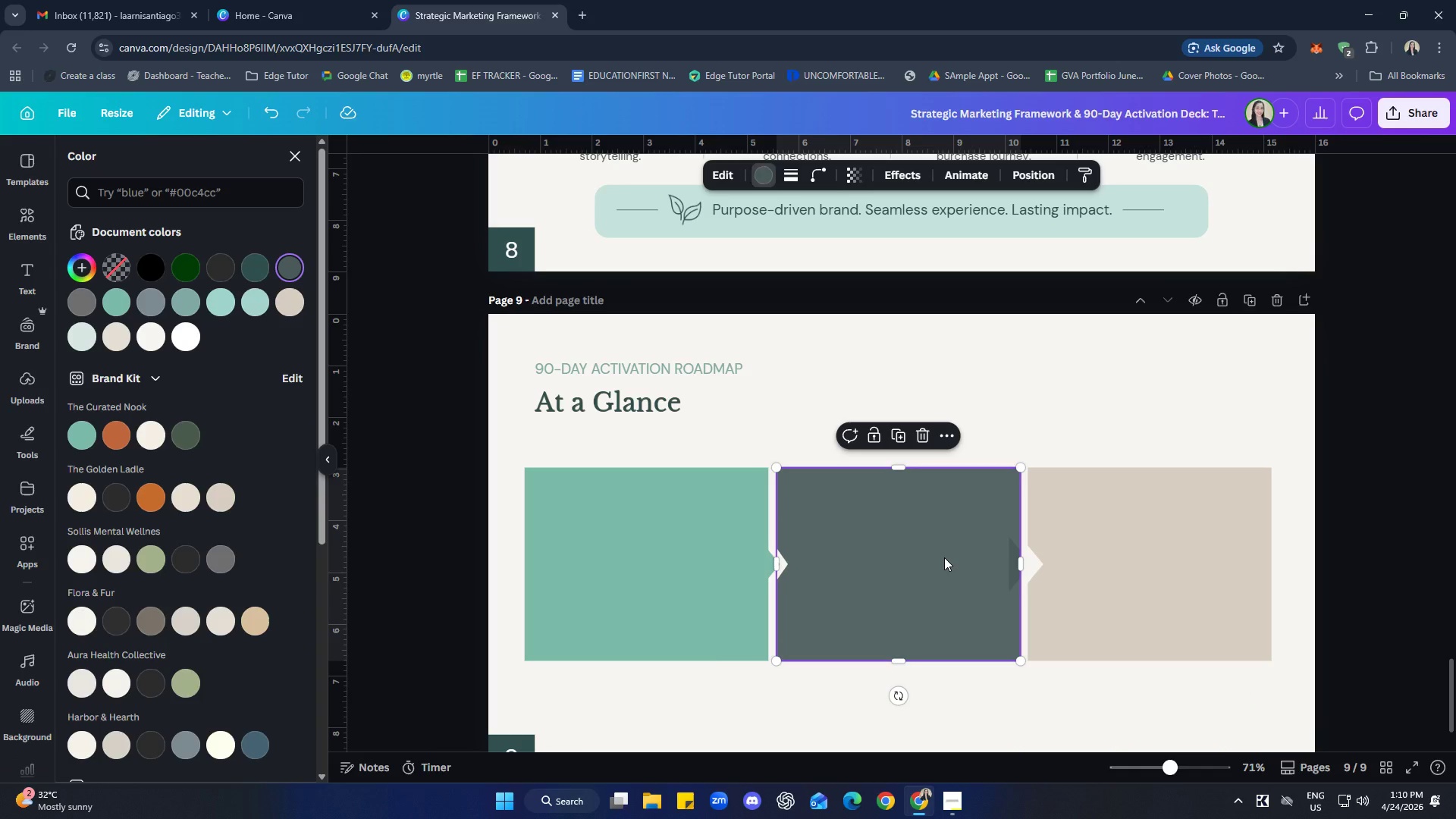 
key(Control+Z)
 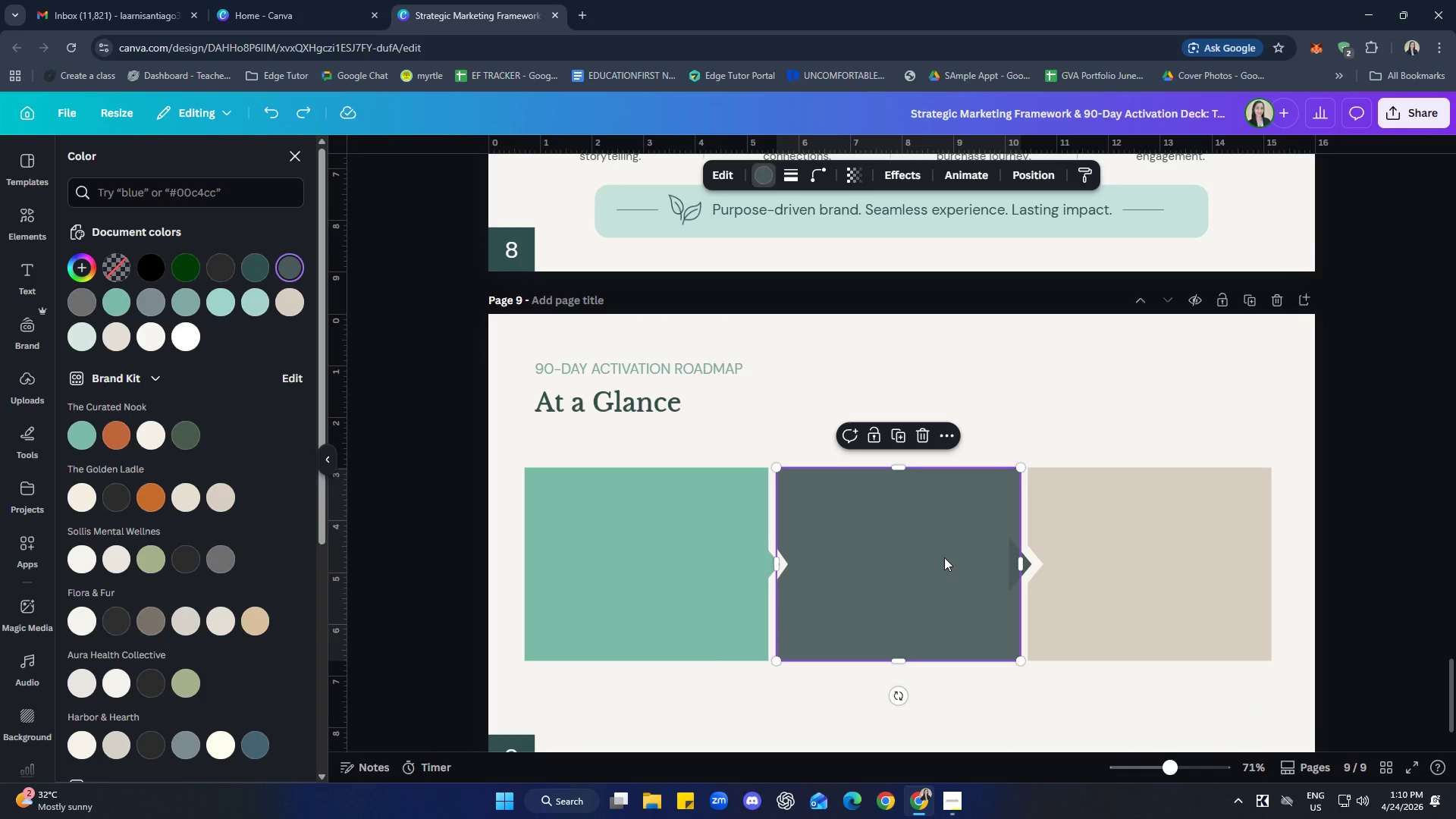 
key(Control+Z)
 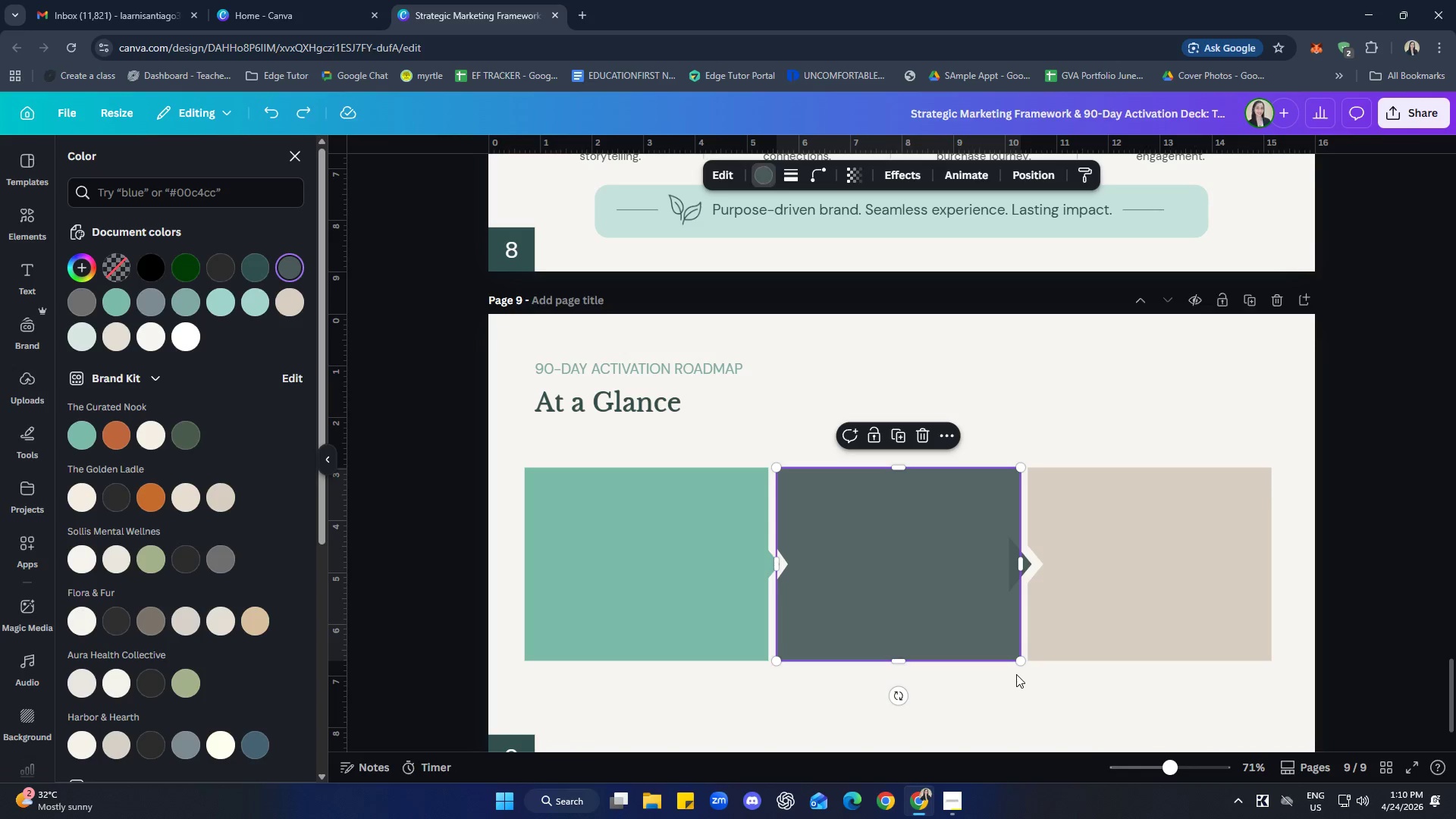 
left_click([1106, 713])
 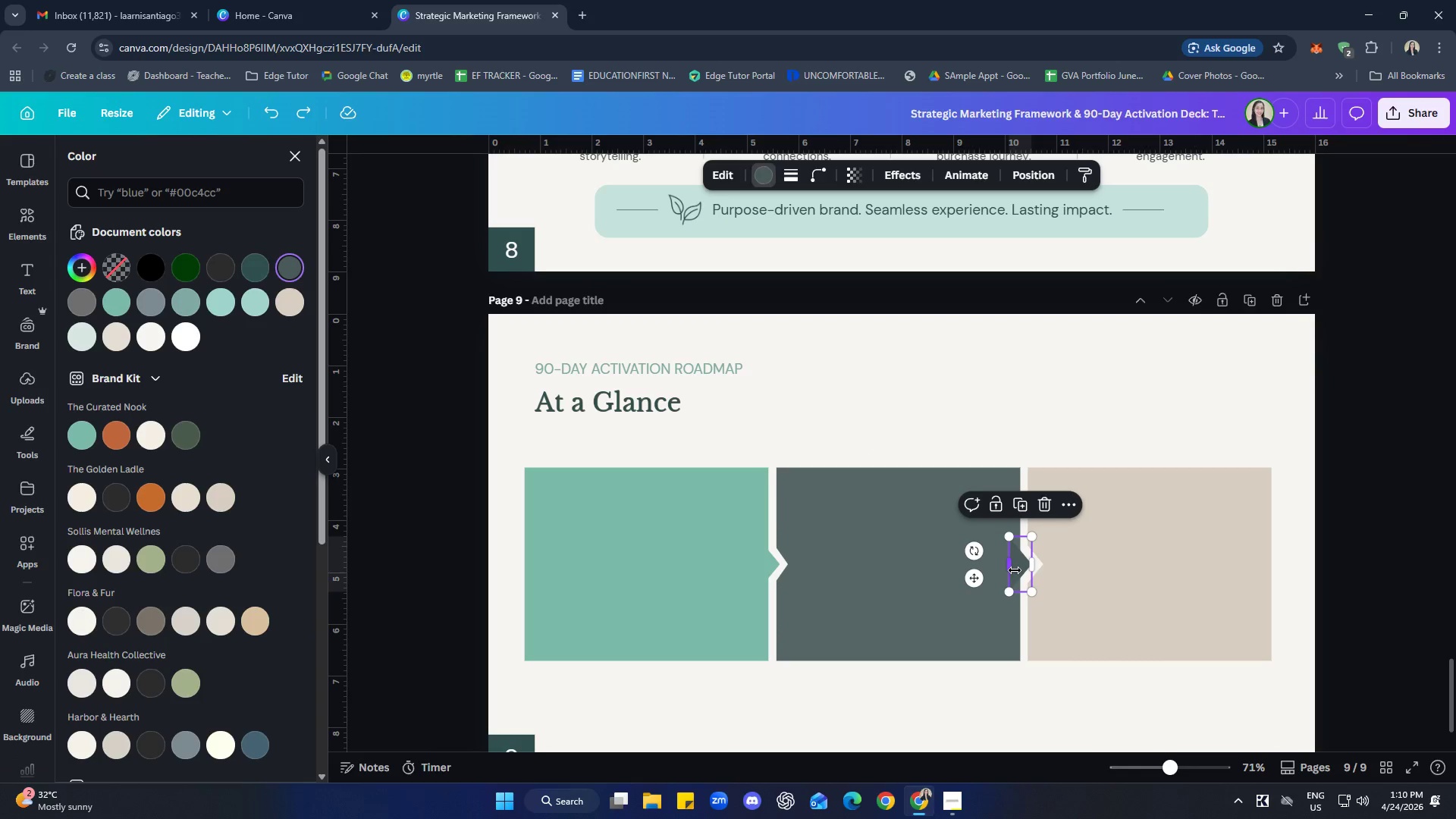 
left_click([1015, 570])
 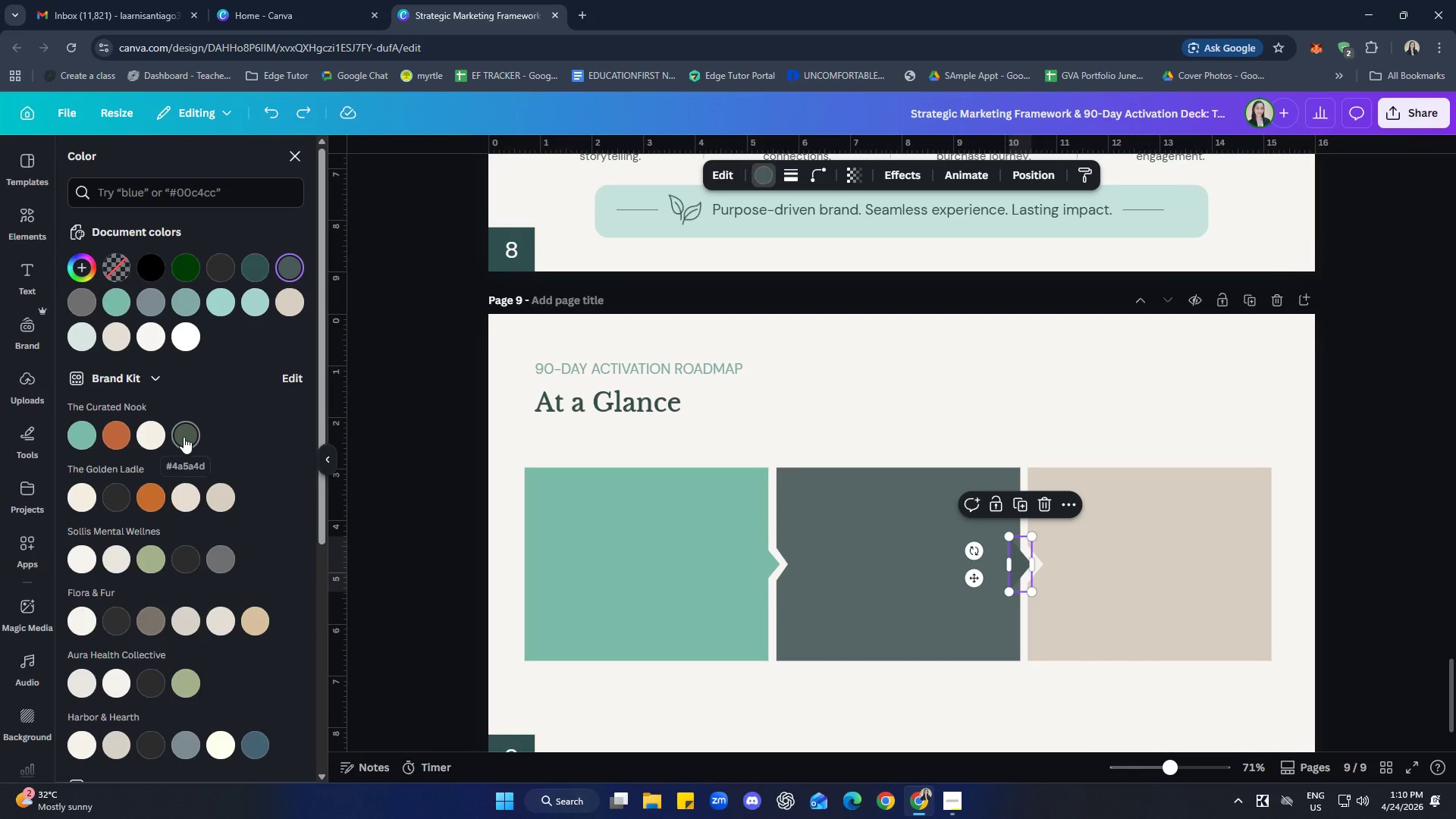 
scroll: coordinate [244, 413], scroll_direction: up, amount: 1.0
 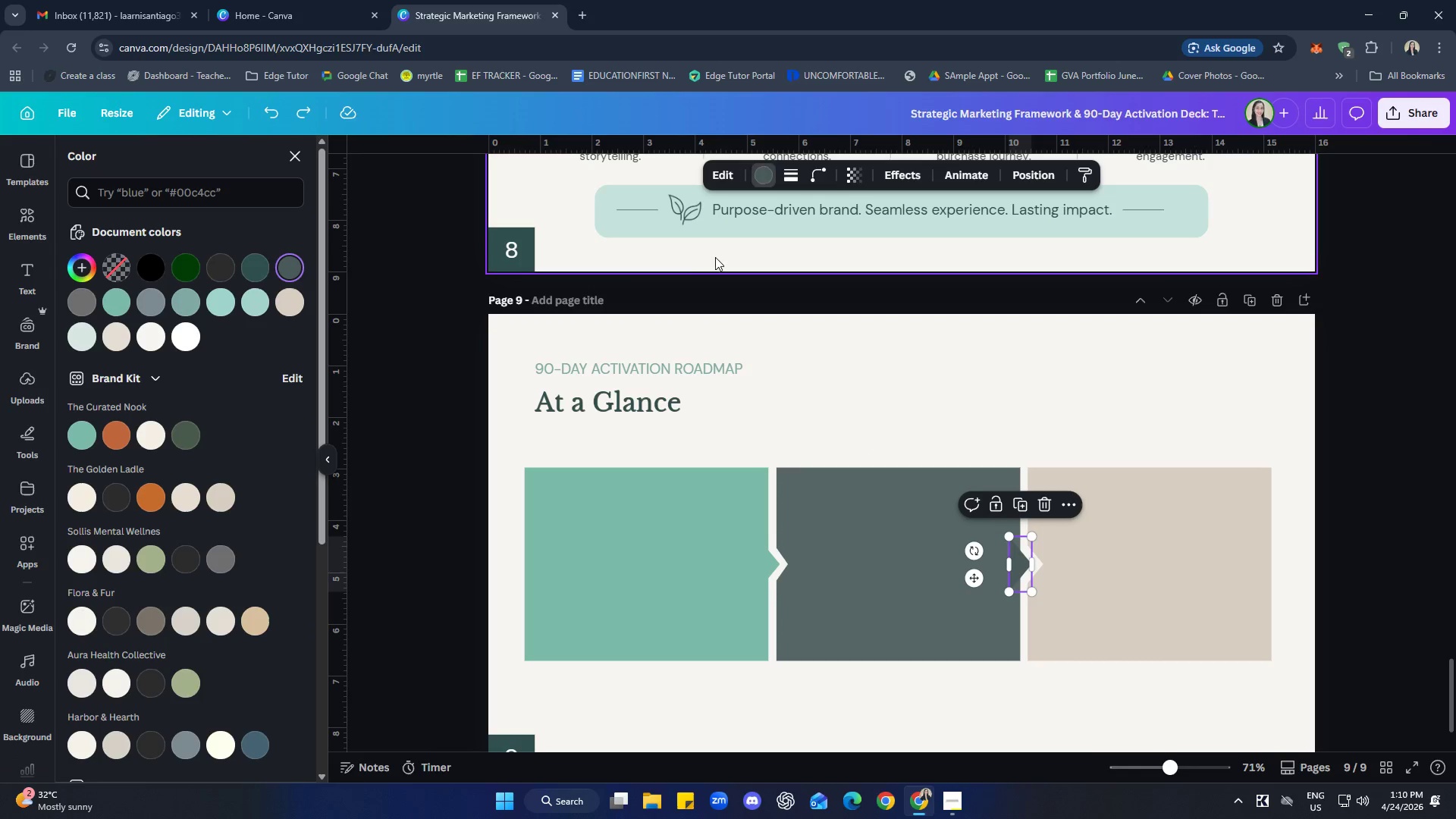 
left_click_drag(start_coordinate=[848, 174], to_coordinate=[850, 183])
 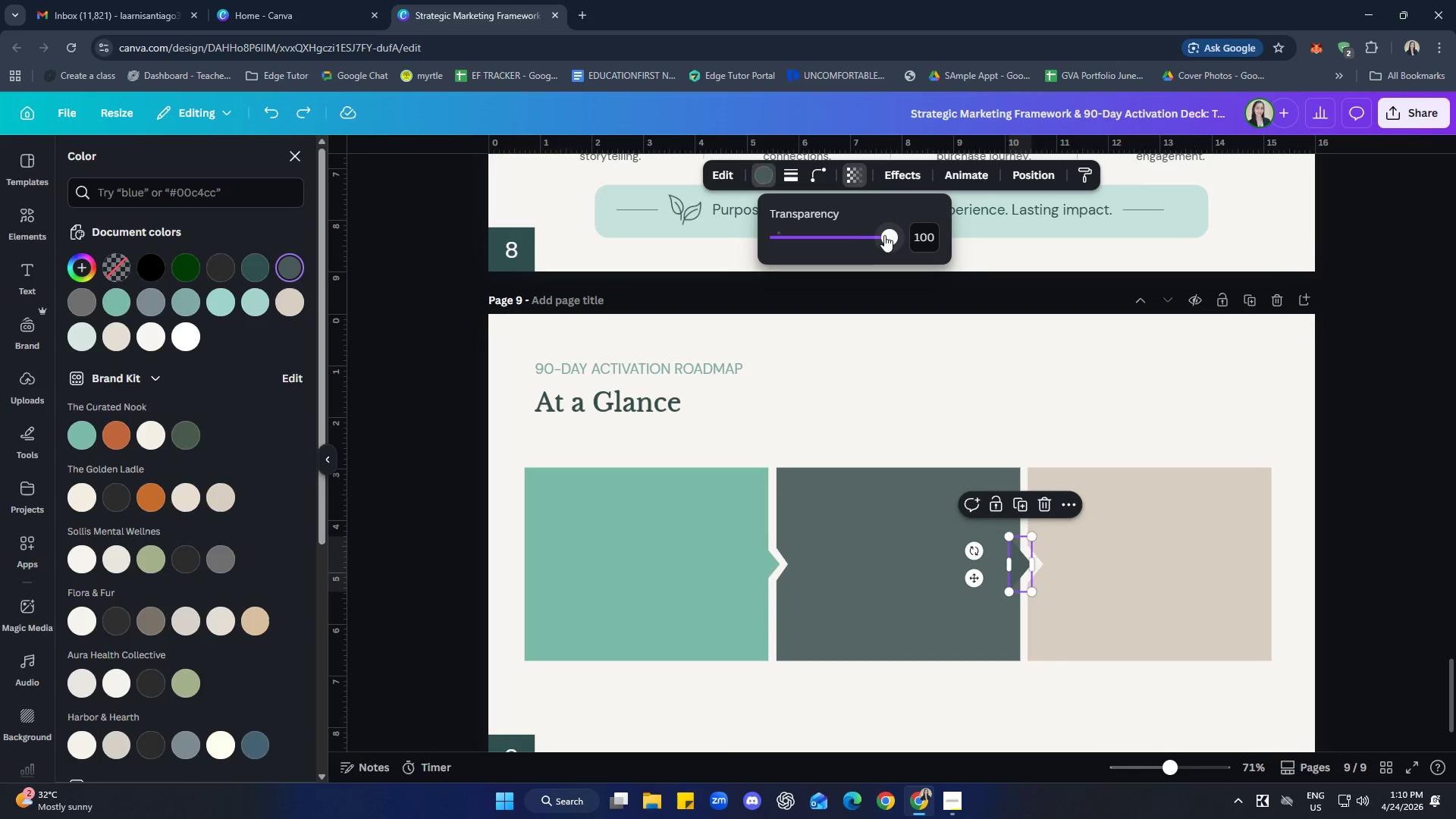 
left_click_drag(start_coordinate=[884, 234], to_coordinate=[930, 231])
 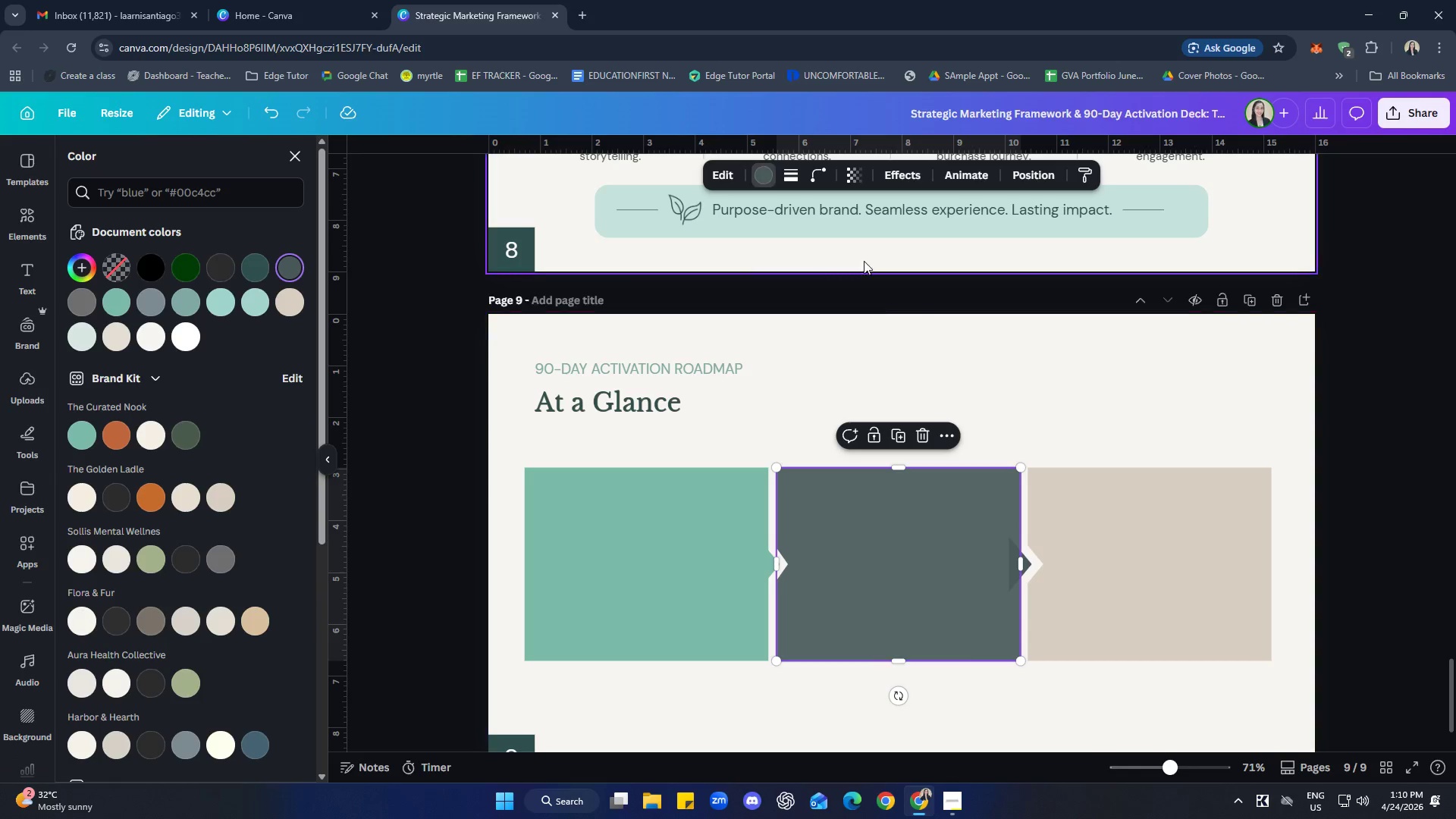 
left_click([858, 179])
 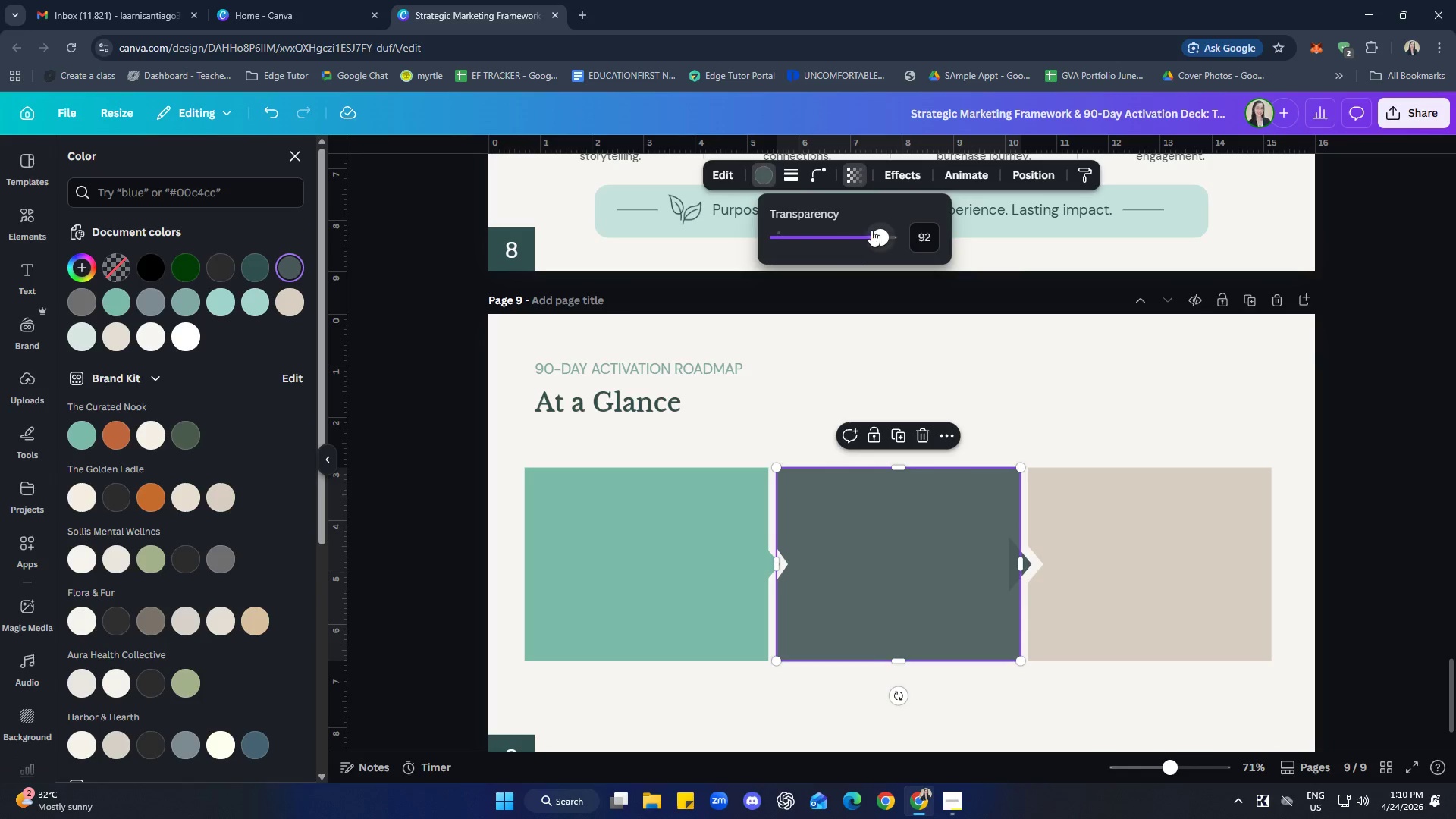 
left_click_drag(start_coordinate=[882, 243], to_coordinate=[986, 257])
 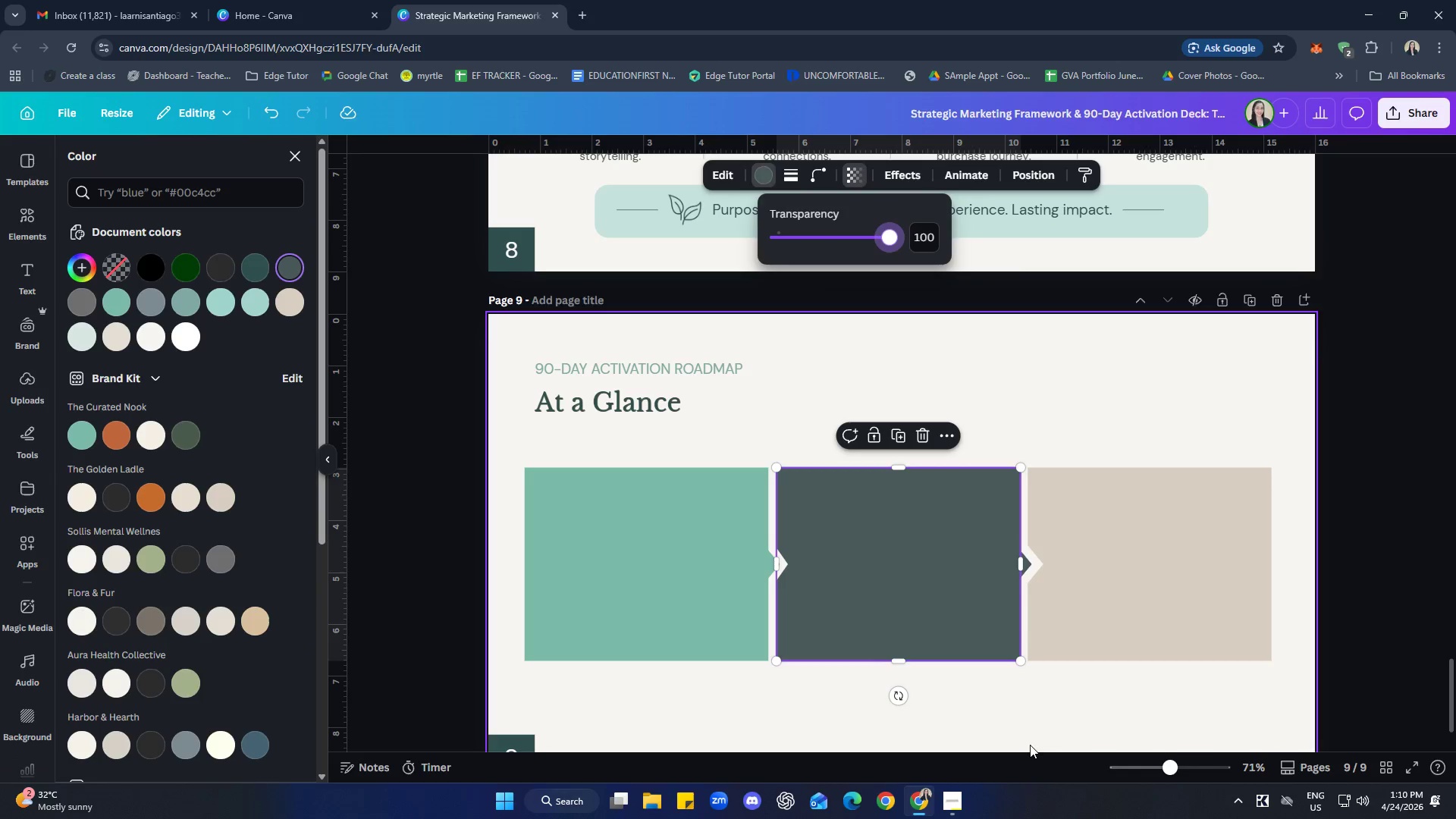 
left_click([1037, 736])
 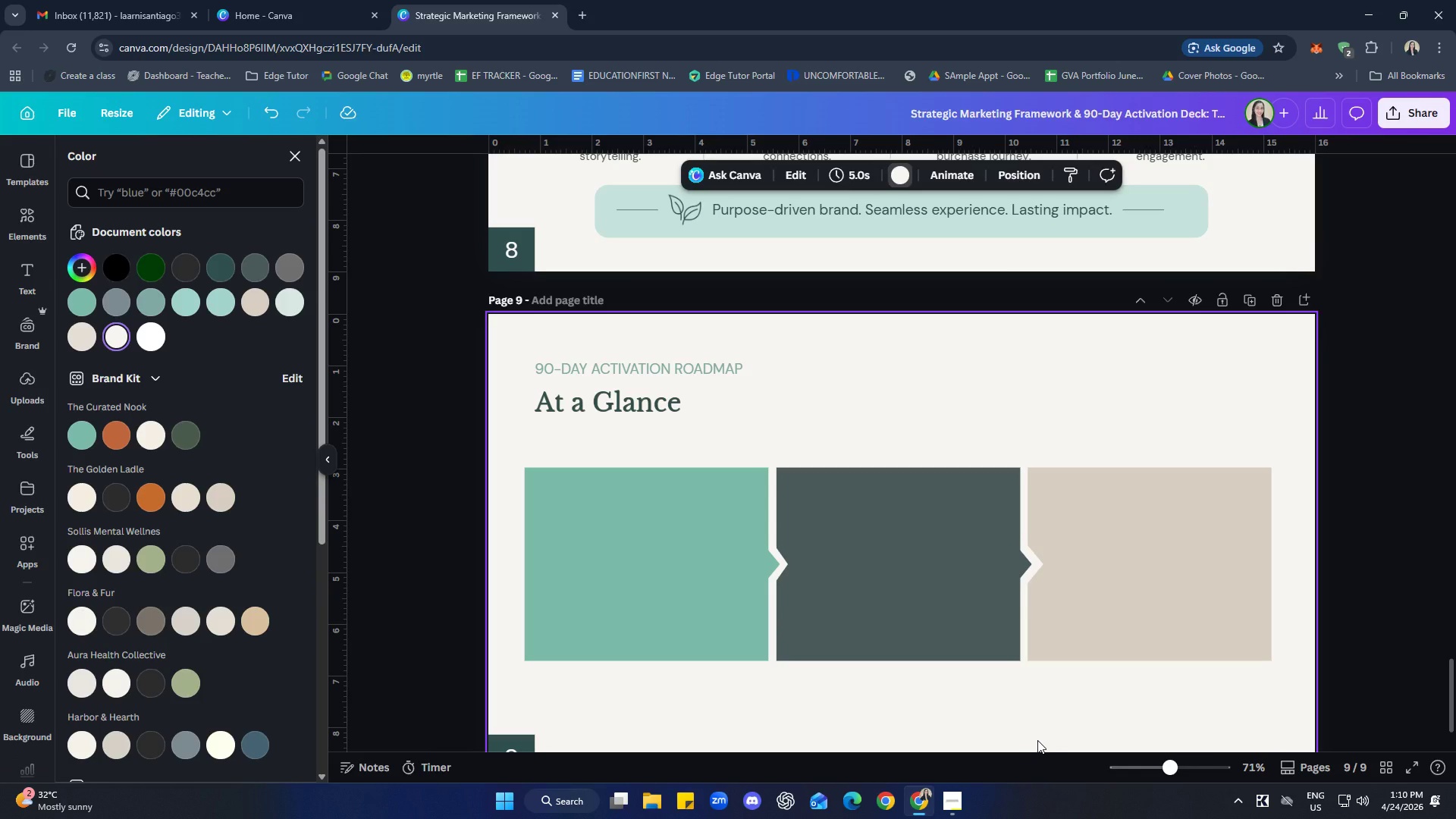 
left_click([965, 574])
 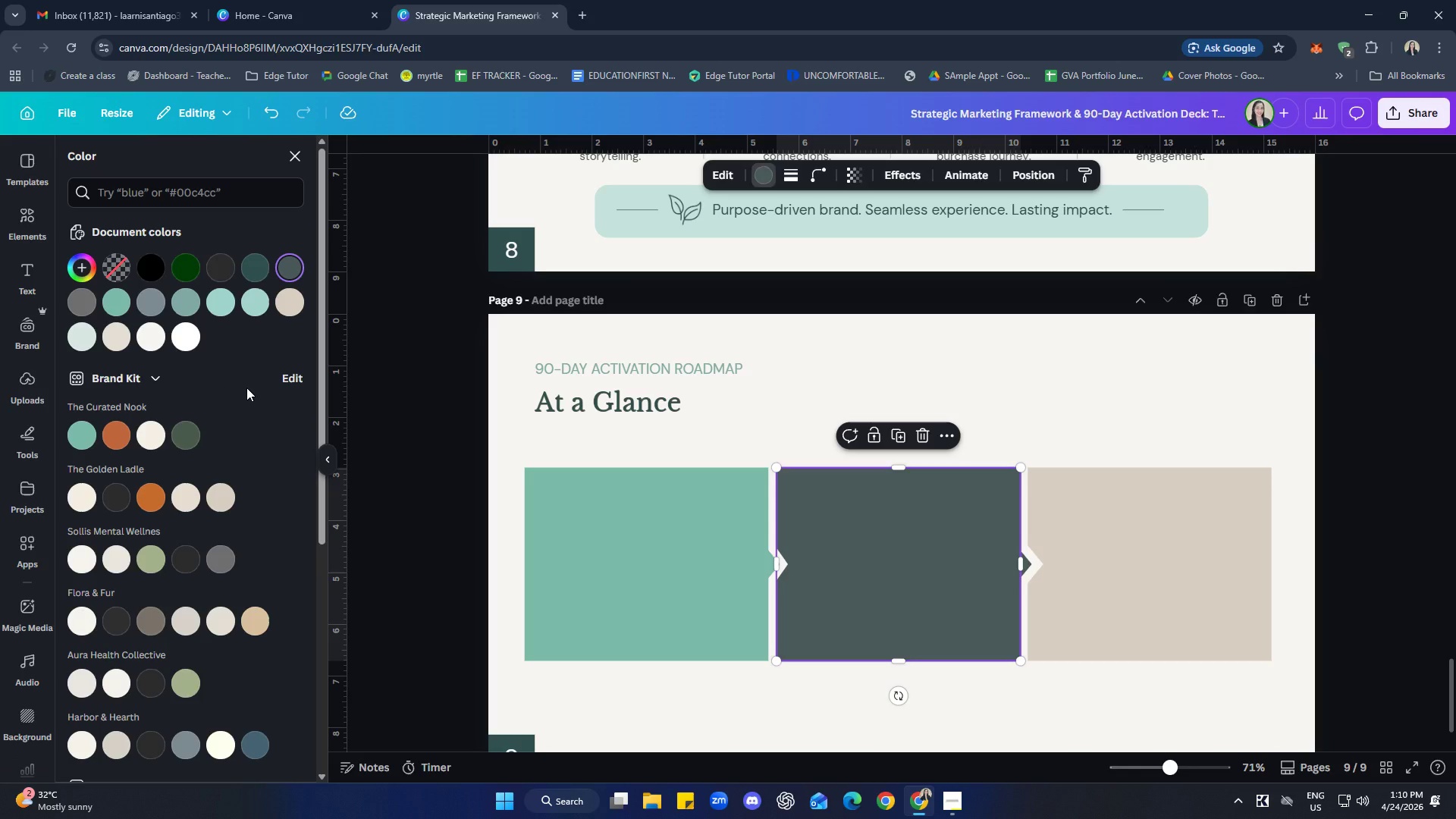 
wait(31.0)
 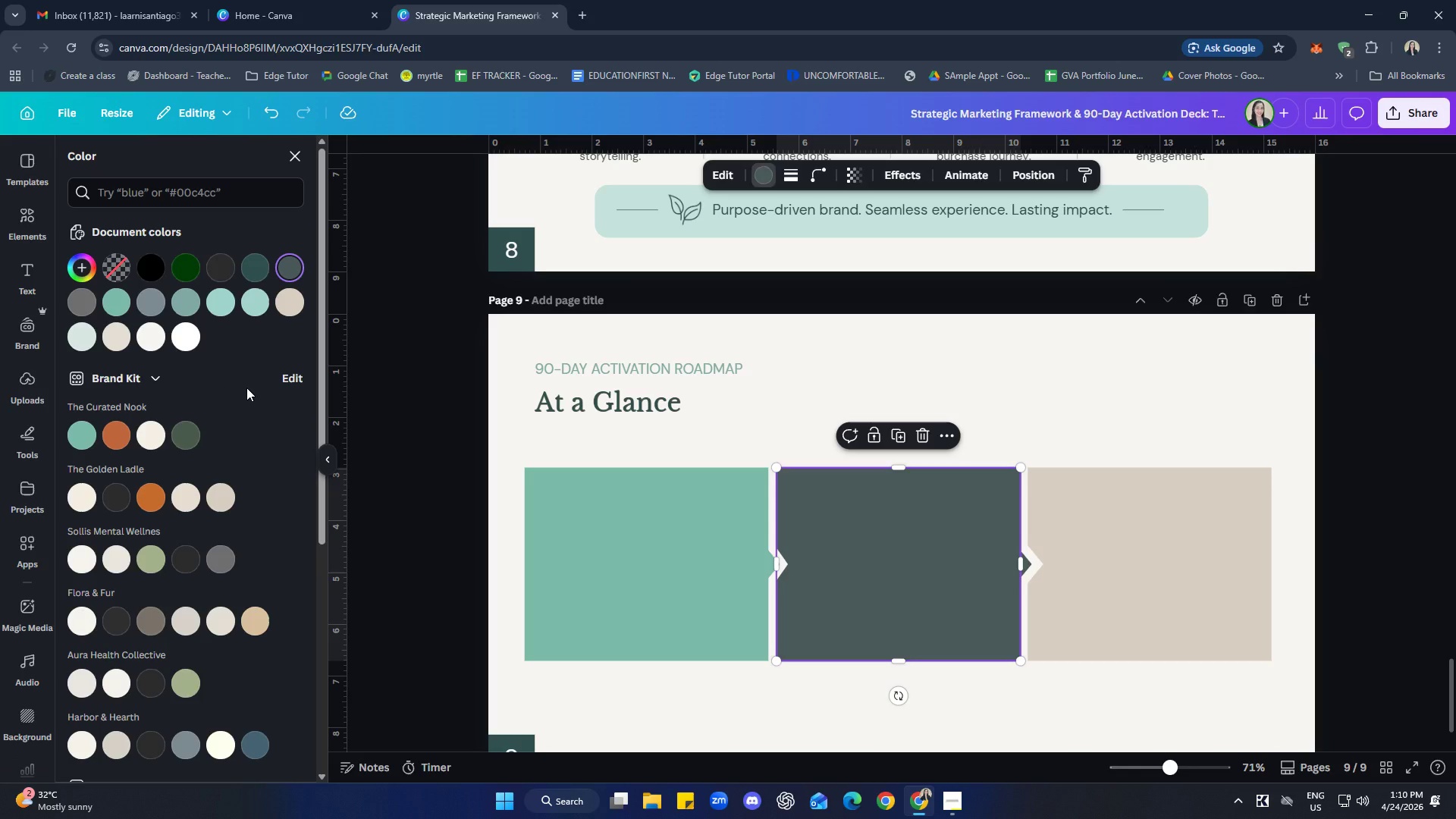 
left_click([762, 733])
 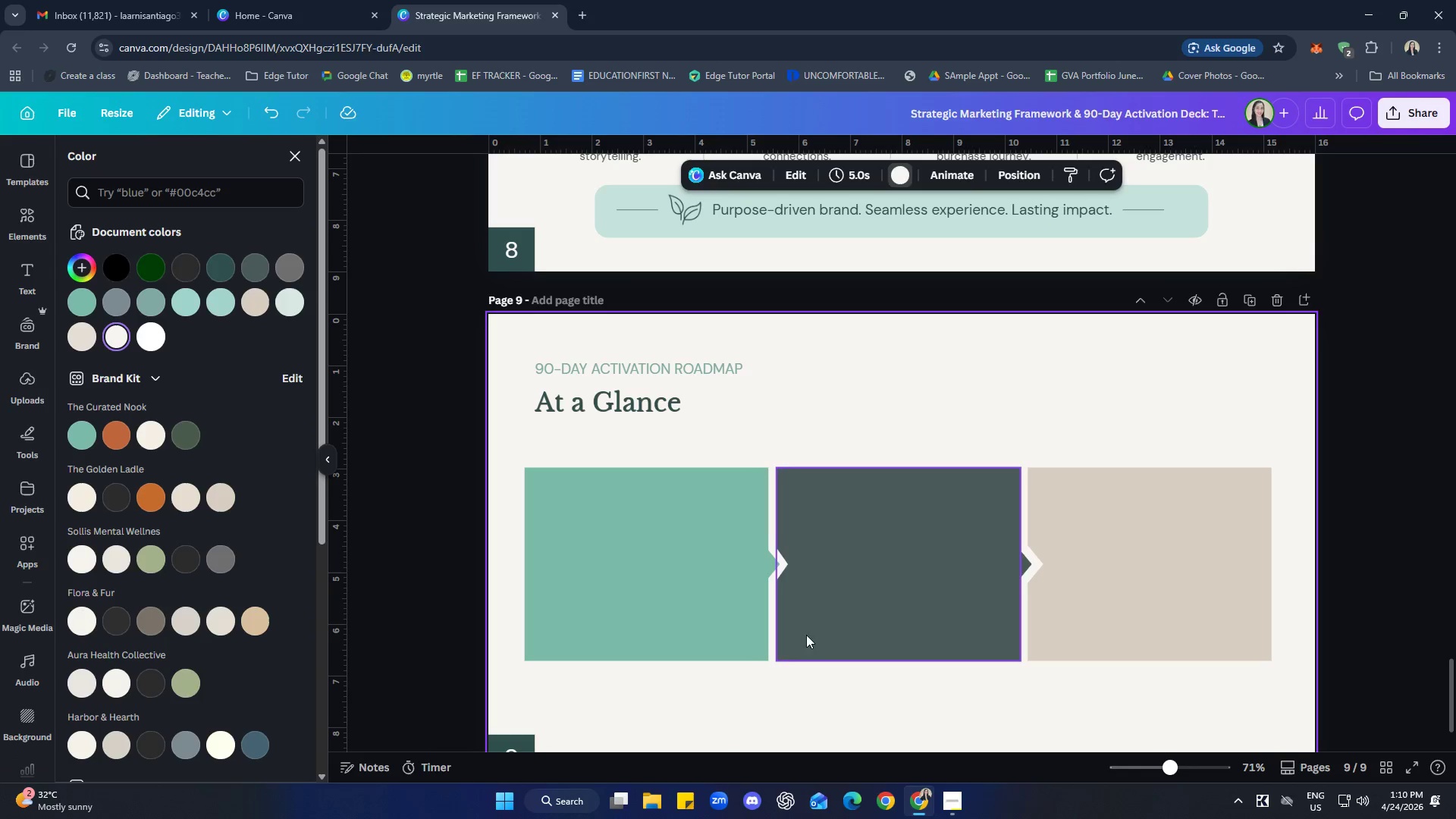 
left_click([854, 738])
 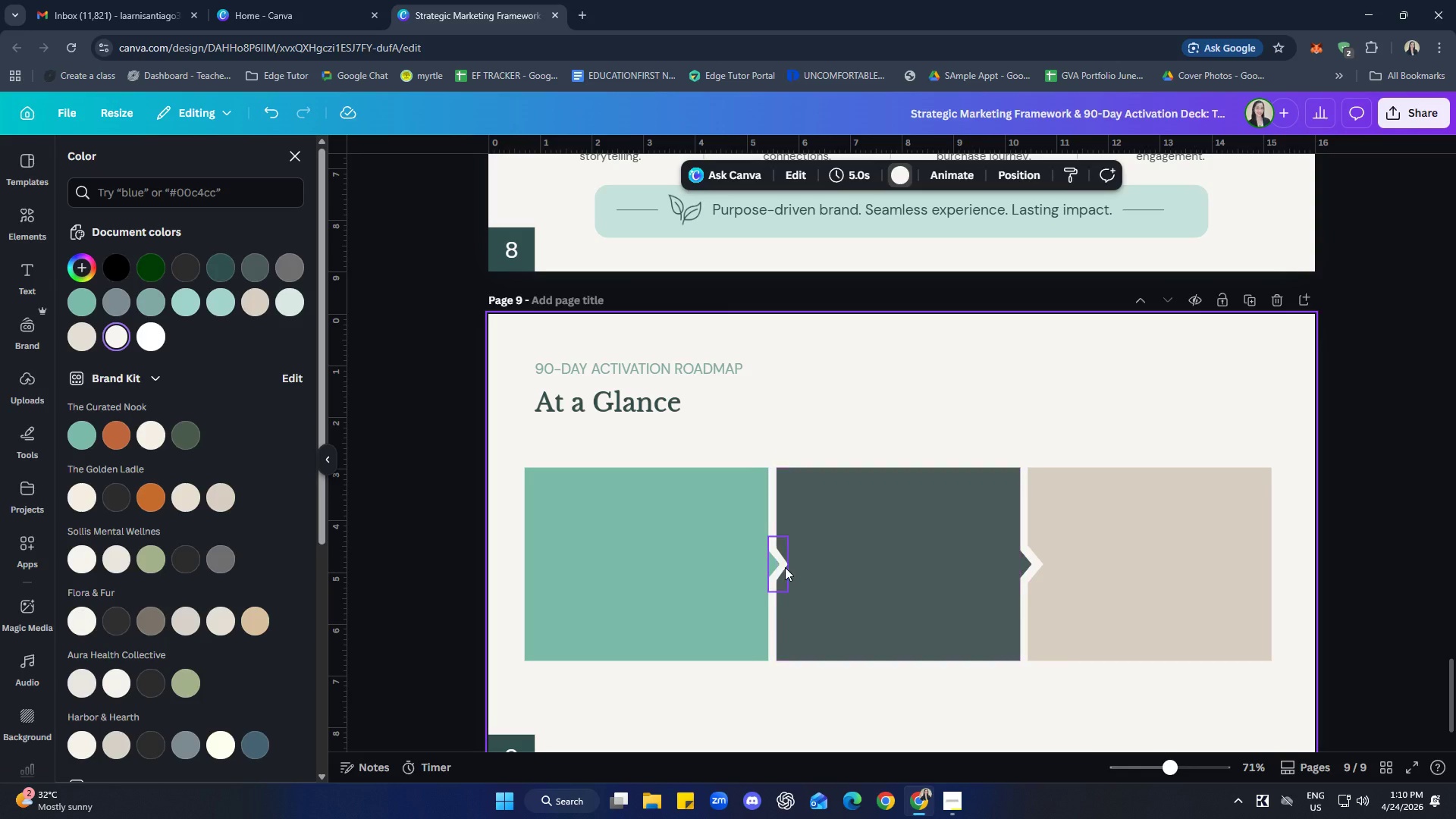 
left_click([783, 567])
 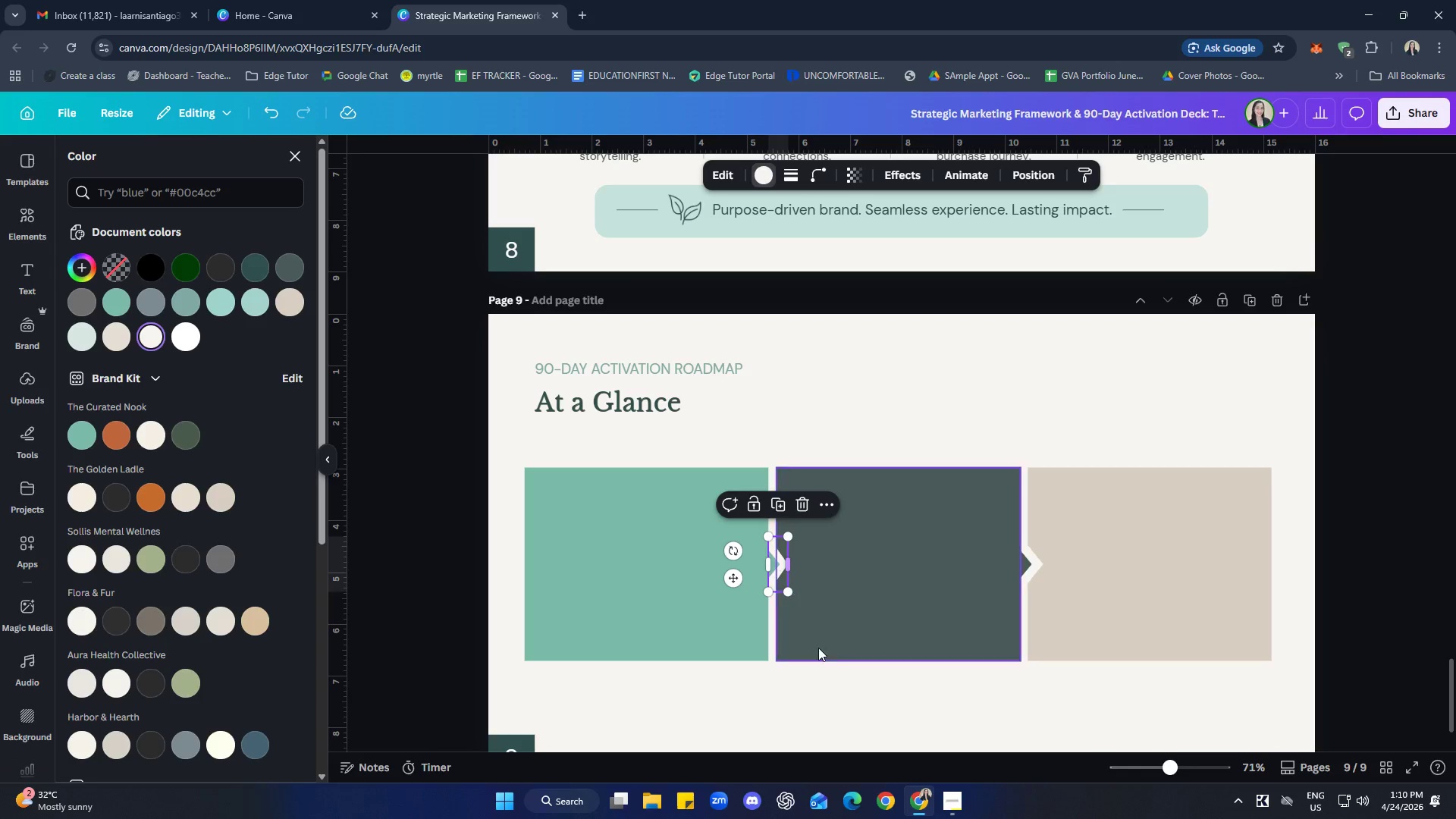 
left_click([823, 698])
 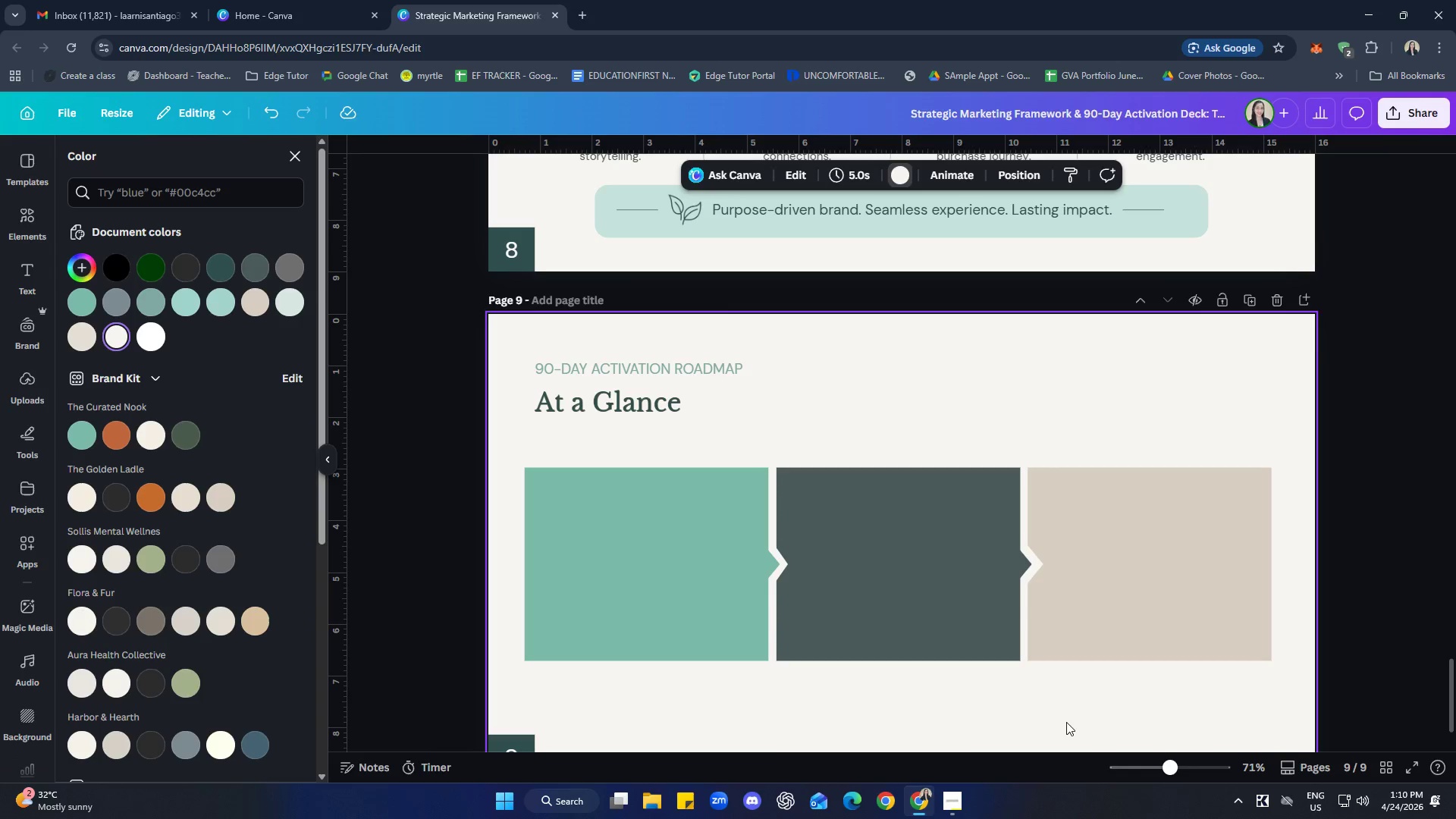 
double_click([999, 633])
 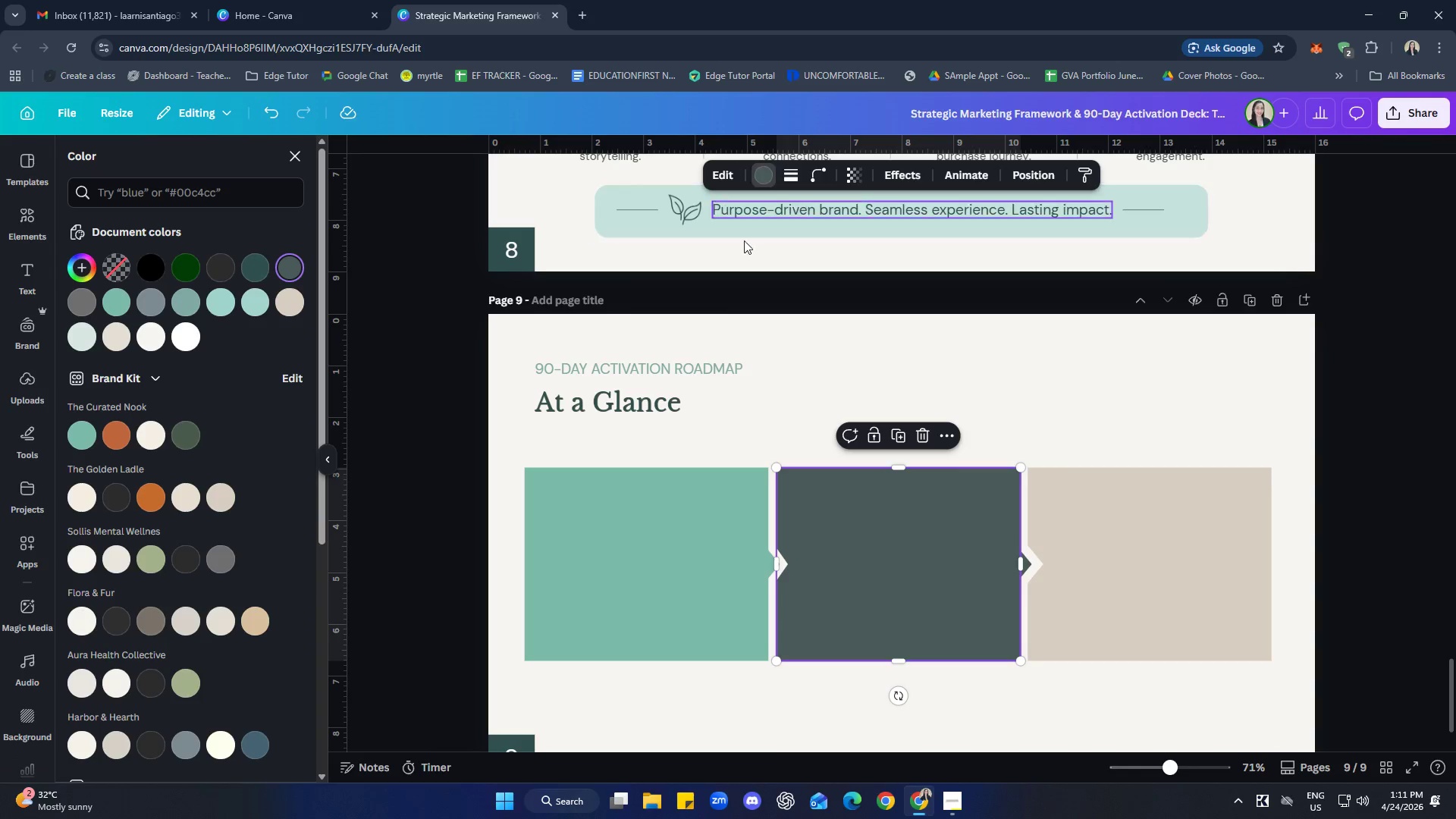 
left_click([661, 563])
 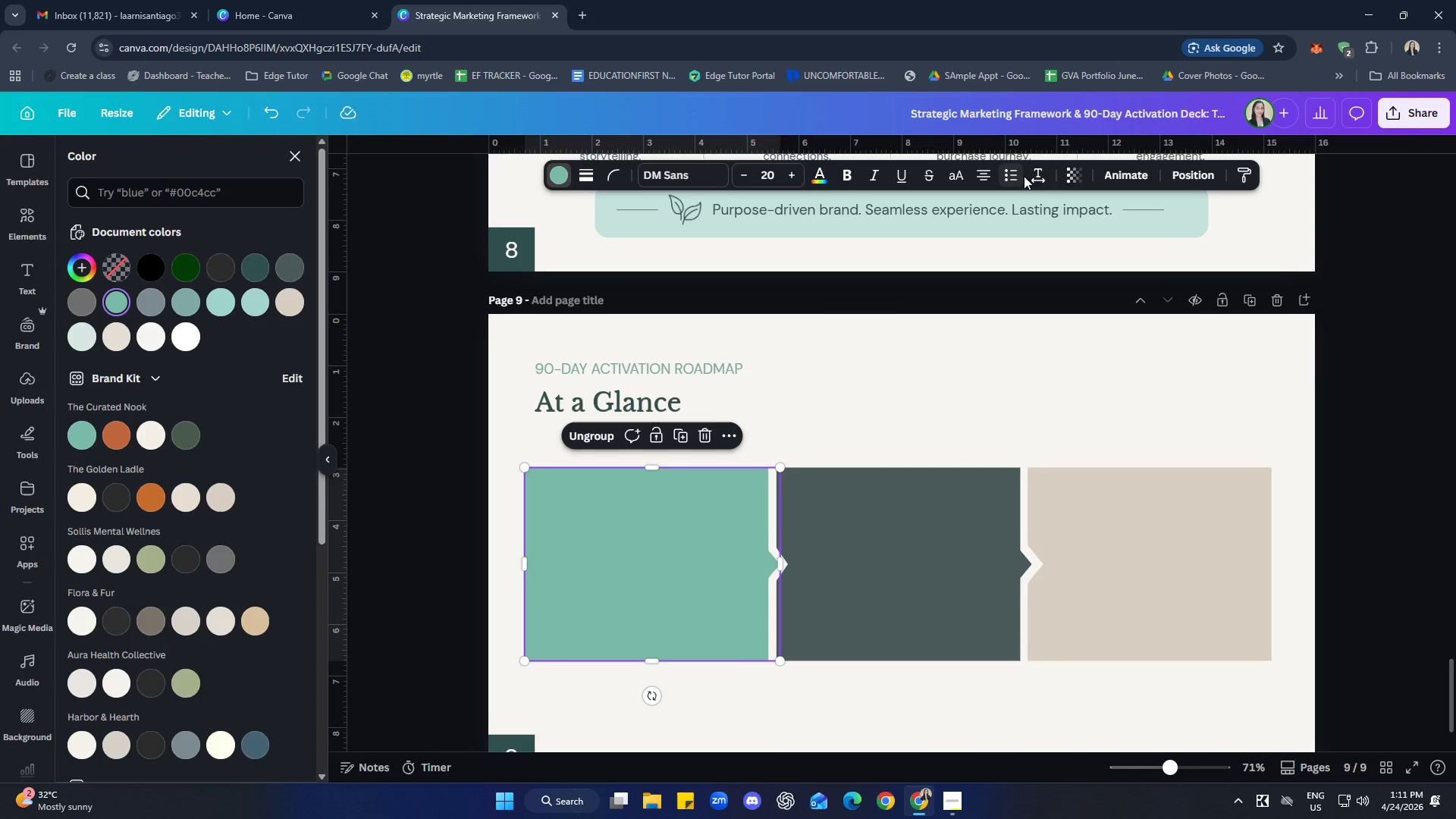 
left_click([1081, 175])
 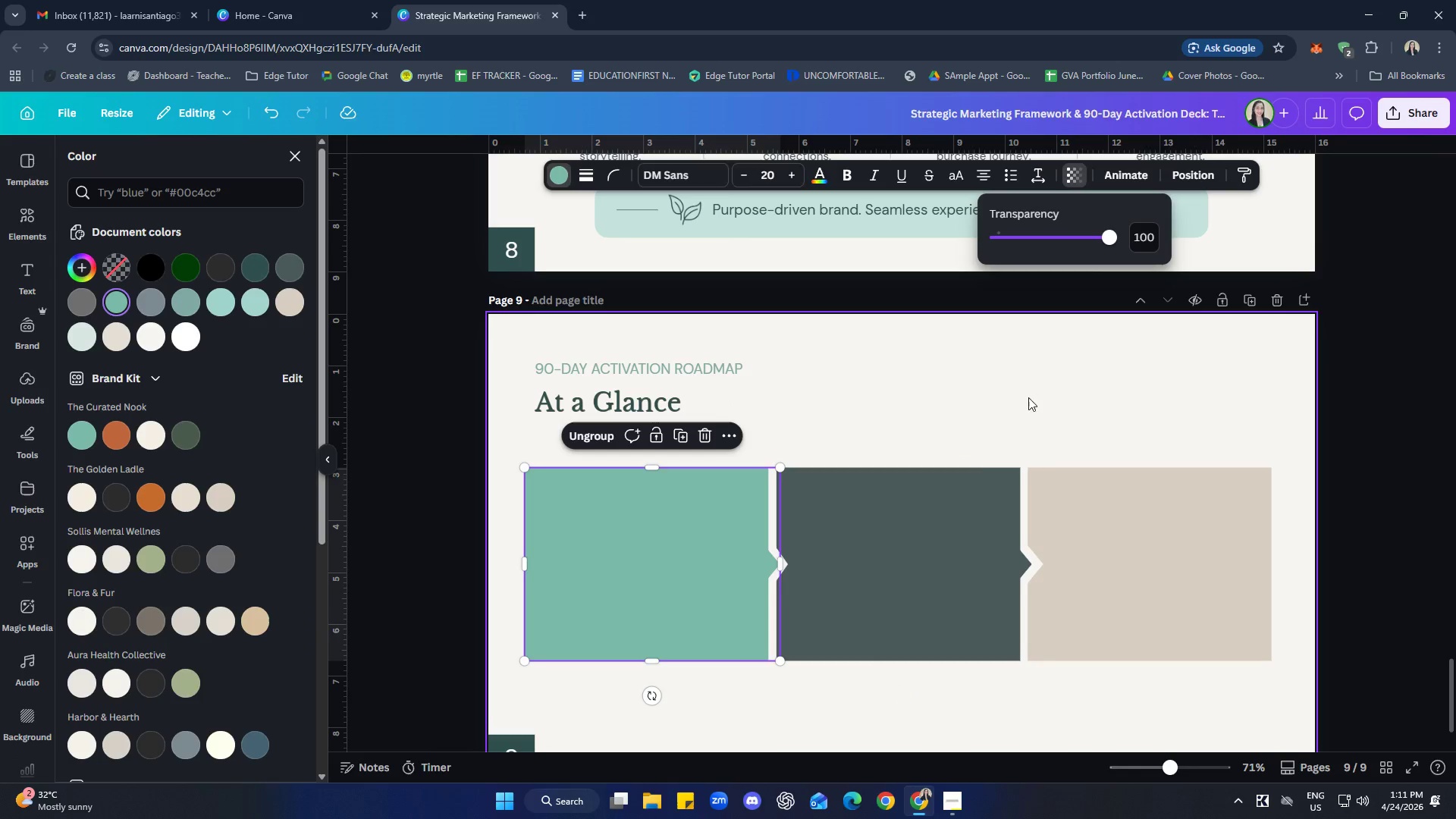 
left_click([923, 416])
 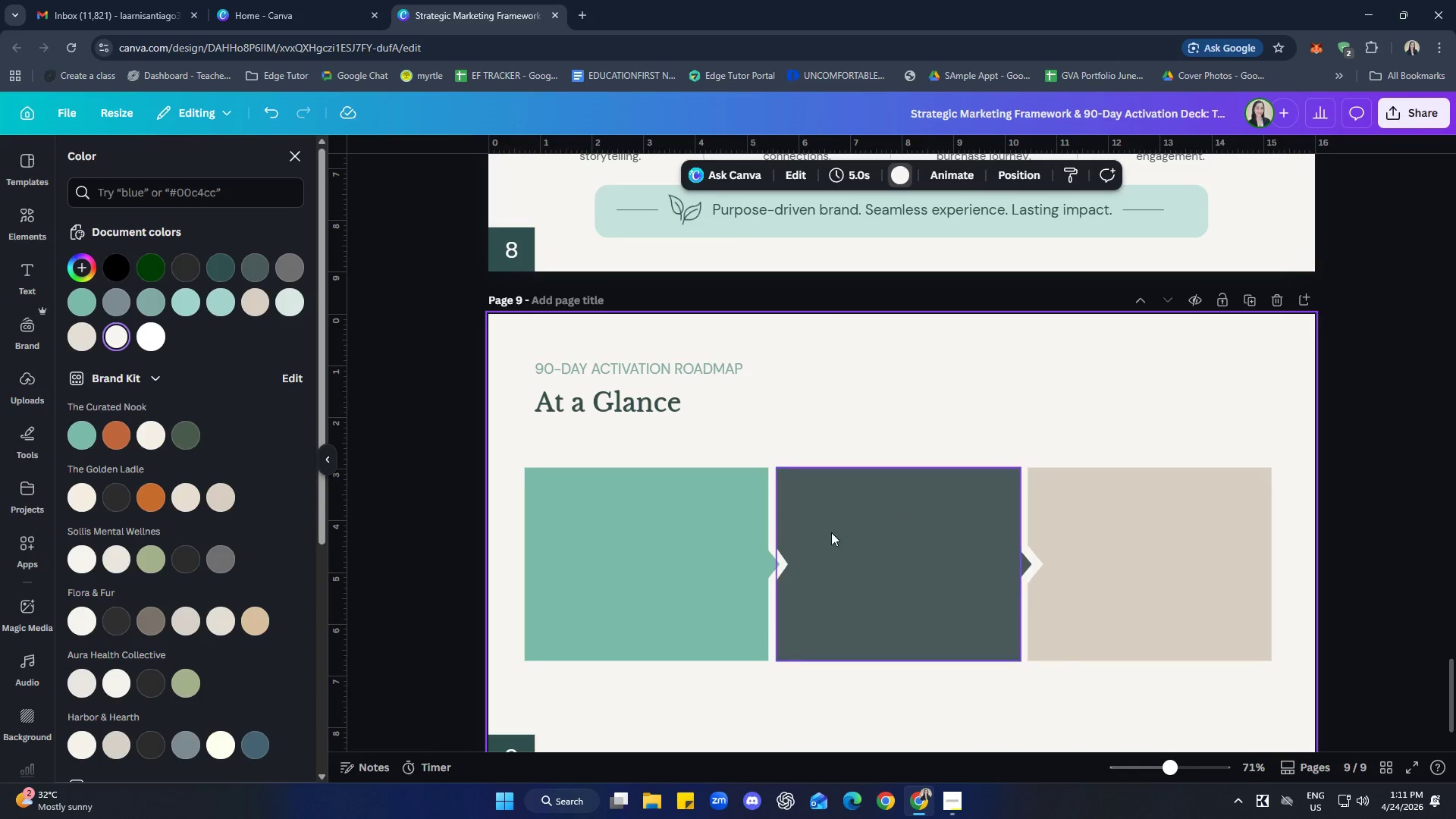 
left_click([677, 551])
 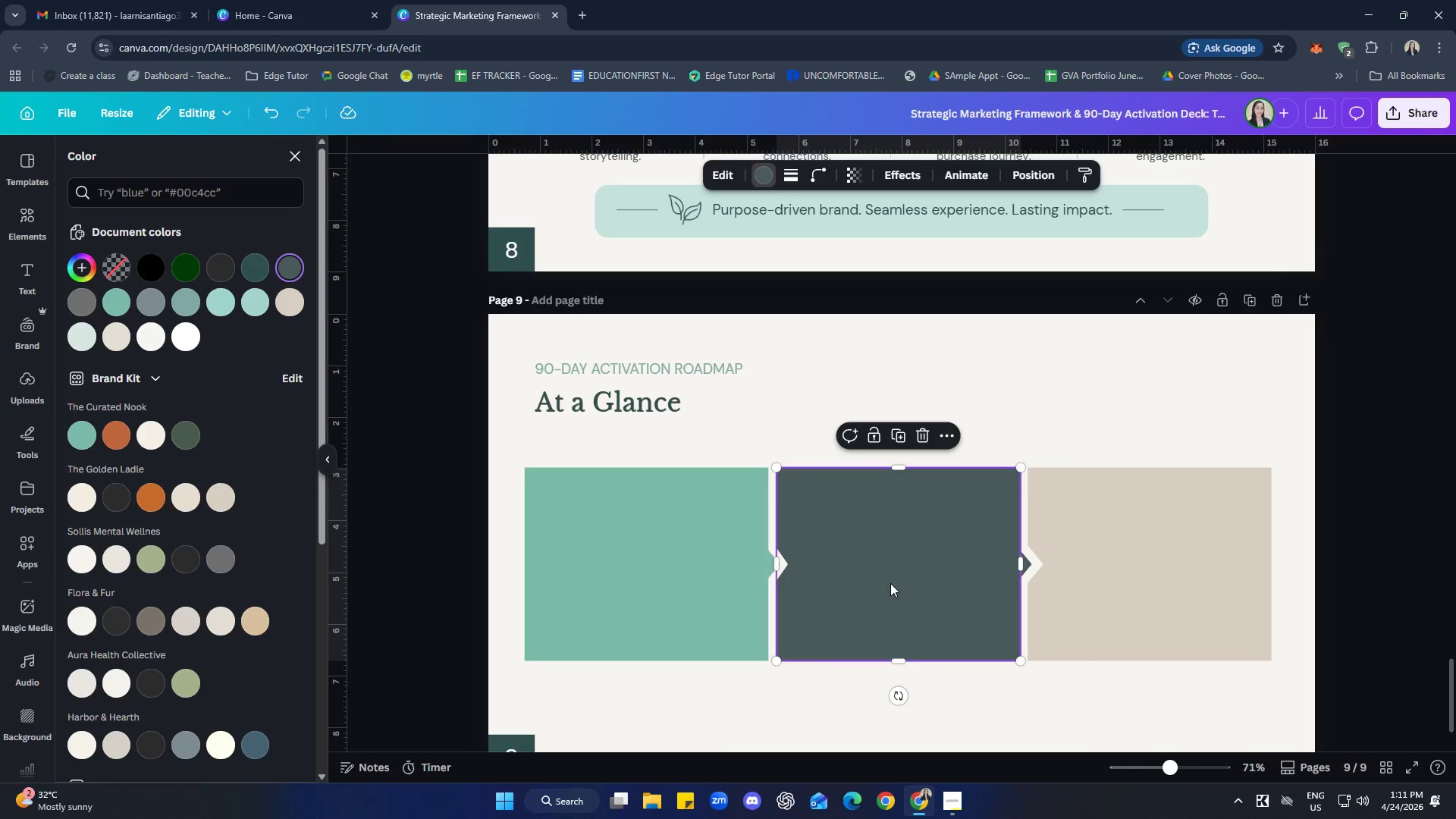 
left_click([195, 303])
 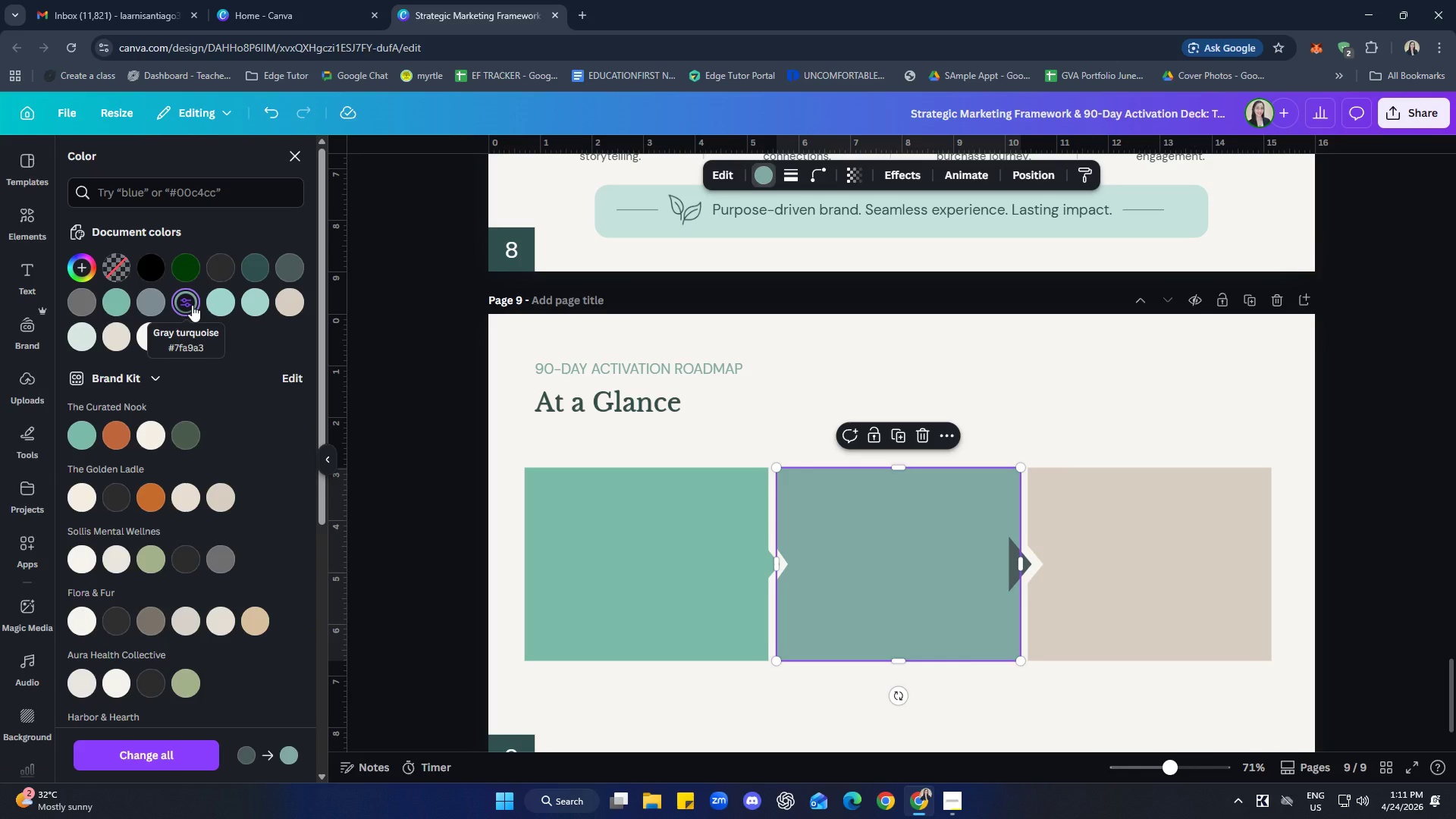 
left_click([187, 306])
 